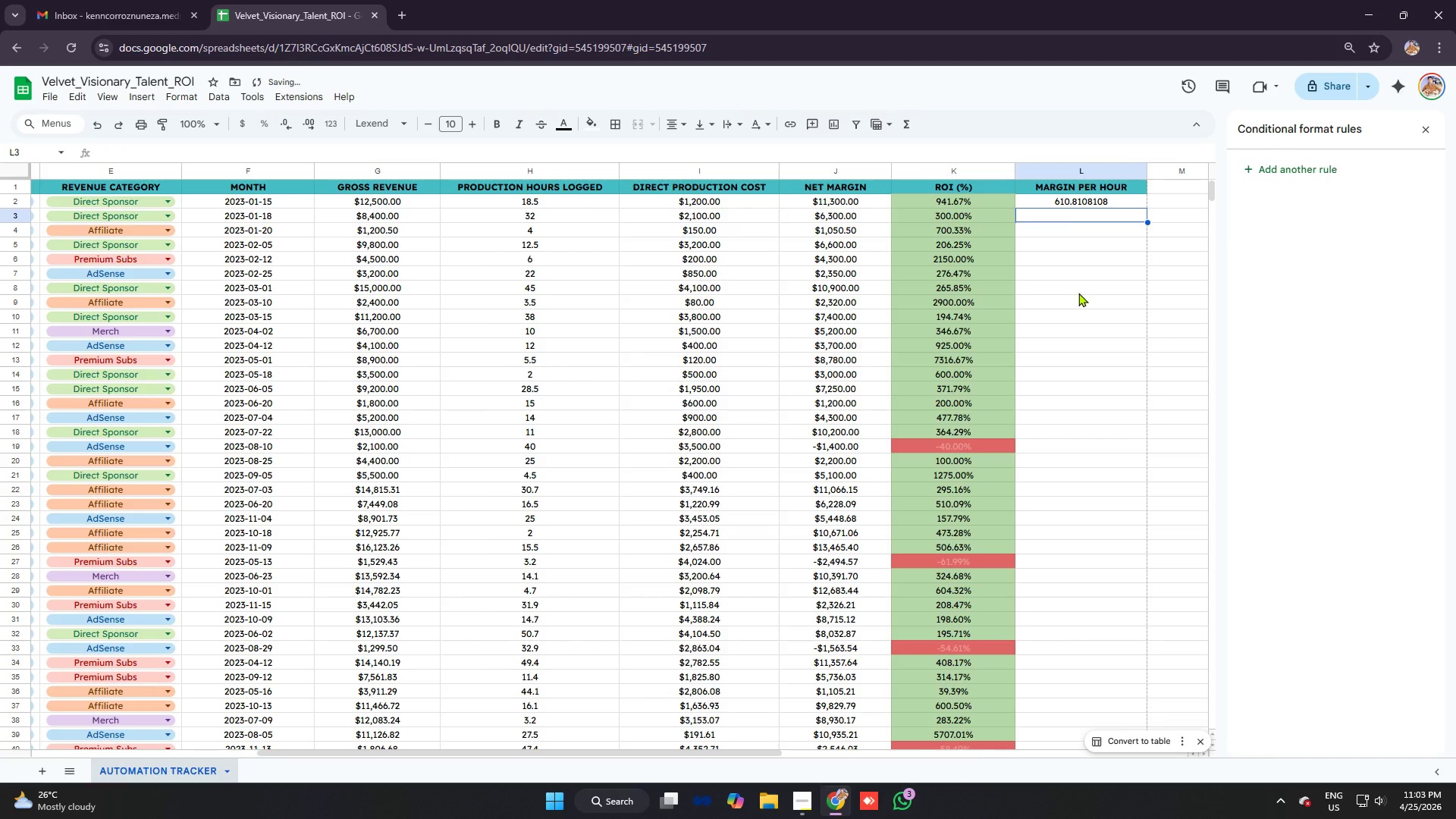 
type(=iufer)
key(Tab)
 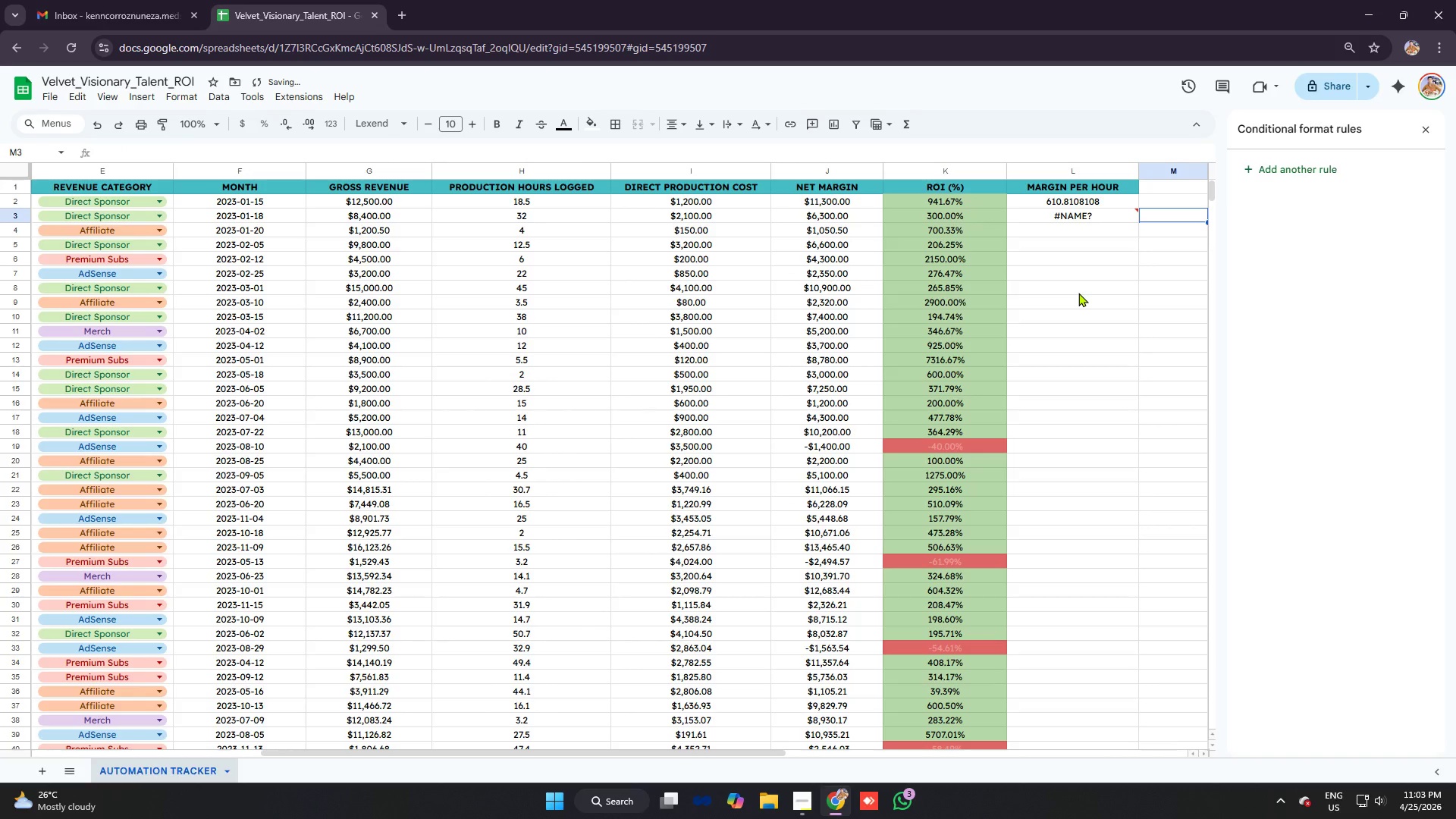 
key(Control+Z)
 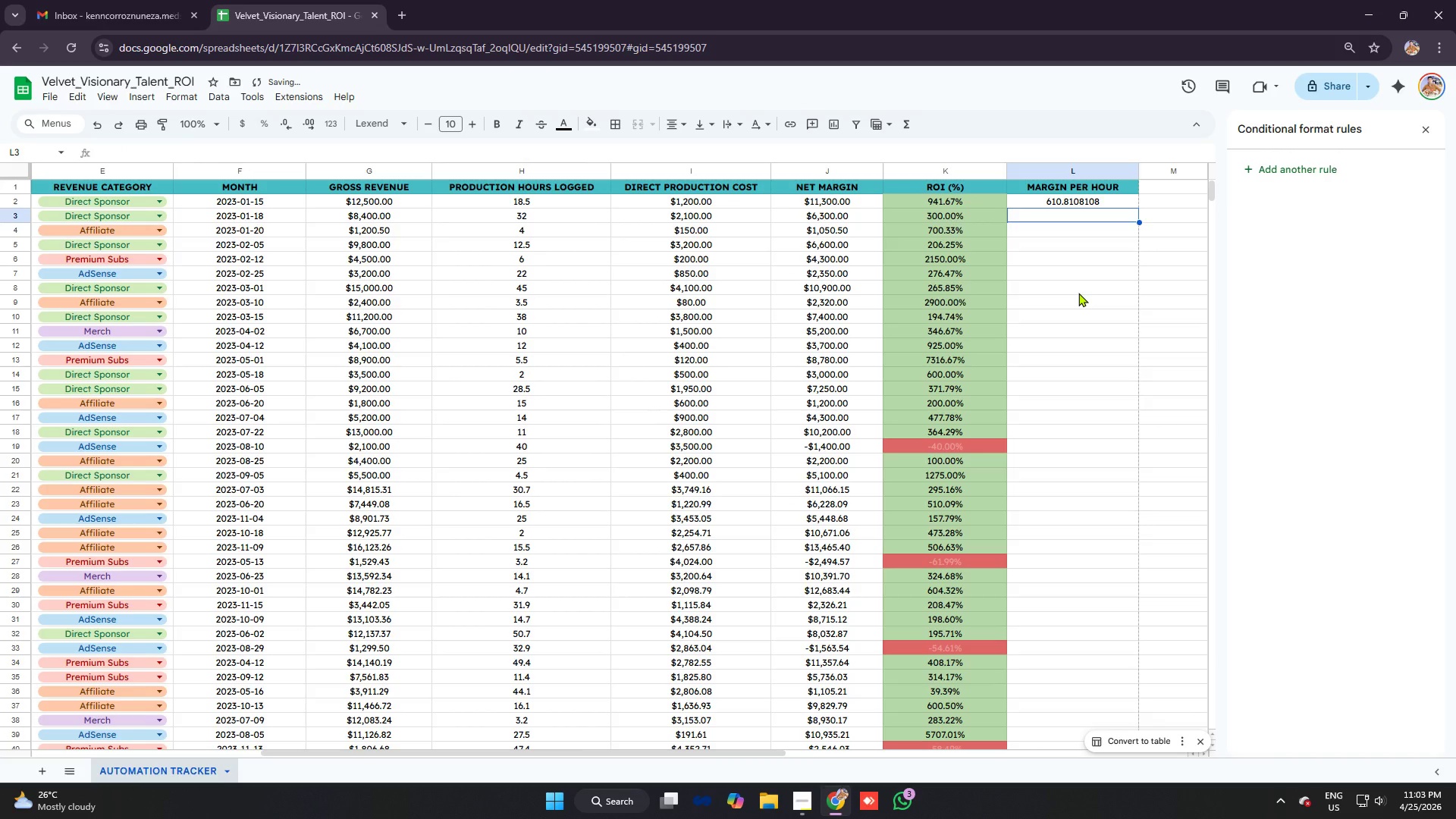 
type(=ifer)
key(Tab)
type(j3/h3)
 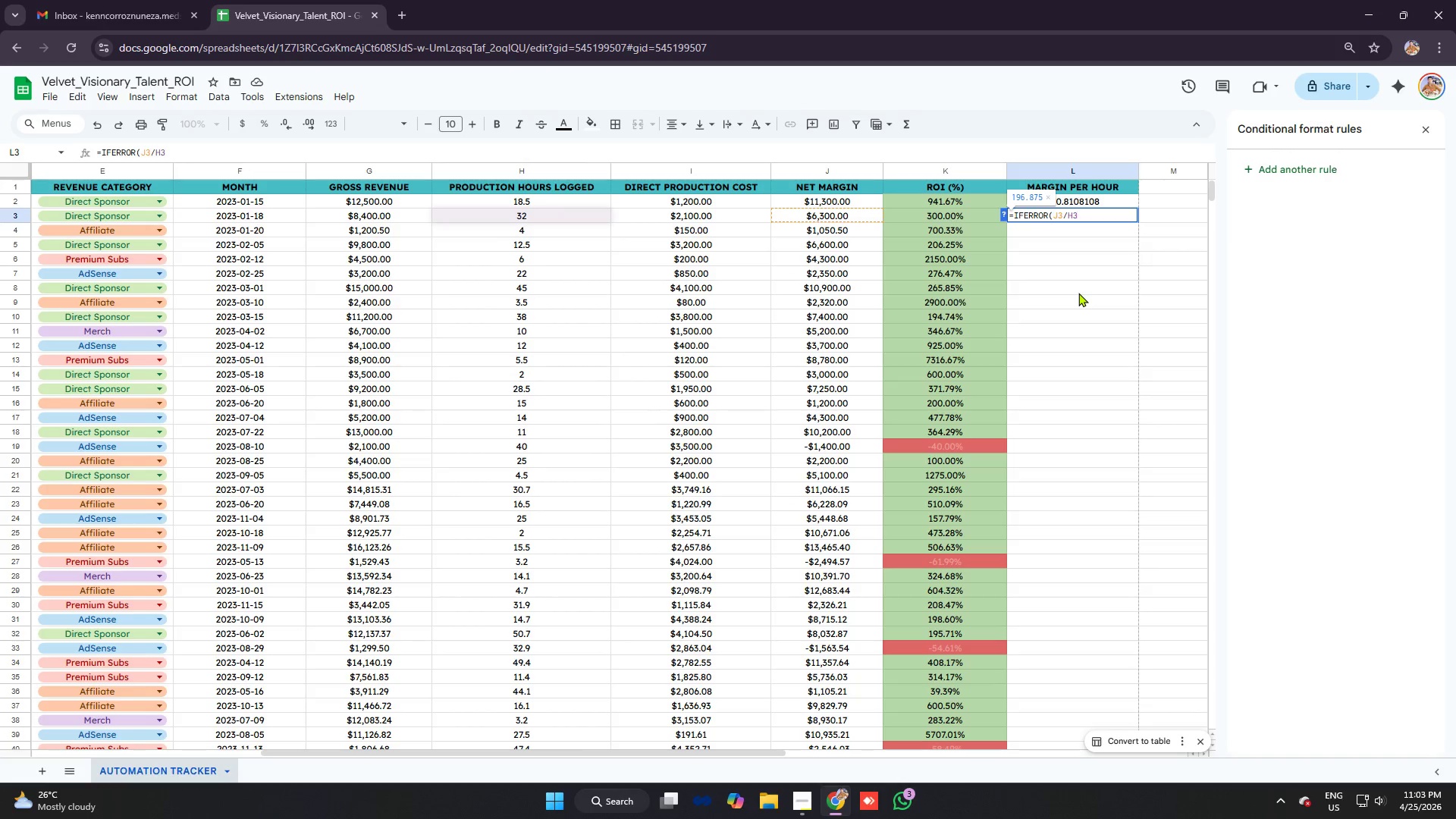 
key(Control+V)
 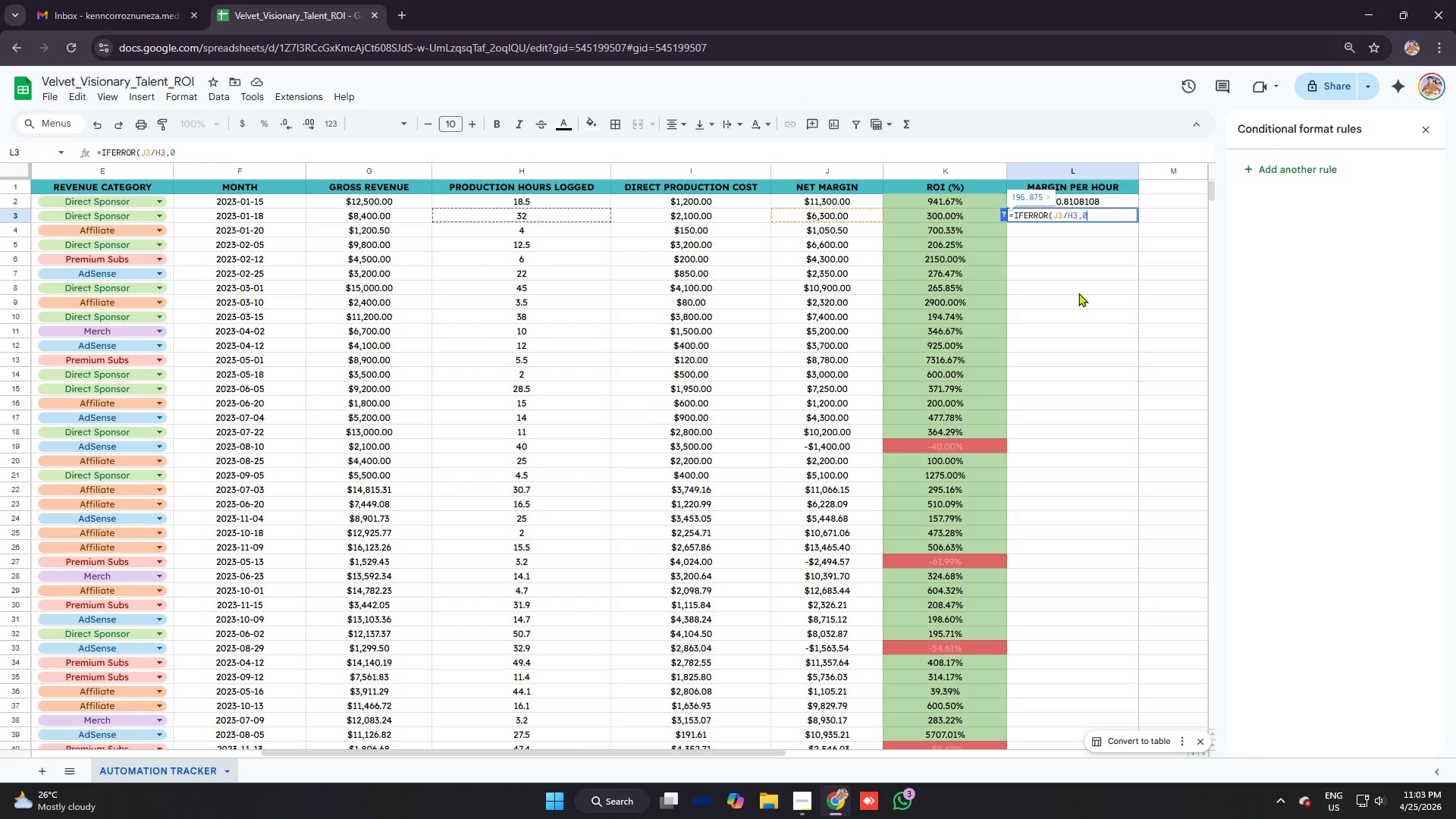 
key(Enter)
 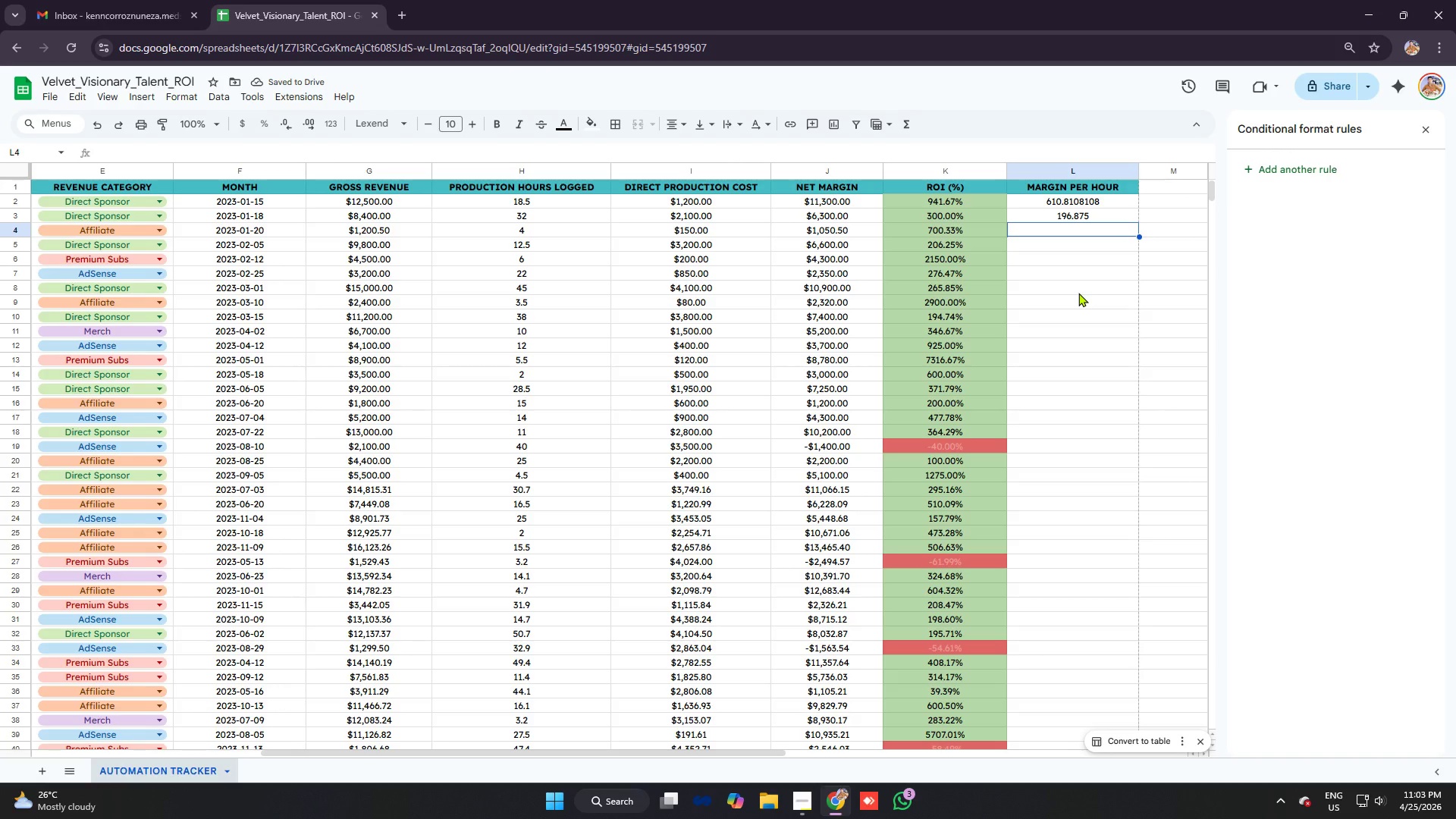 
type(=iferq)
key(Backspace)
key(Tab)
type(j4/i4)
 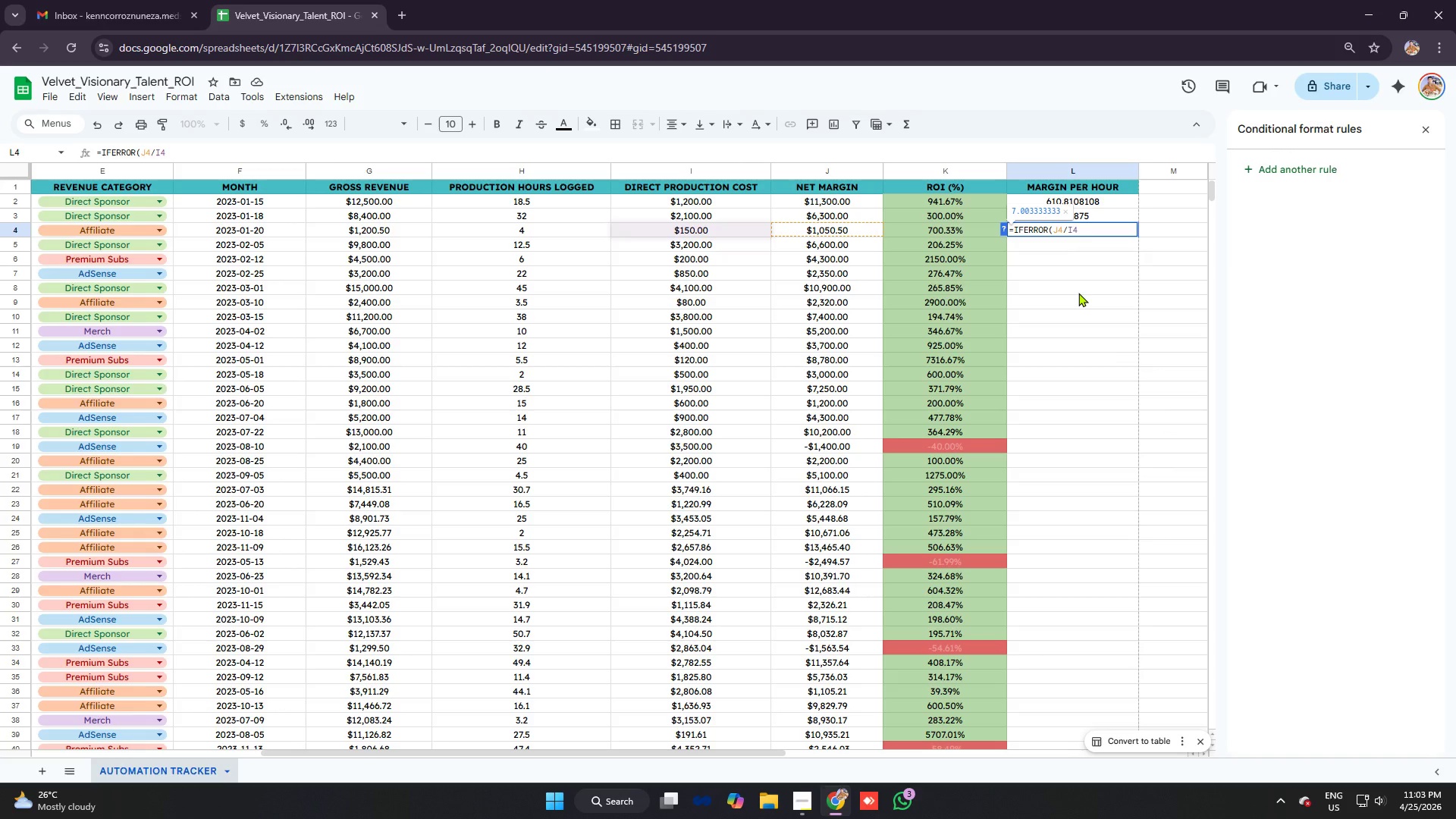 
key(Control+V)
 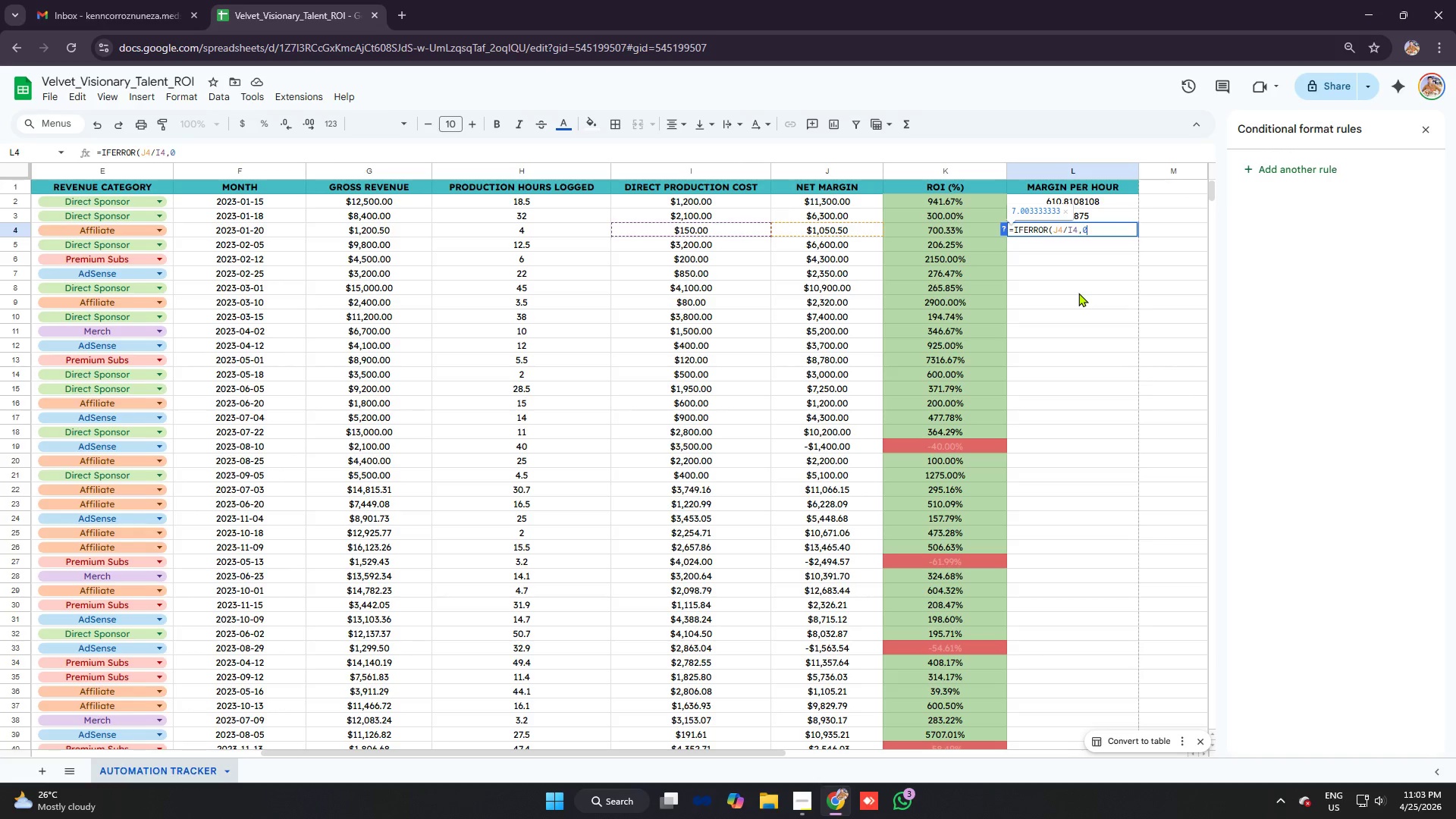 
key(Enter)
 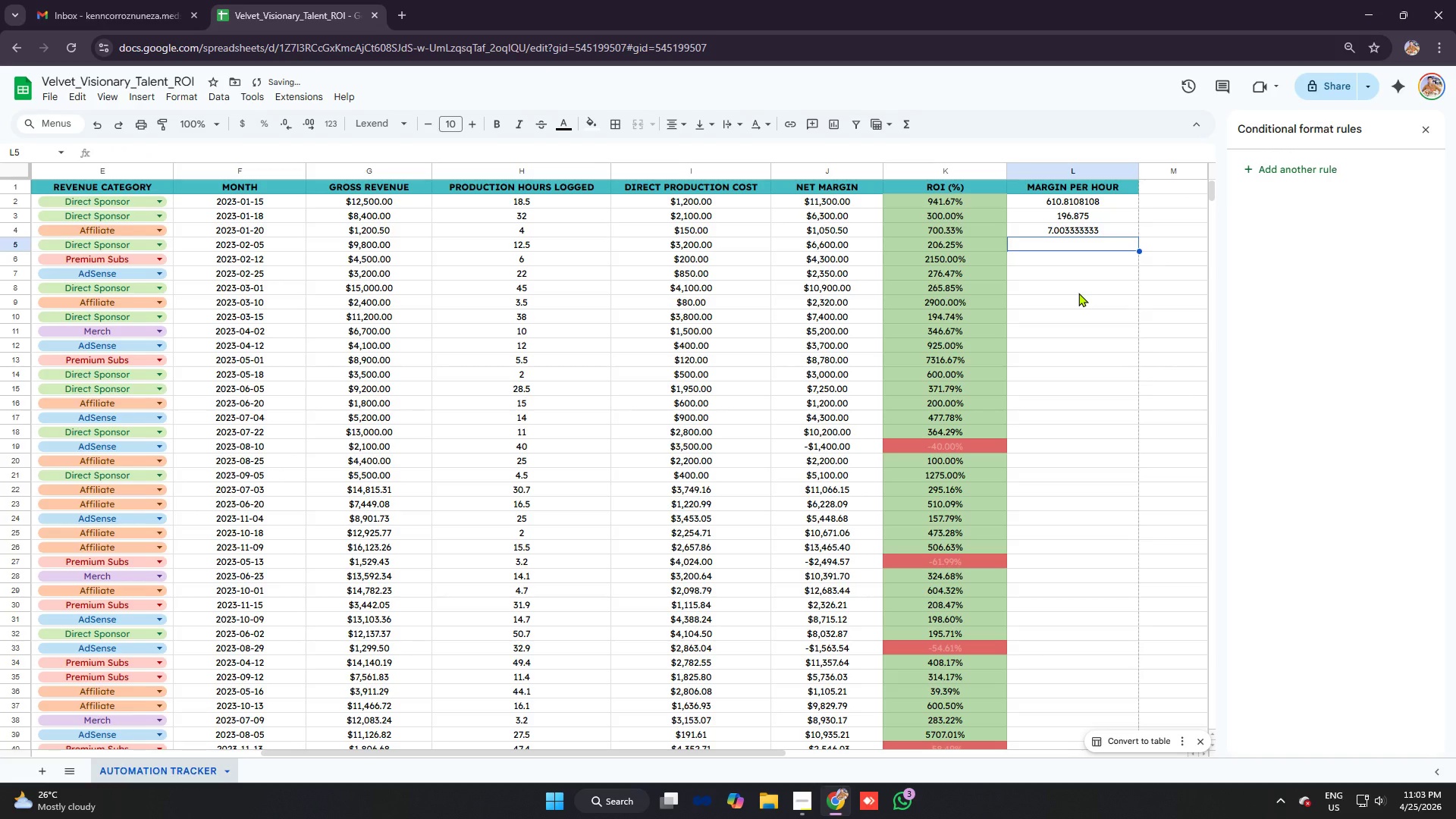 
type(=ife)
key(Tab)
type(j5/i5)
 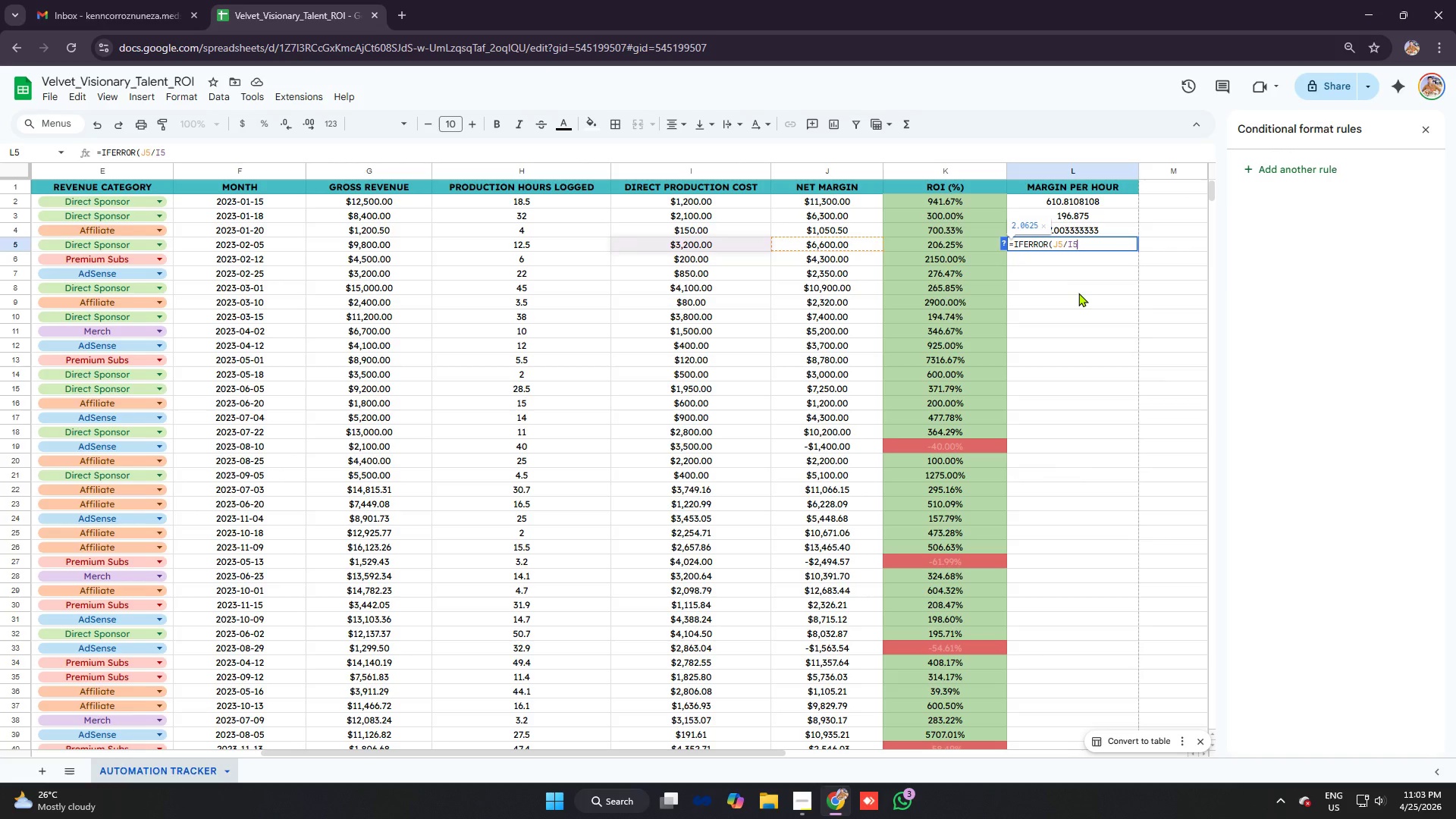 
key(Control+ControlLeft)
 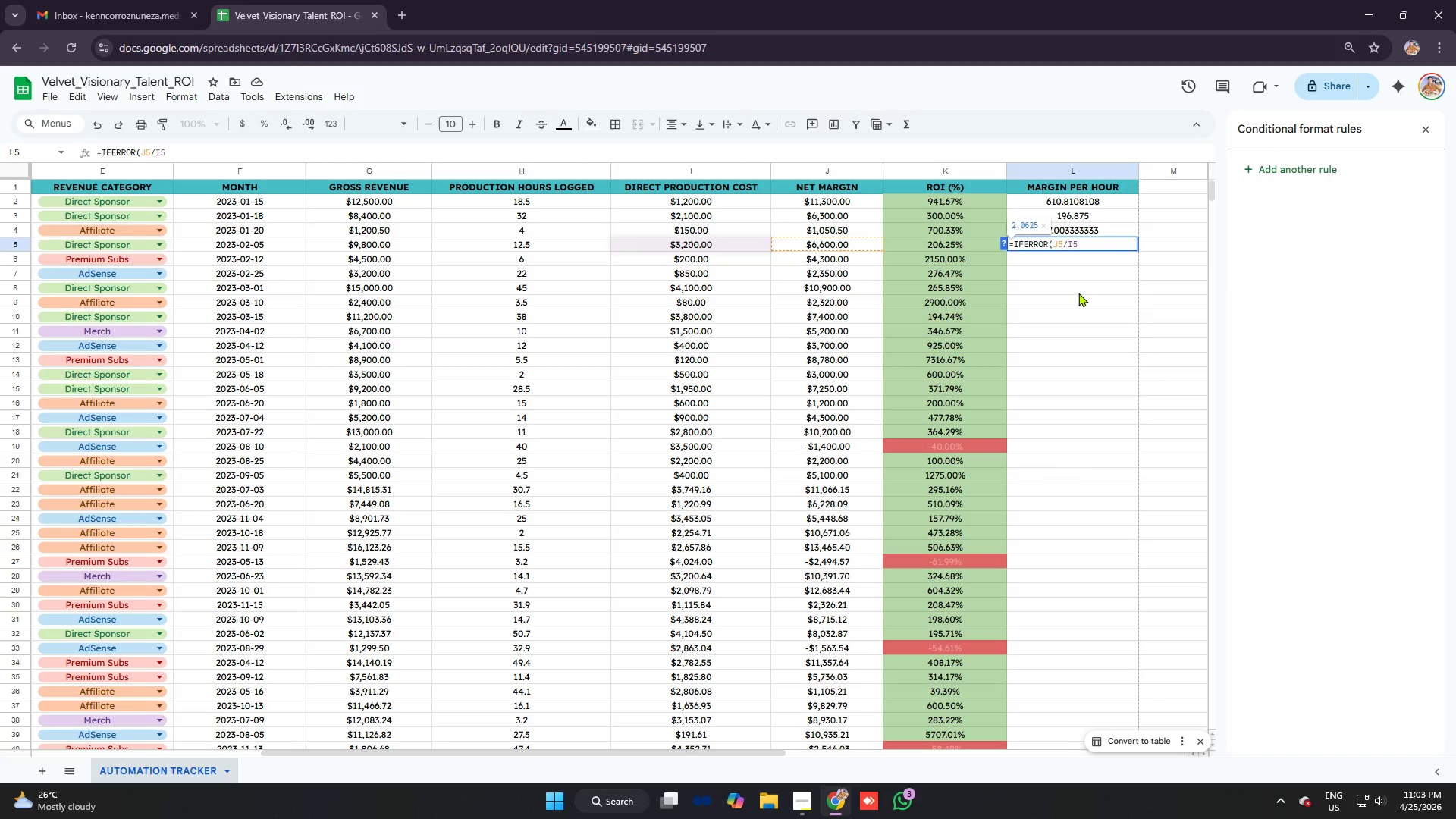 
key(Control+ControlLeft)
 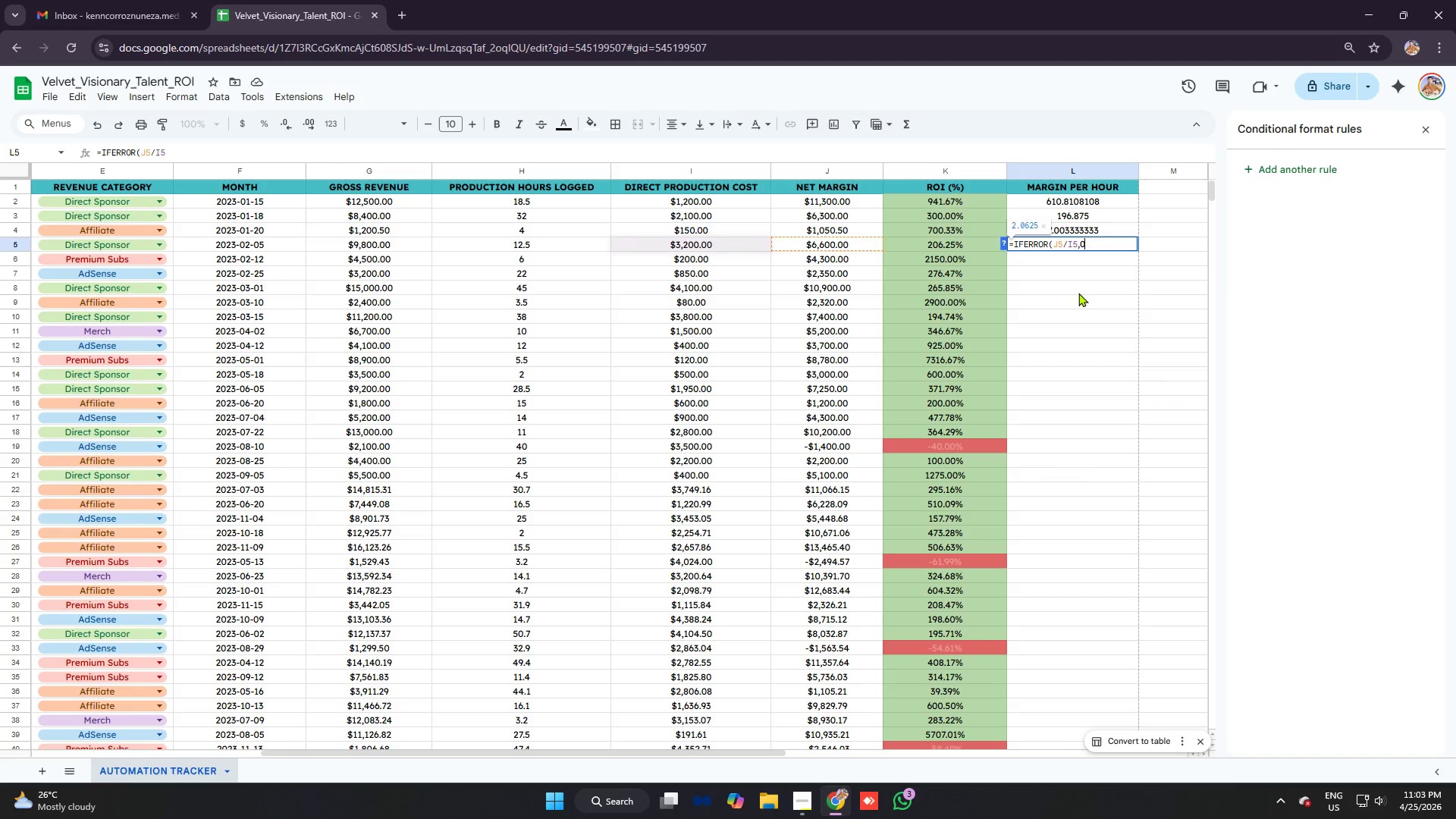 
key(Control+V)
 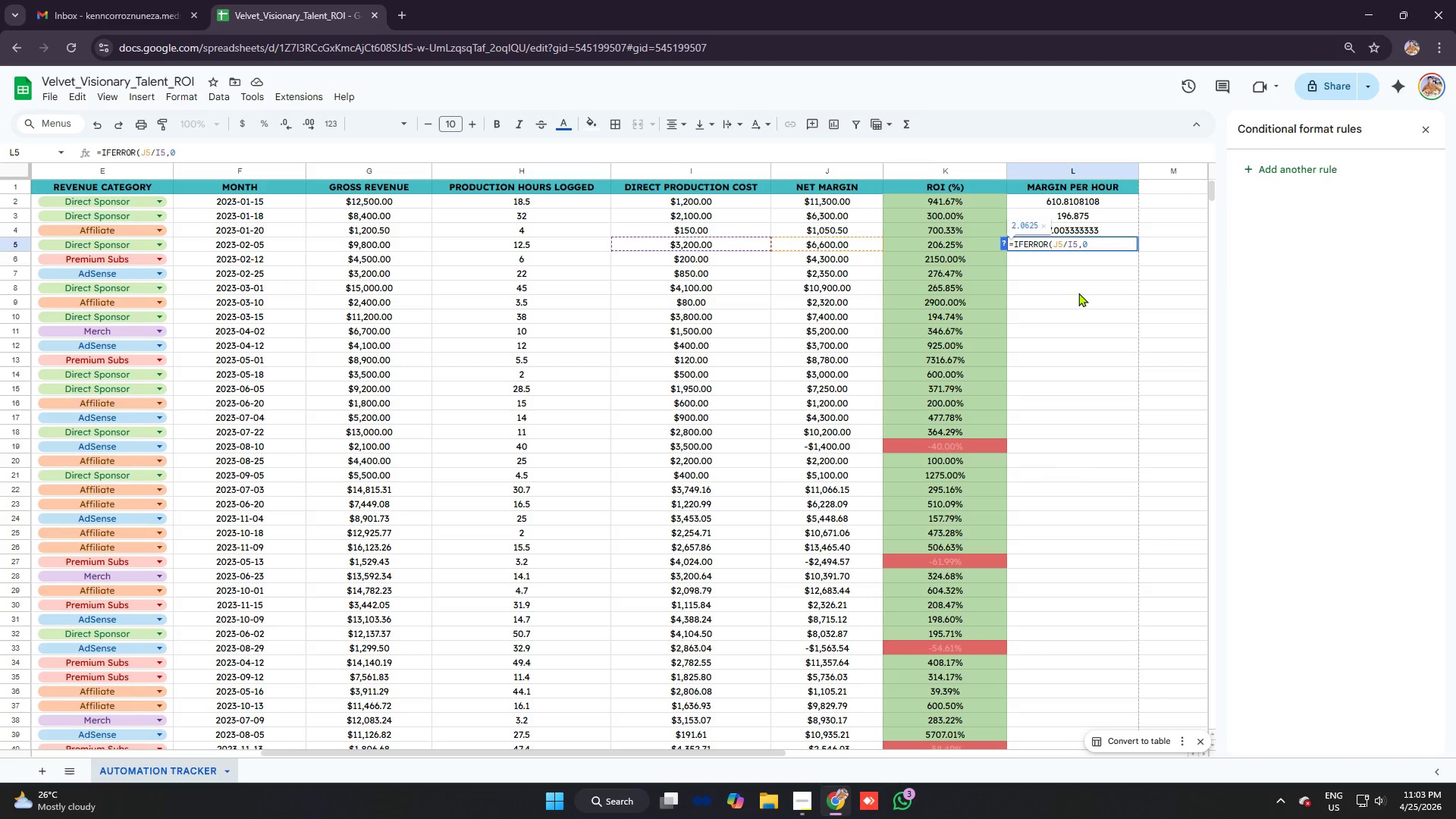 
key(Enter)
 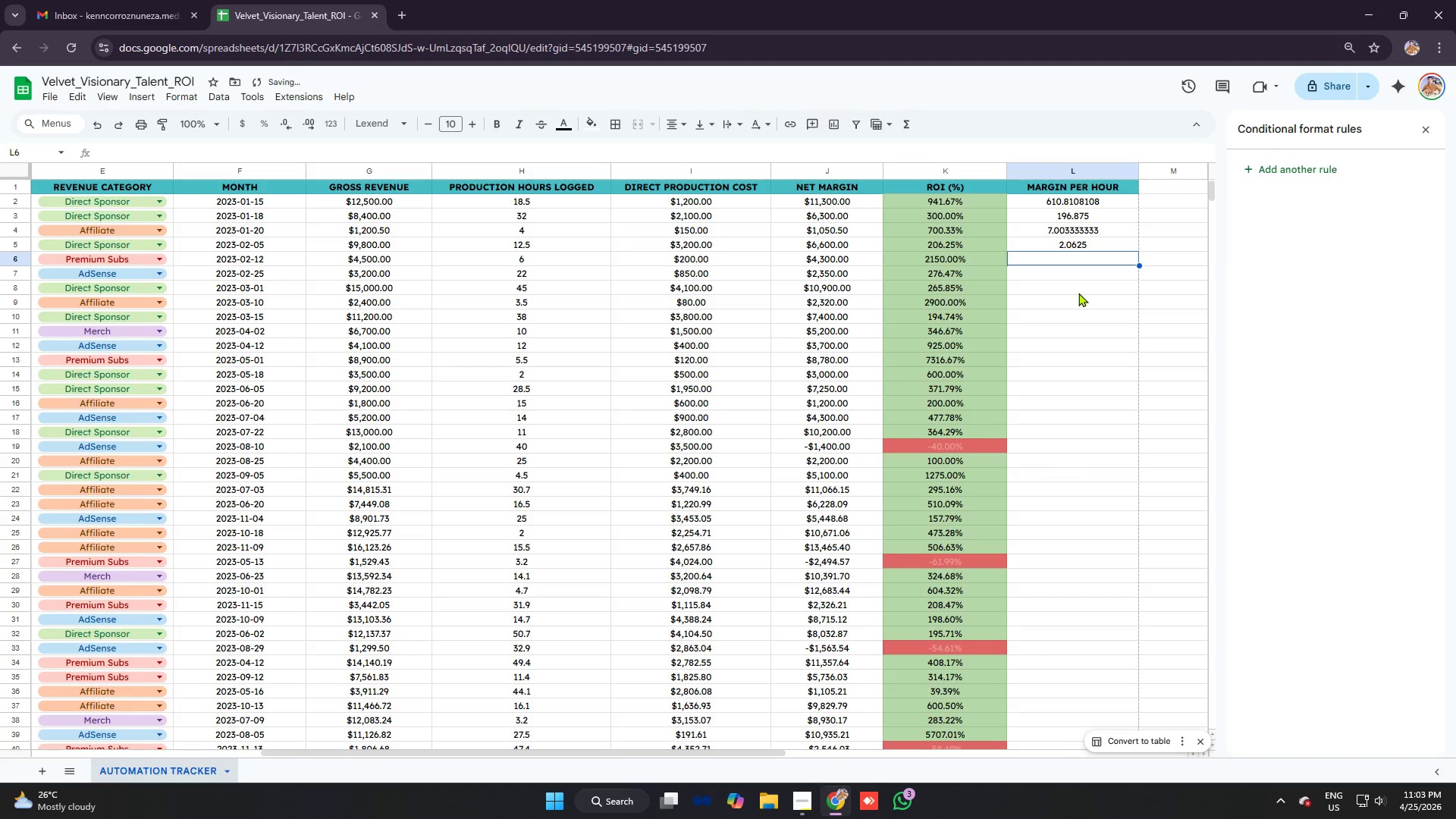 
type(-)
key(Backspace)
type(=ifer)
key(Tab)
type(j6/i6)
 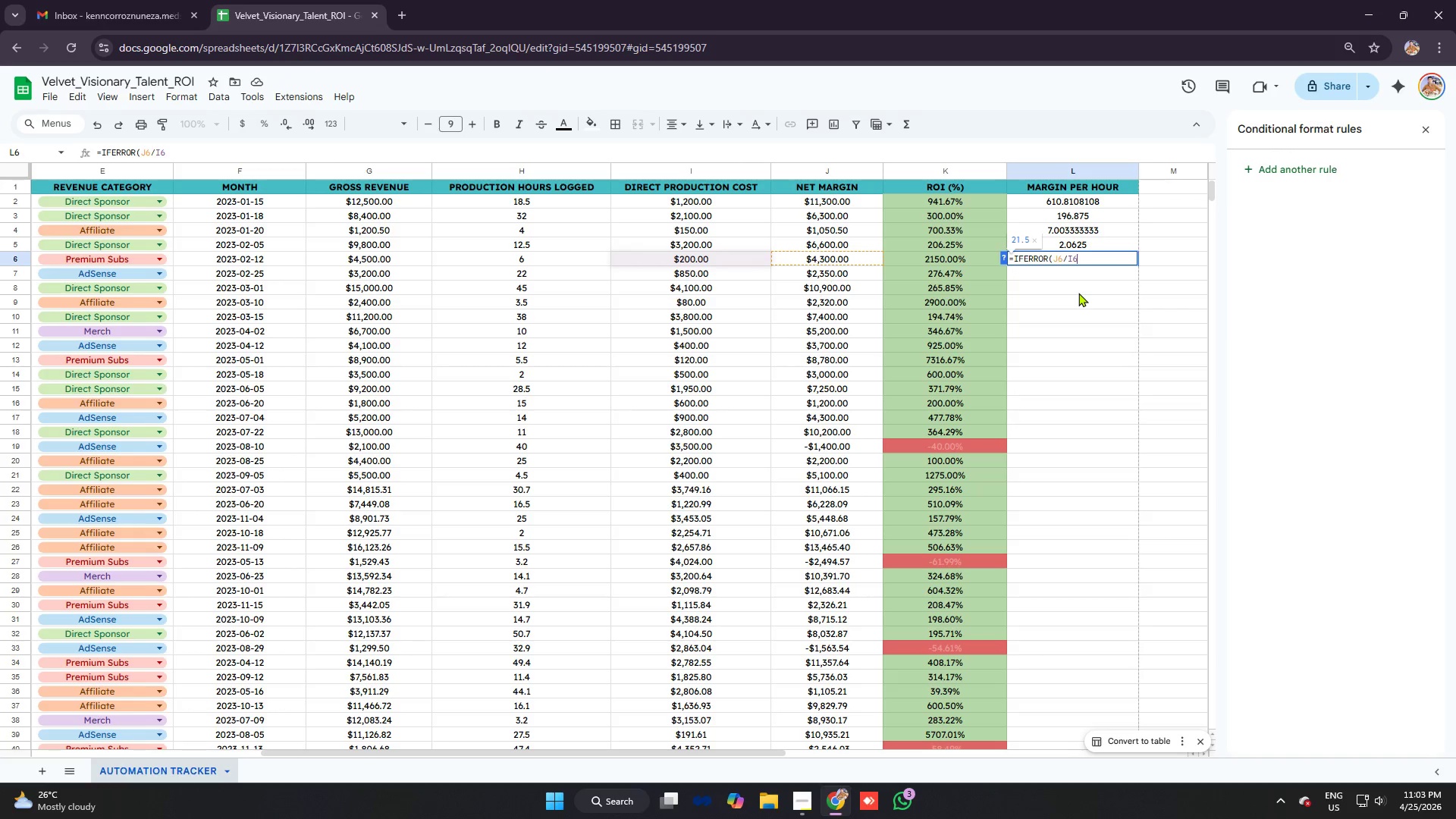 
key(Control+ControlLeft)
 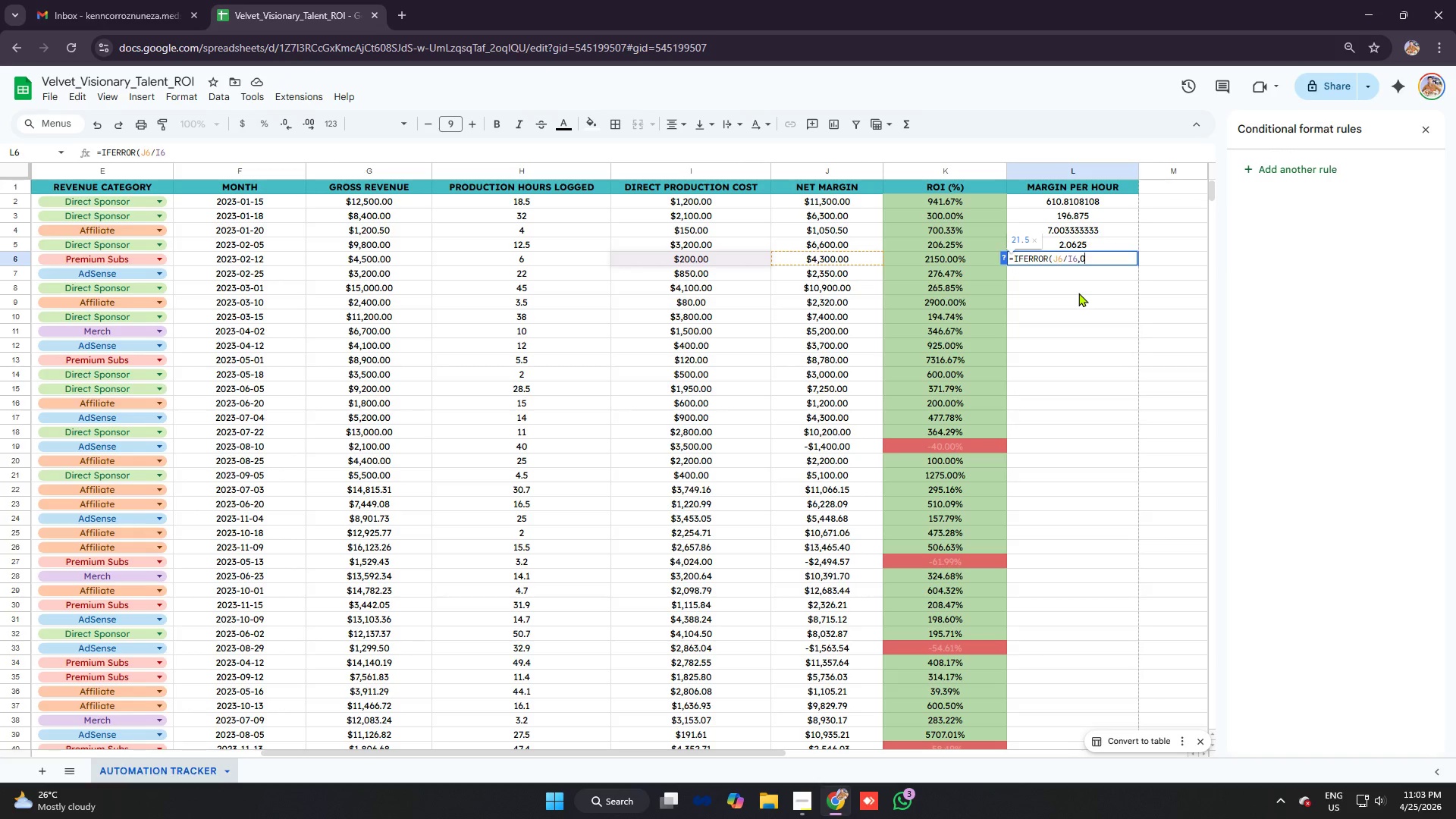 
key(Control+V)
 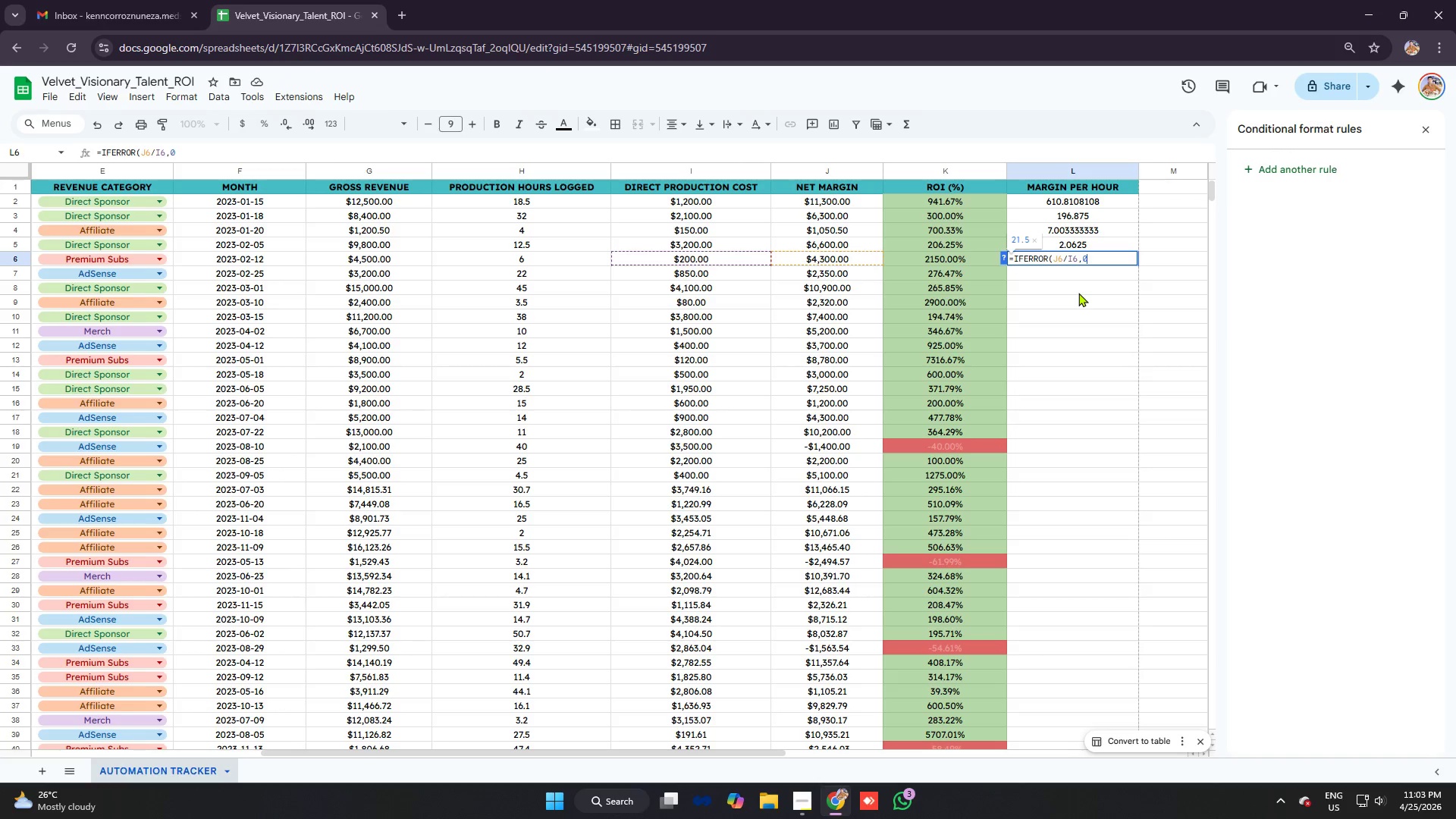 
key(Enter)
 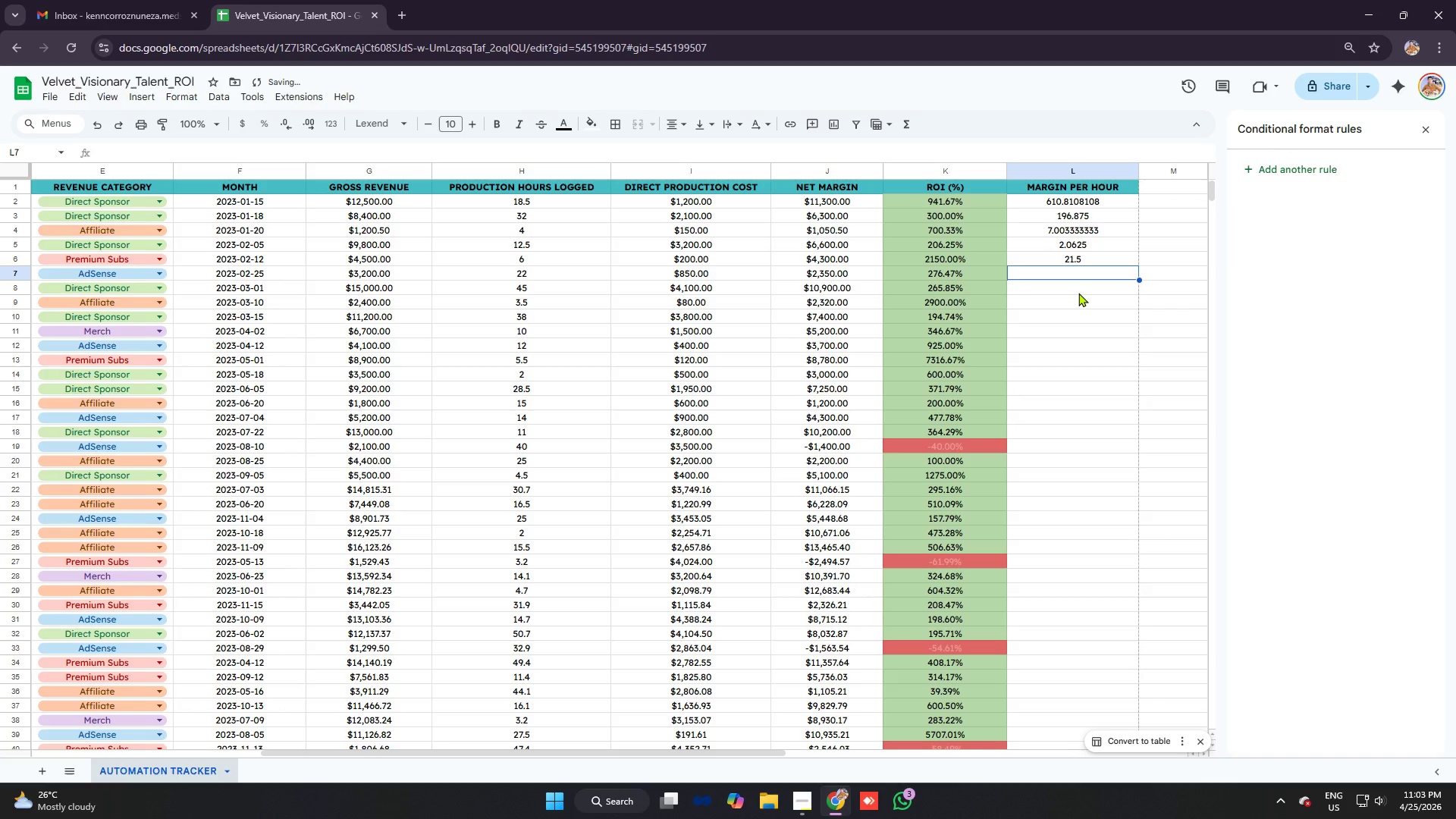 
key(Equal)
 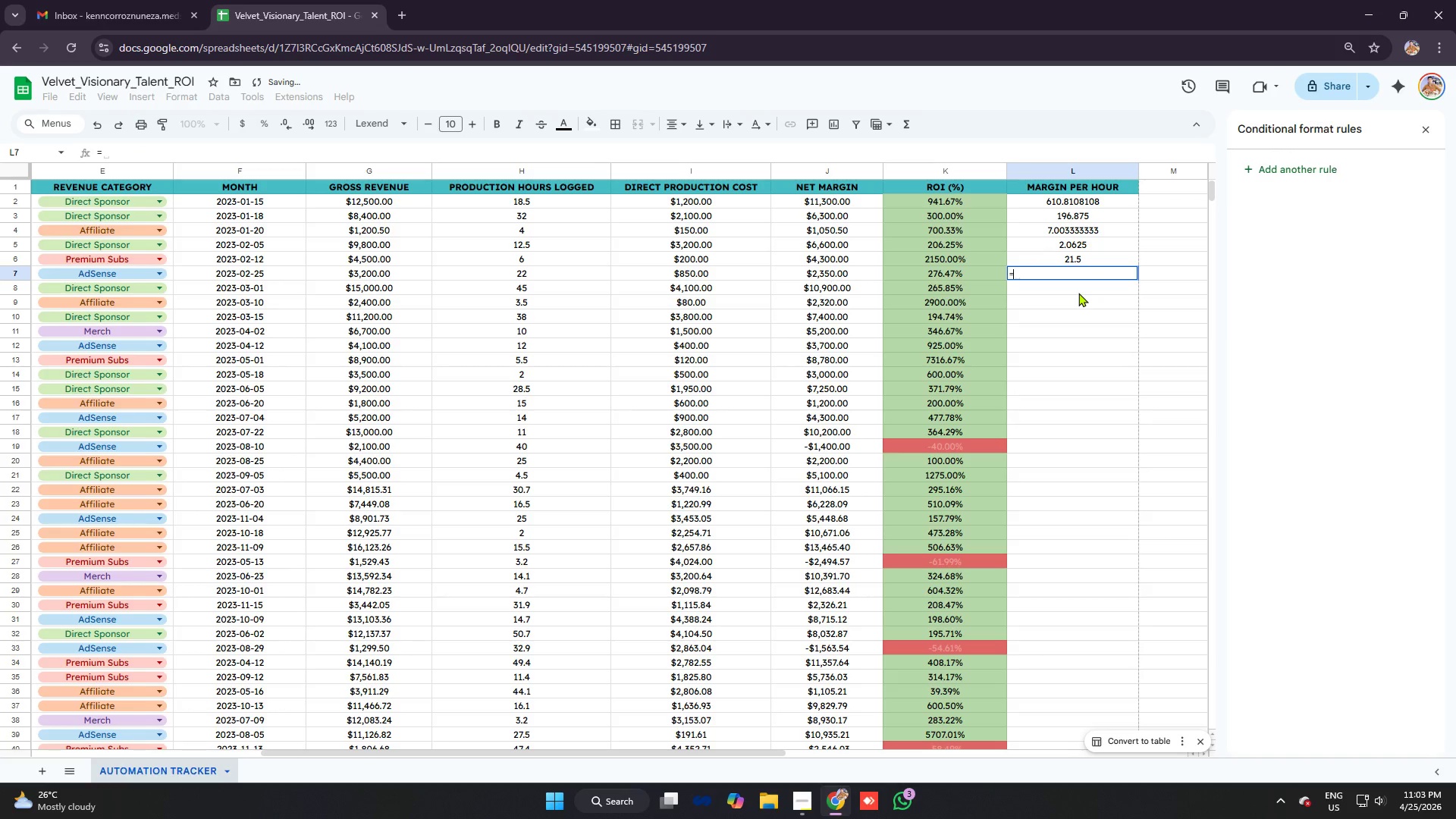 
key(Control+Z)
 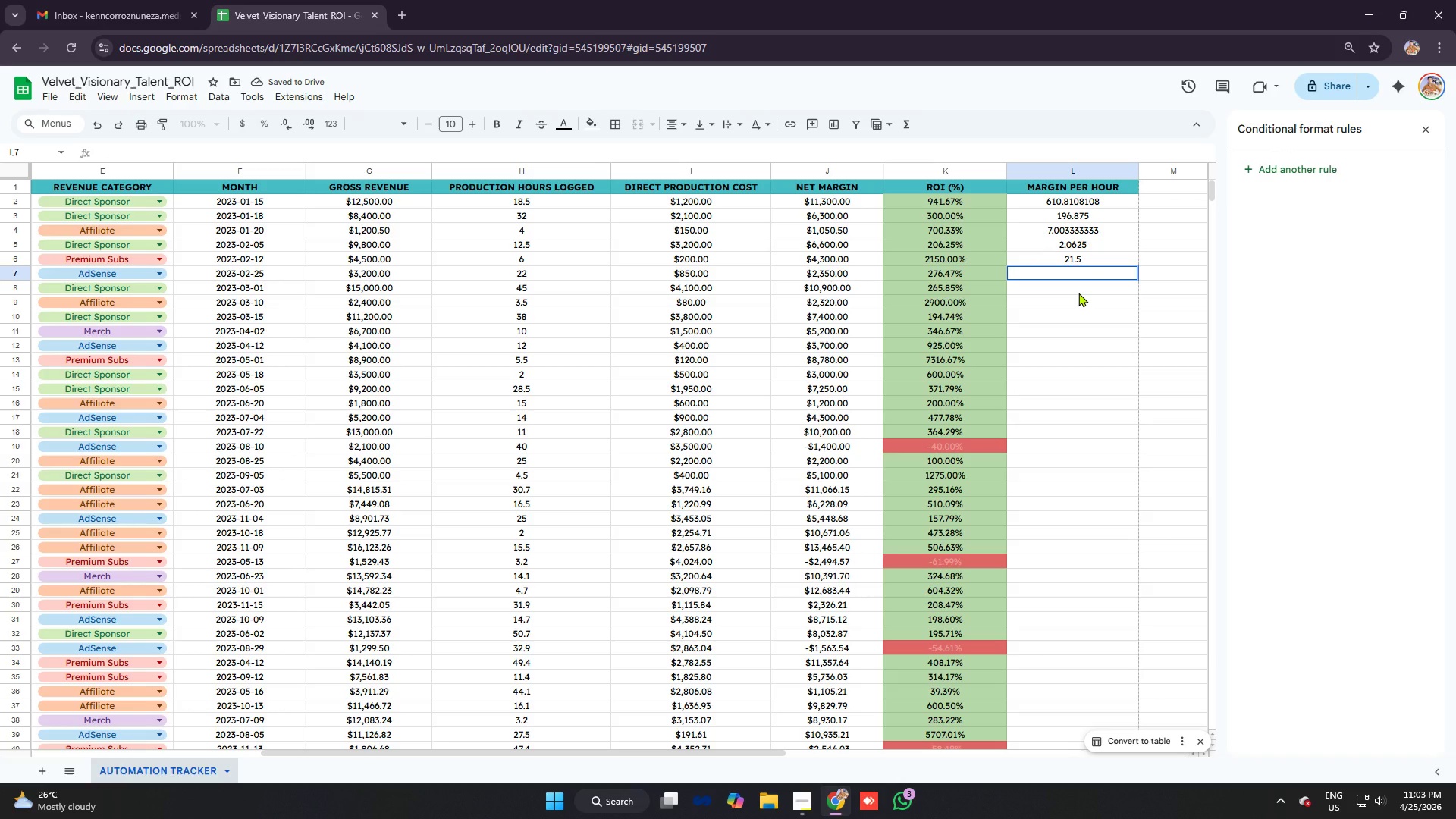 
key(Control+Z)
 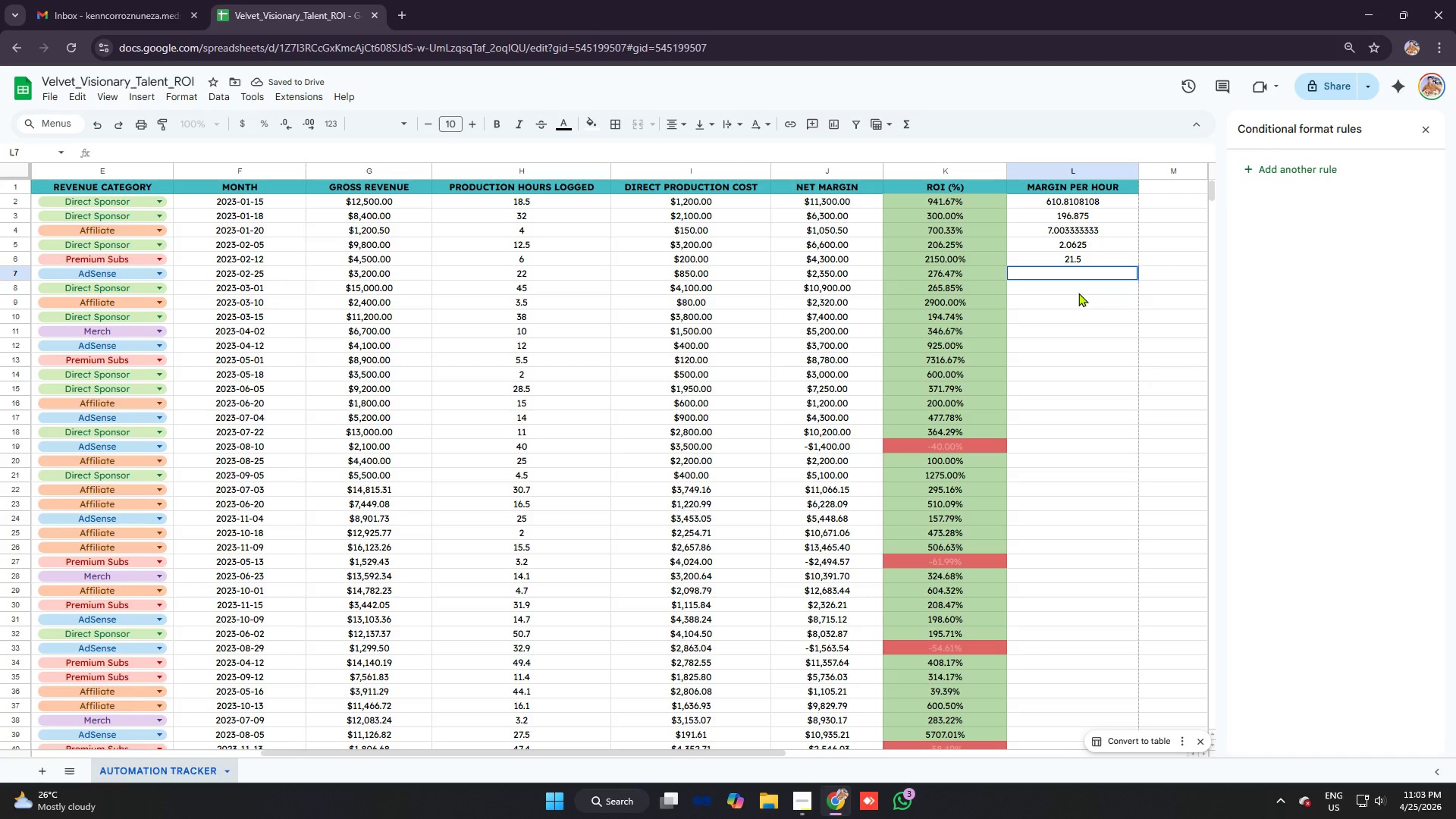 
key(Enter)
 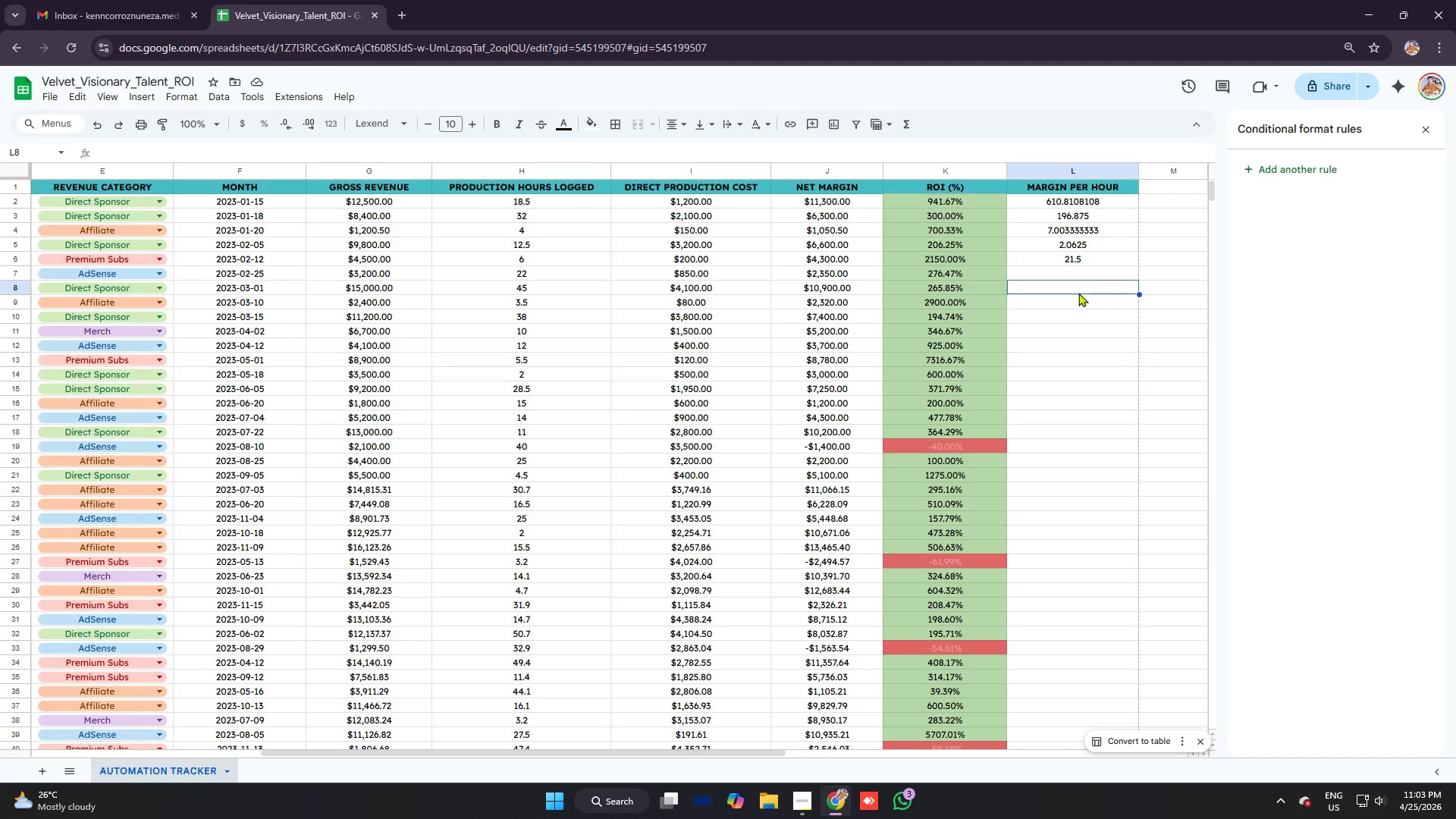 
key(Control+Z)
 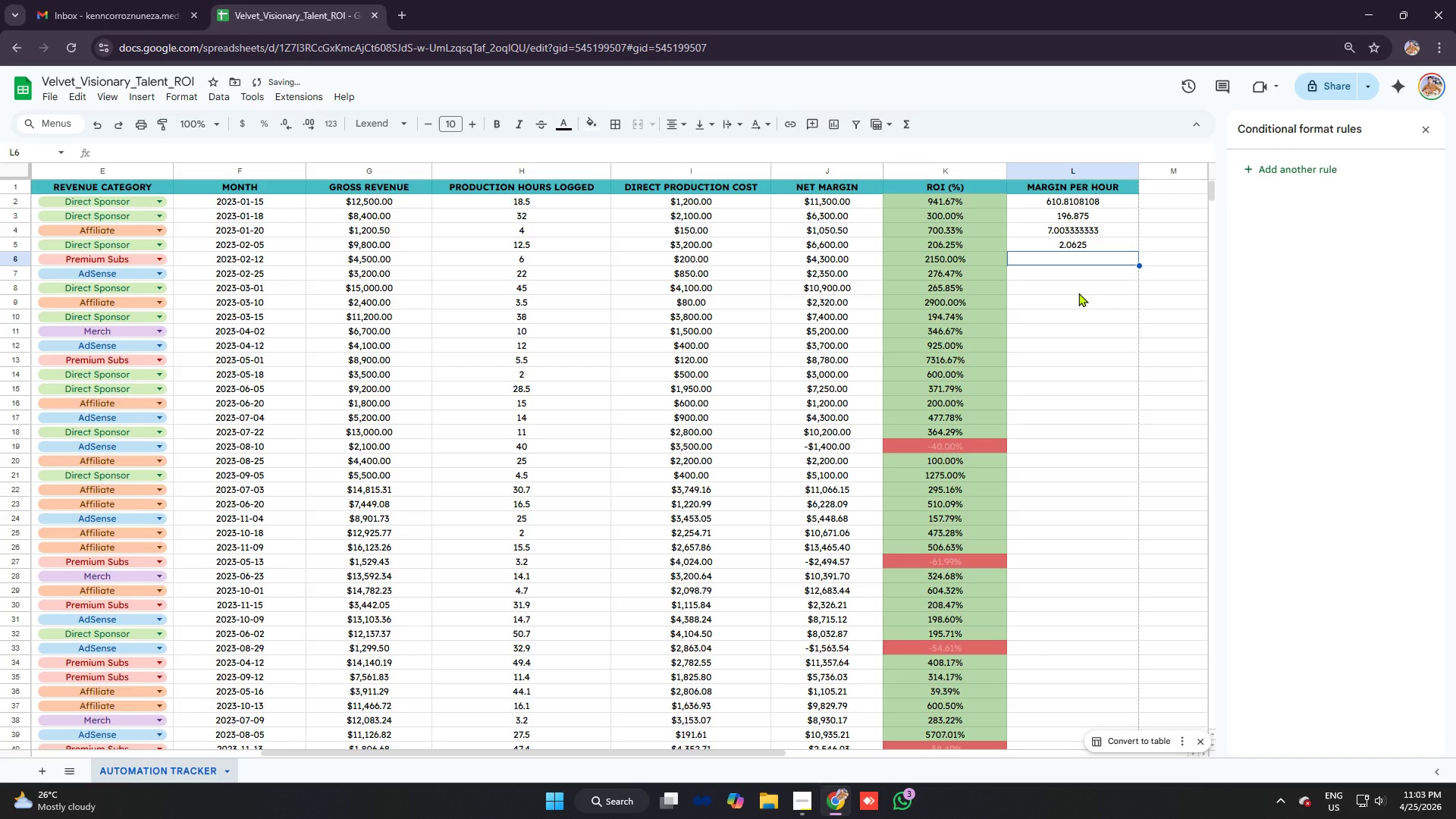 
key(Control+Z)
 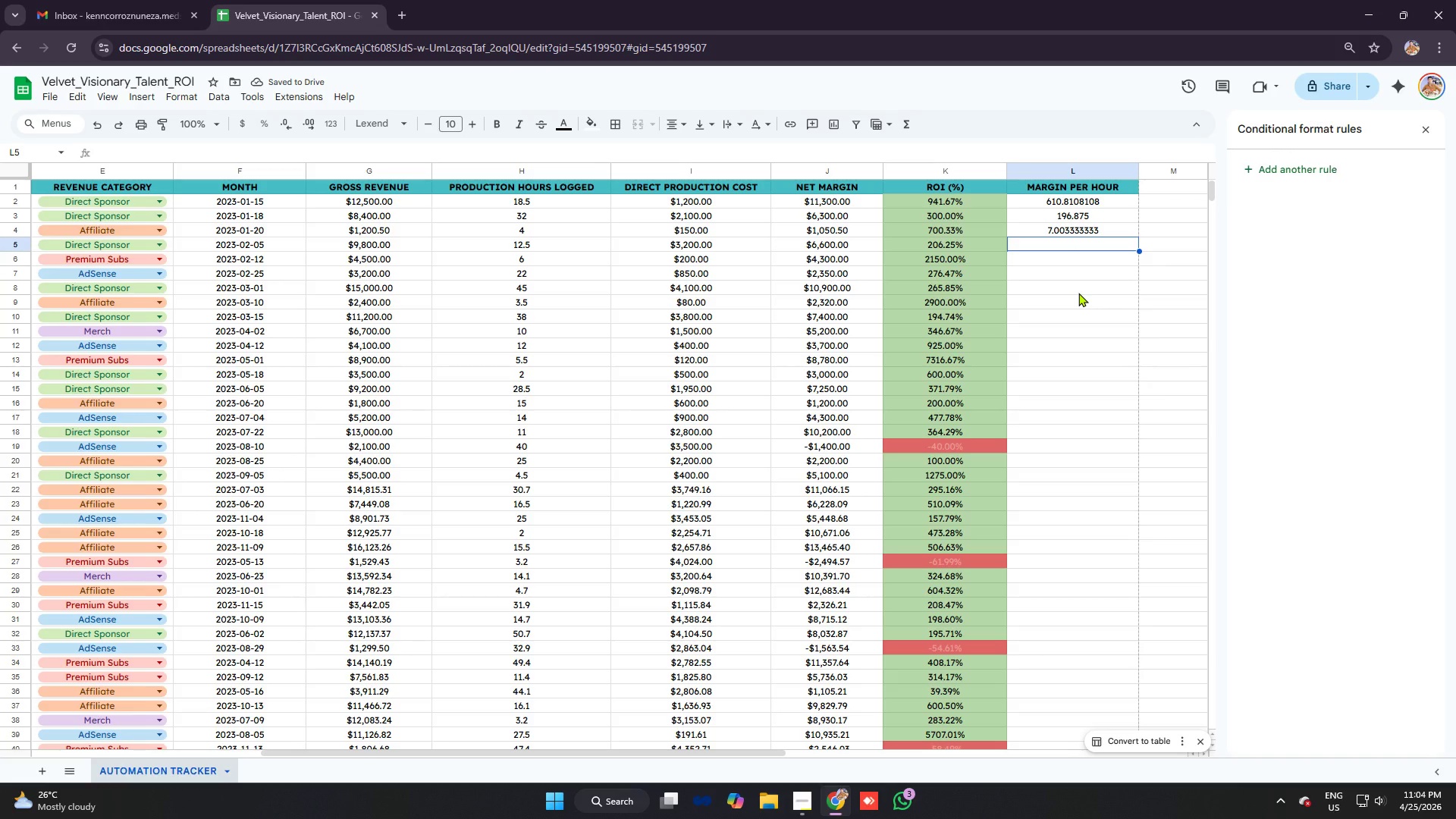 
key(ArrowUp)
 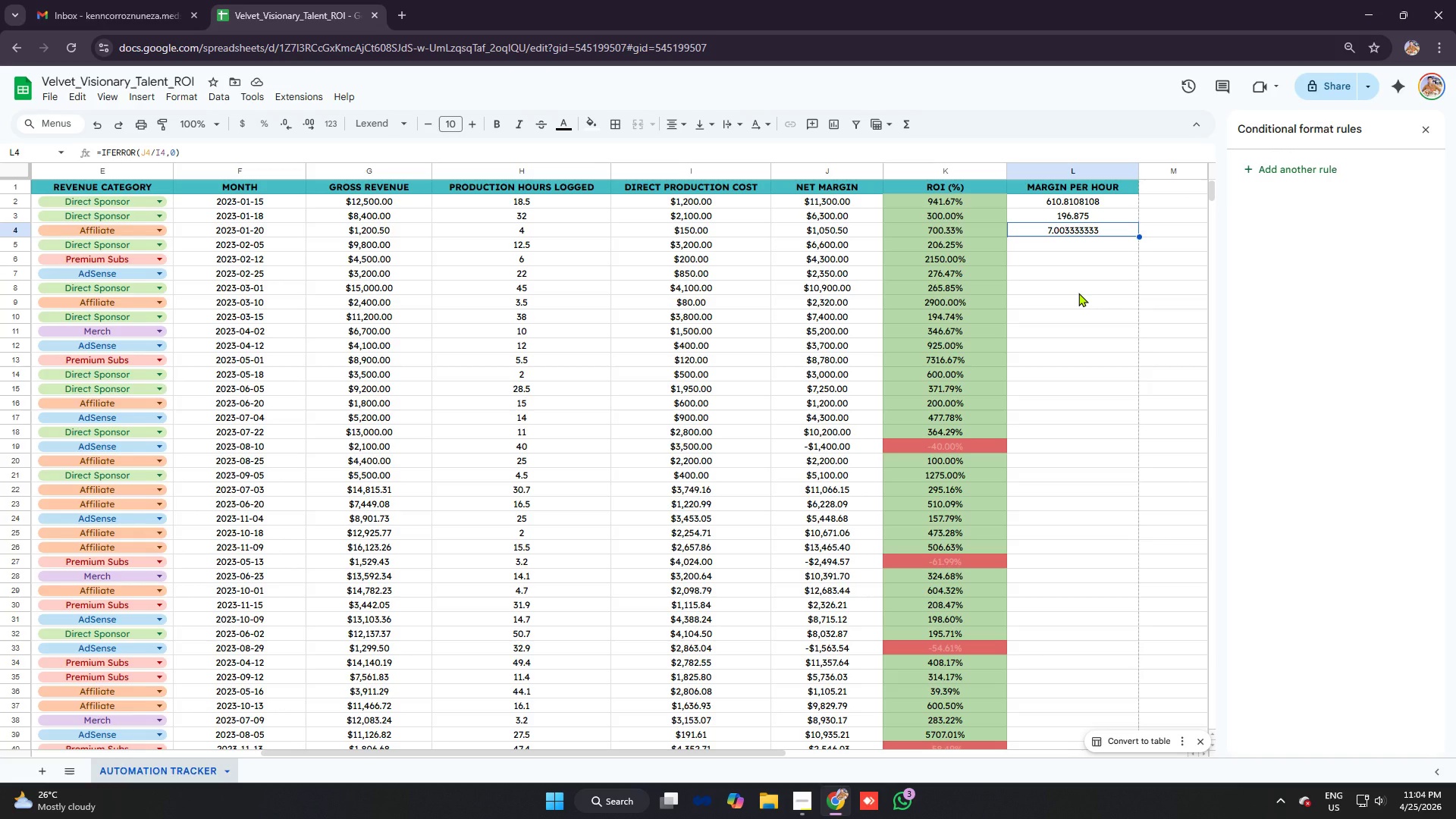 
key(Equal)
 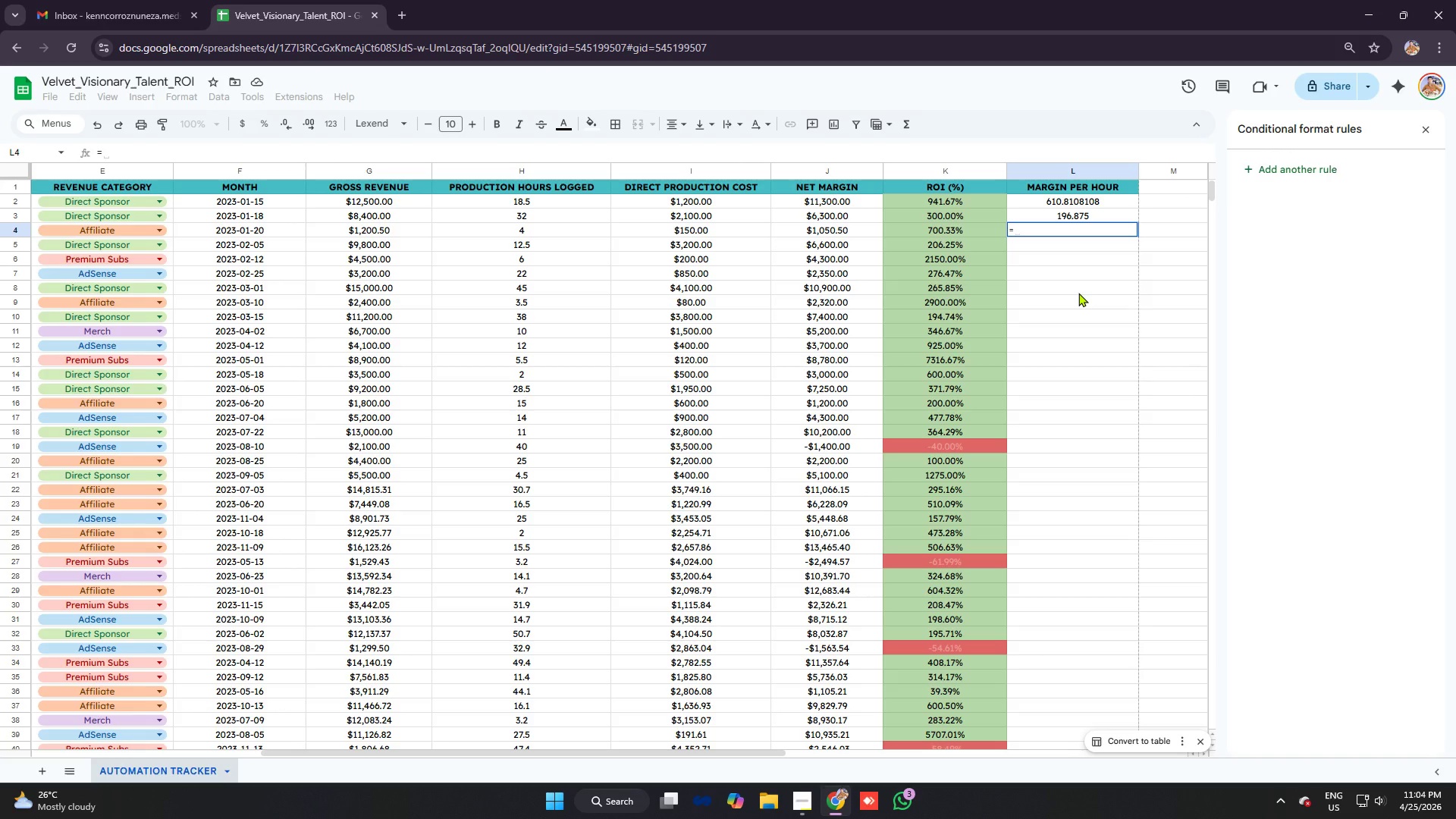 
wait(16.61)
 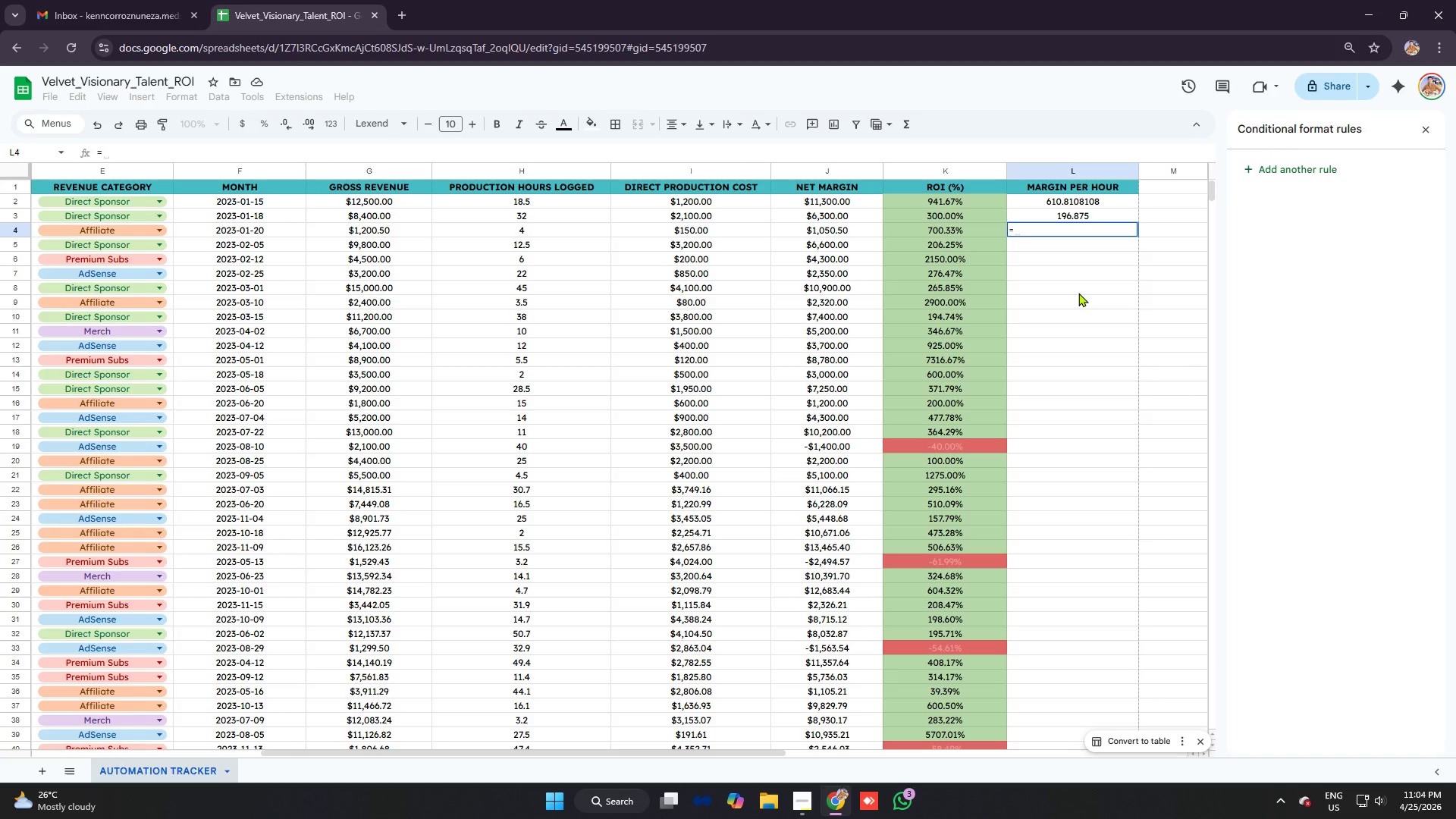 
type(ifer)
key(Tab)
type(j4/i4)
 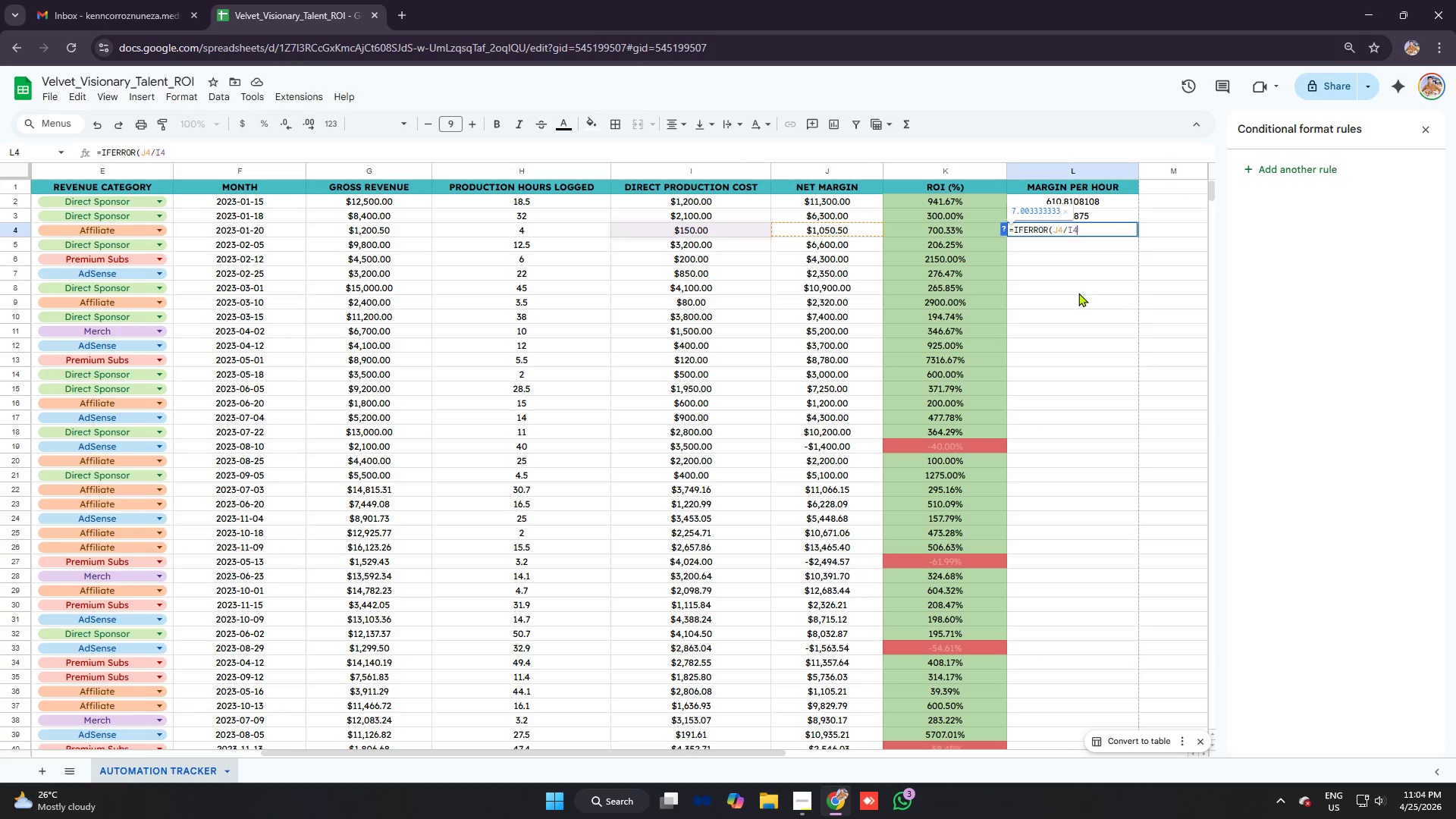 
key(Control+V)
 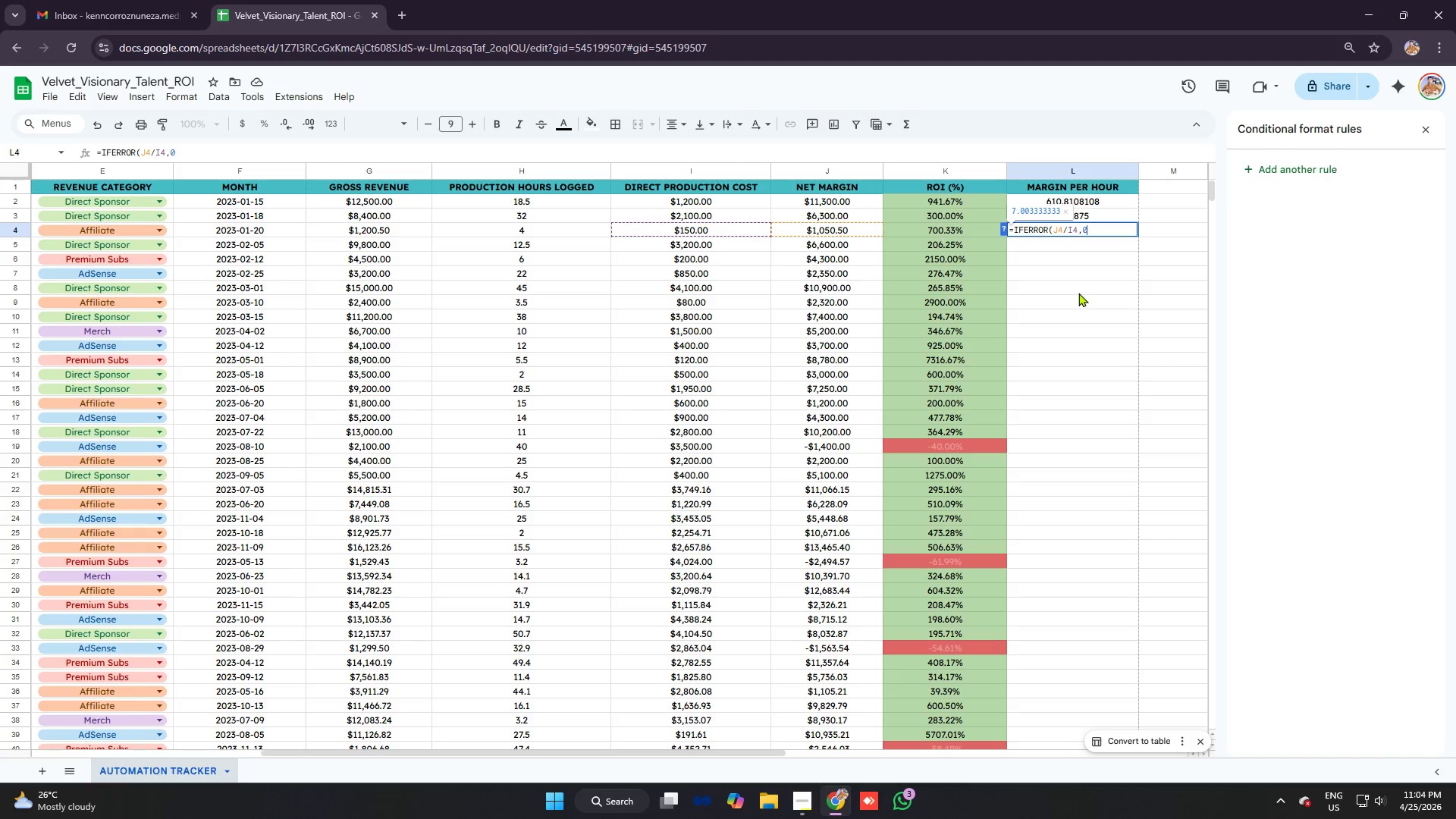 
key(Enter)
 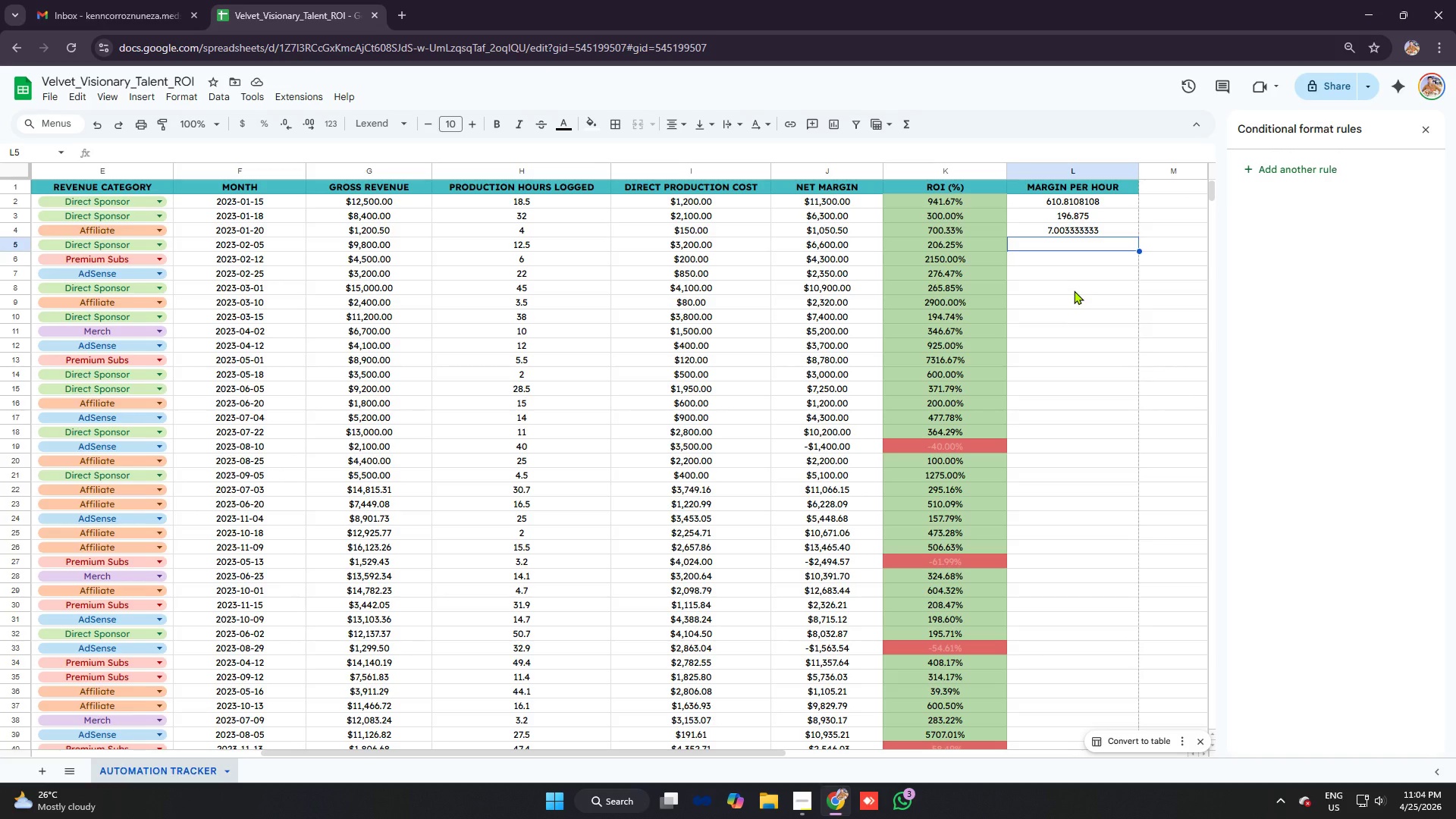 
wait(5.78)
 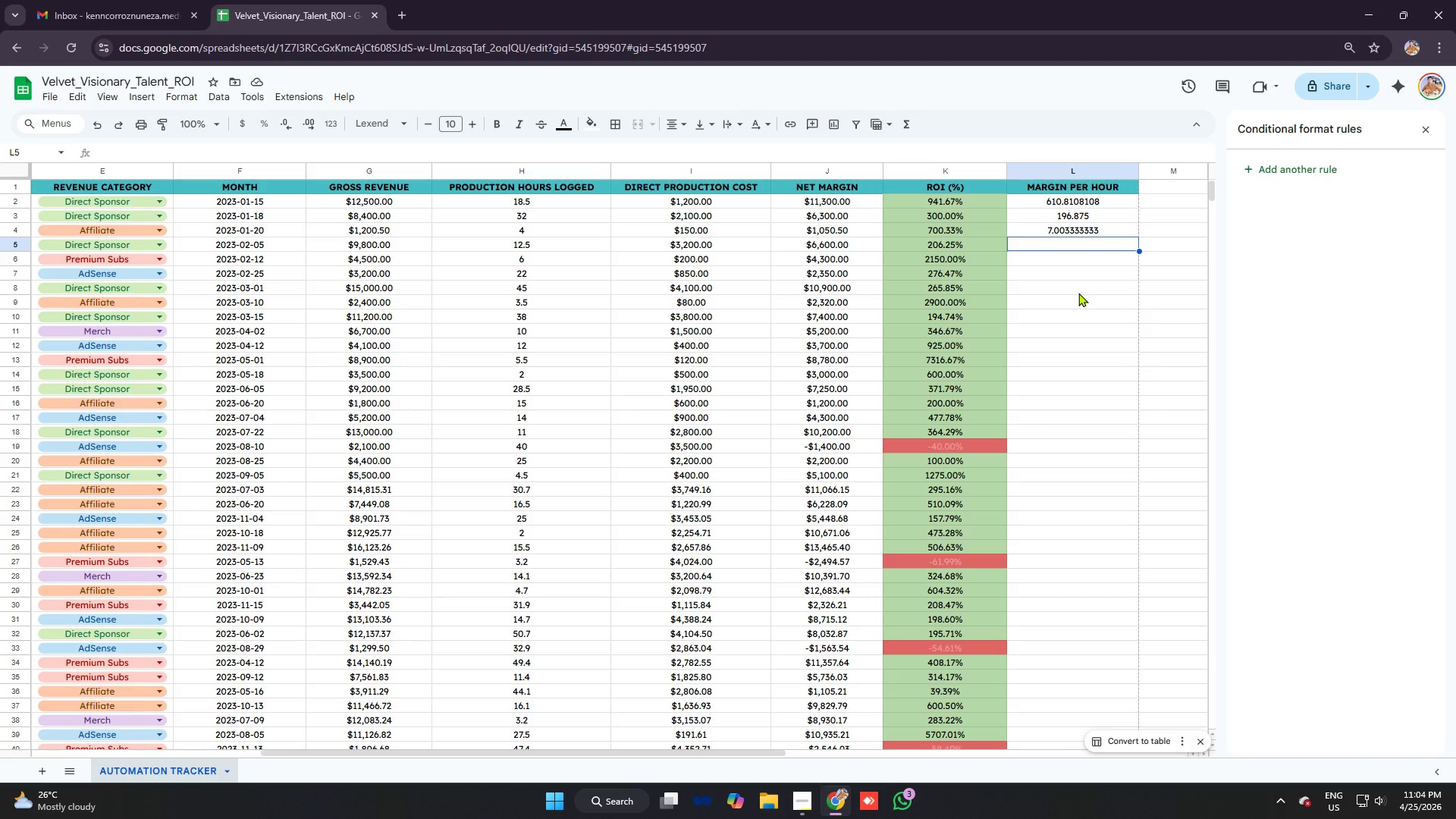 
left_click([1087, 231])
 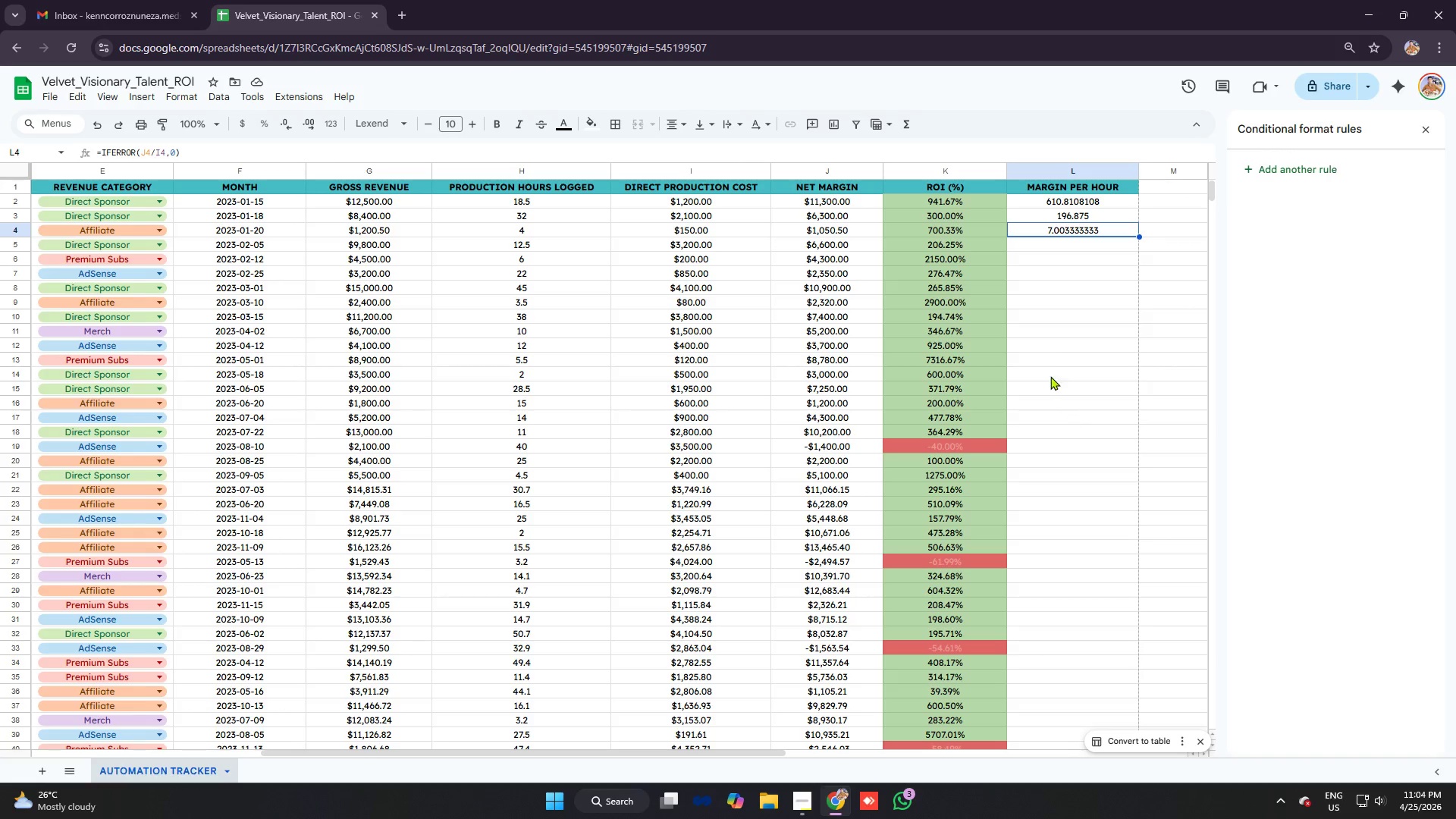 
wait(21.72)
 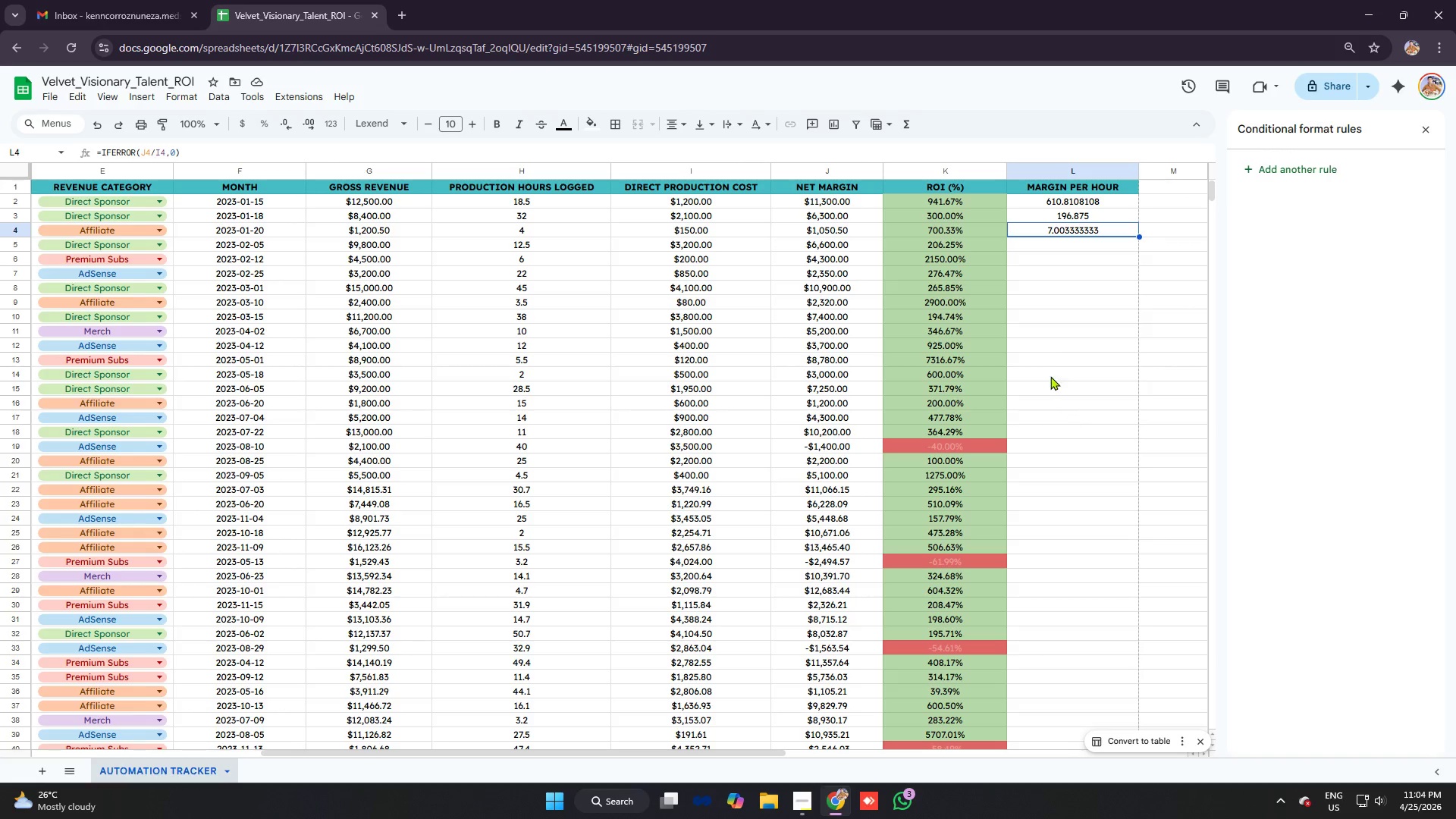 
left_click([691, 234])
 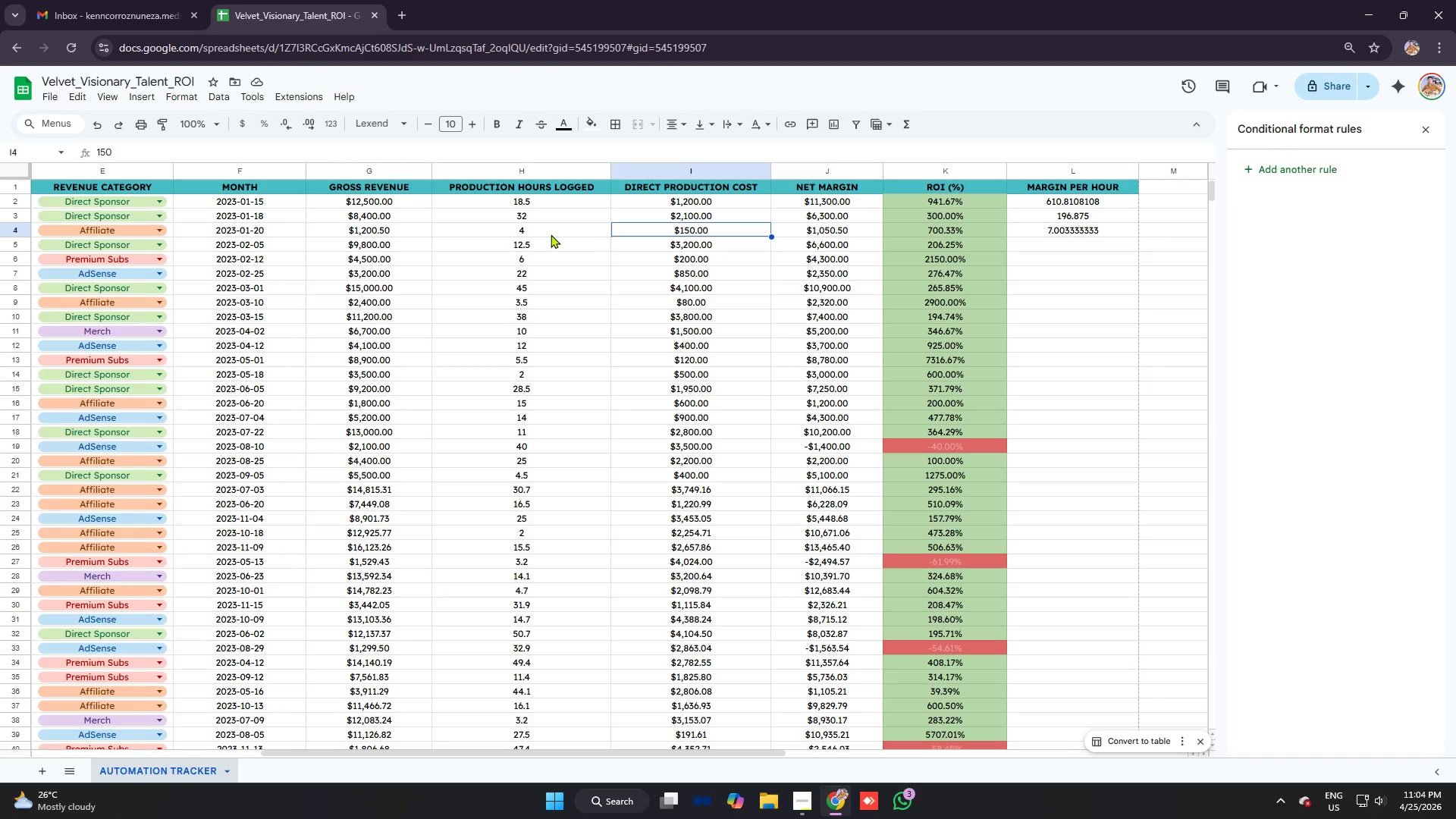 
left_click([551, 234])
 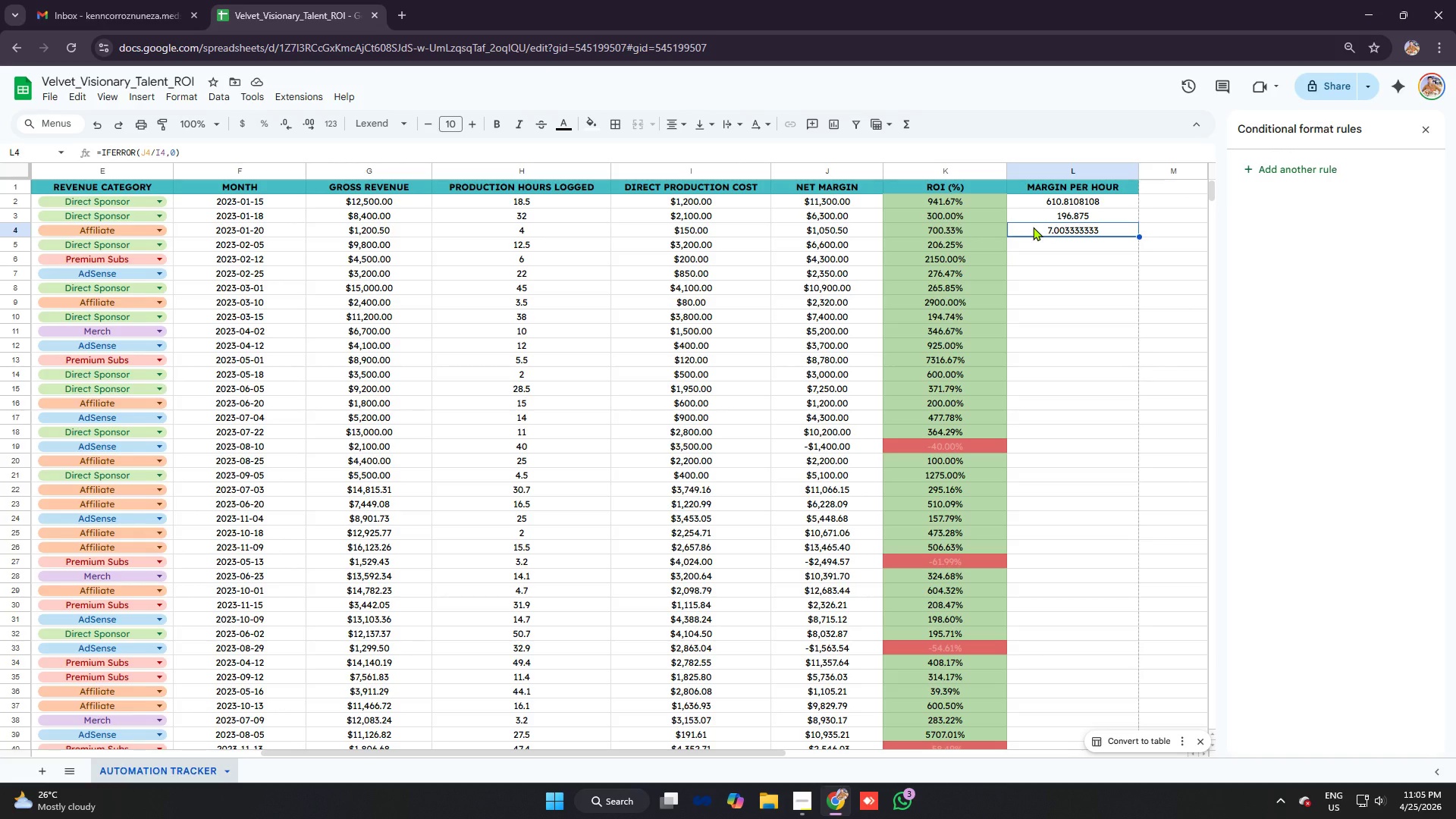 
wait(7.13)
 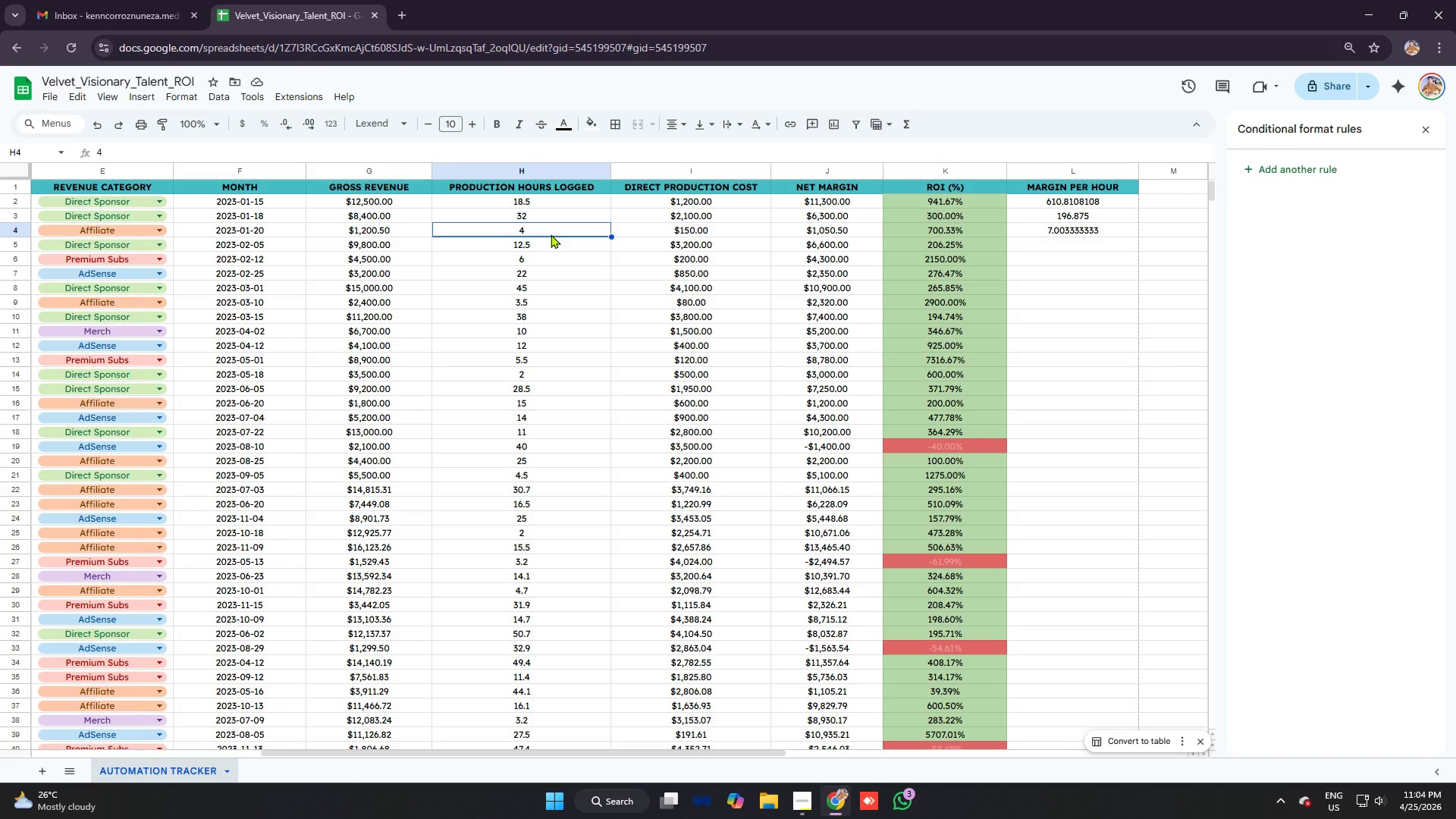 
mouse_move([171, 152])
 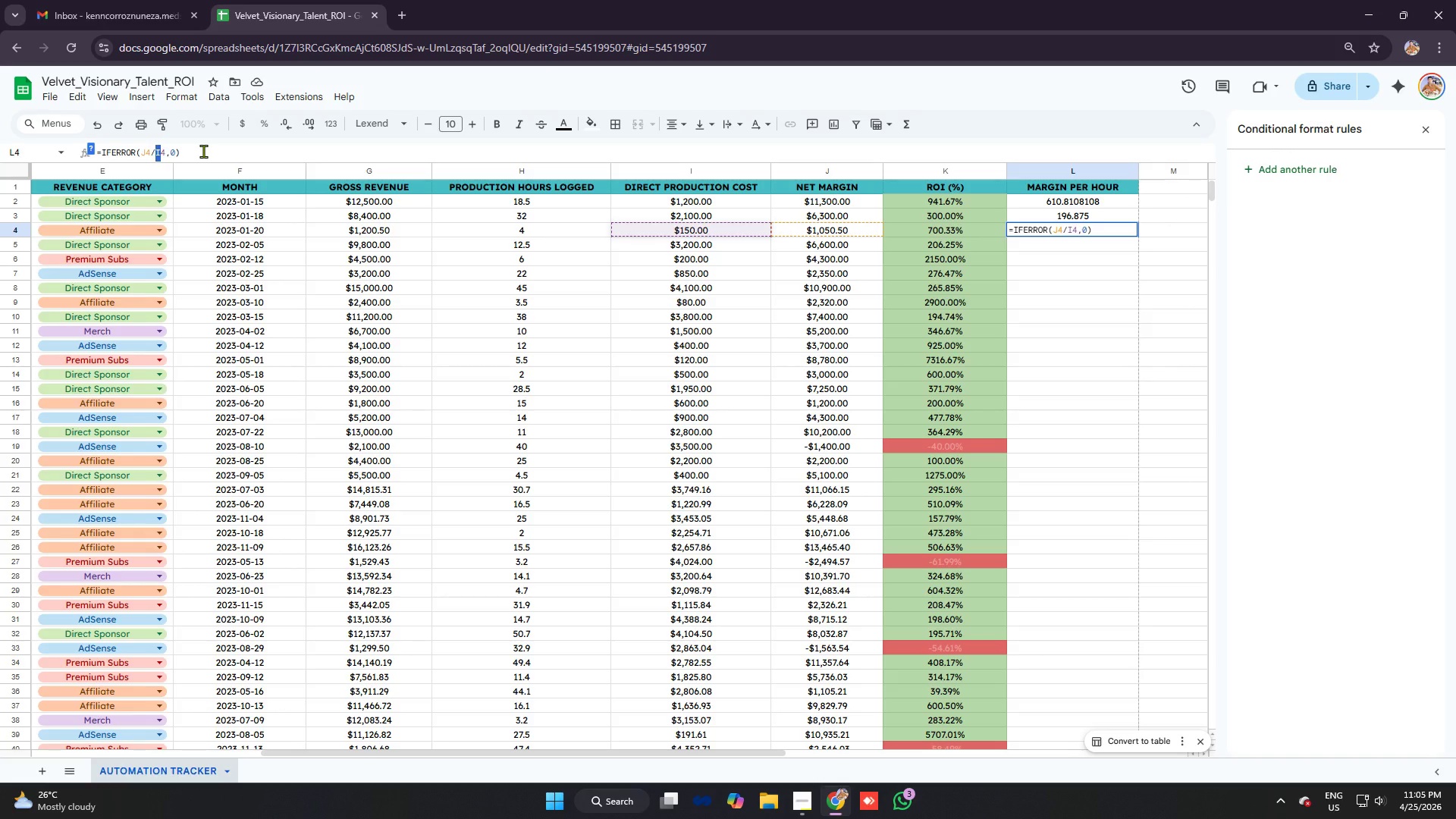 
key(H)
 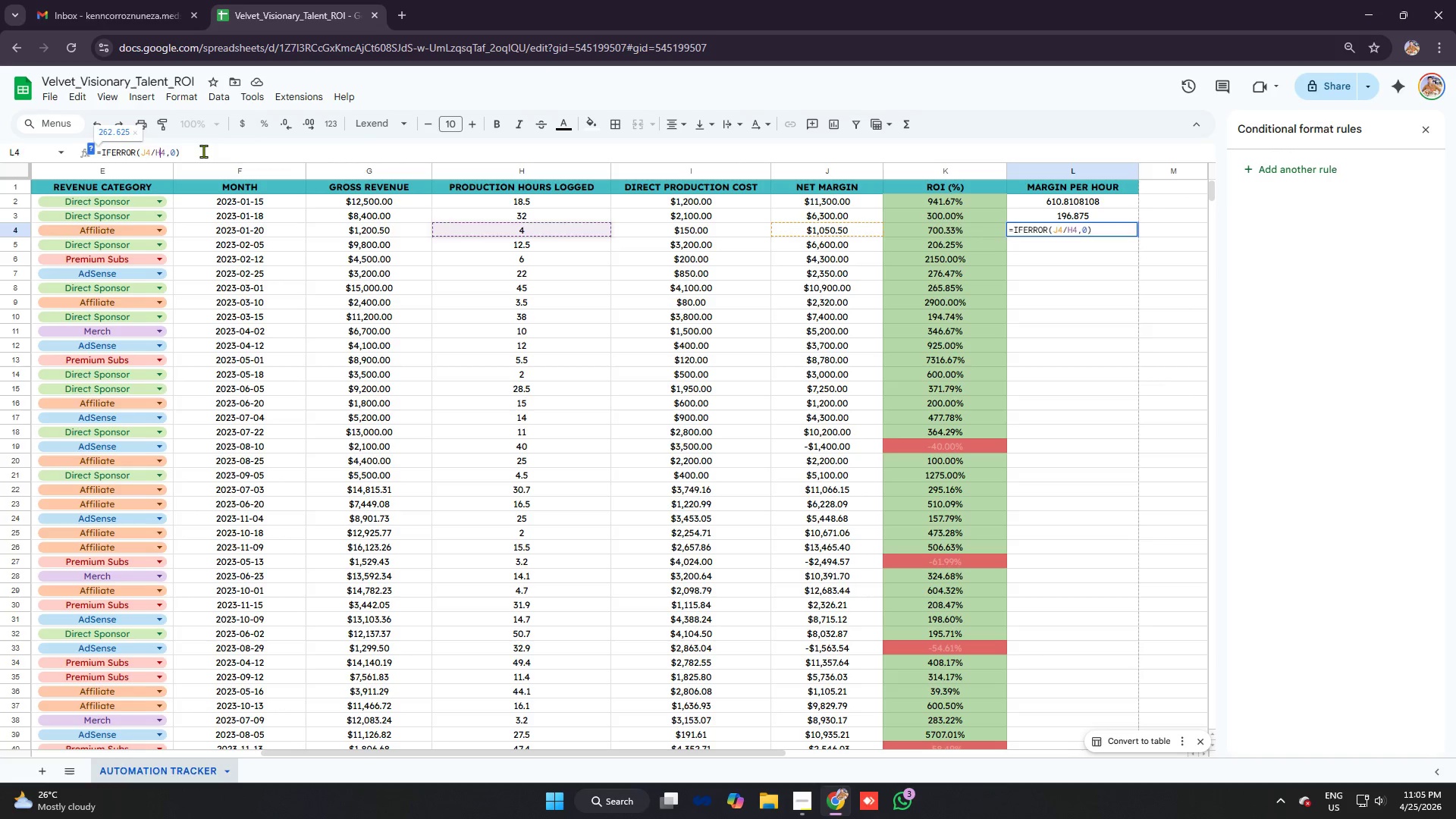 
key(Enter)
 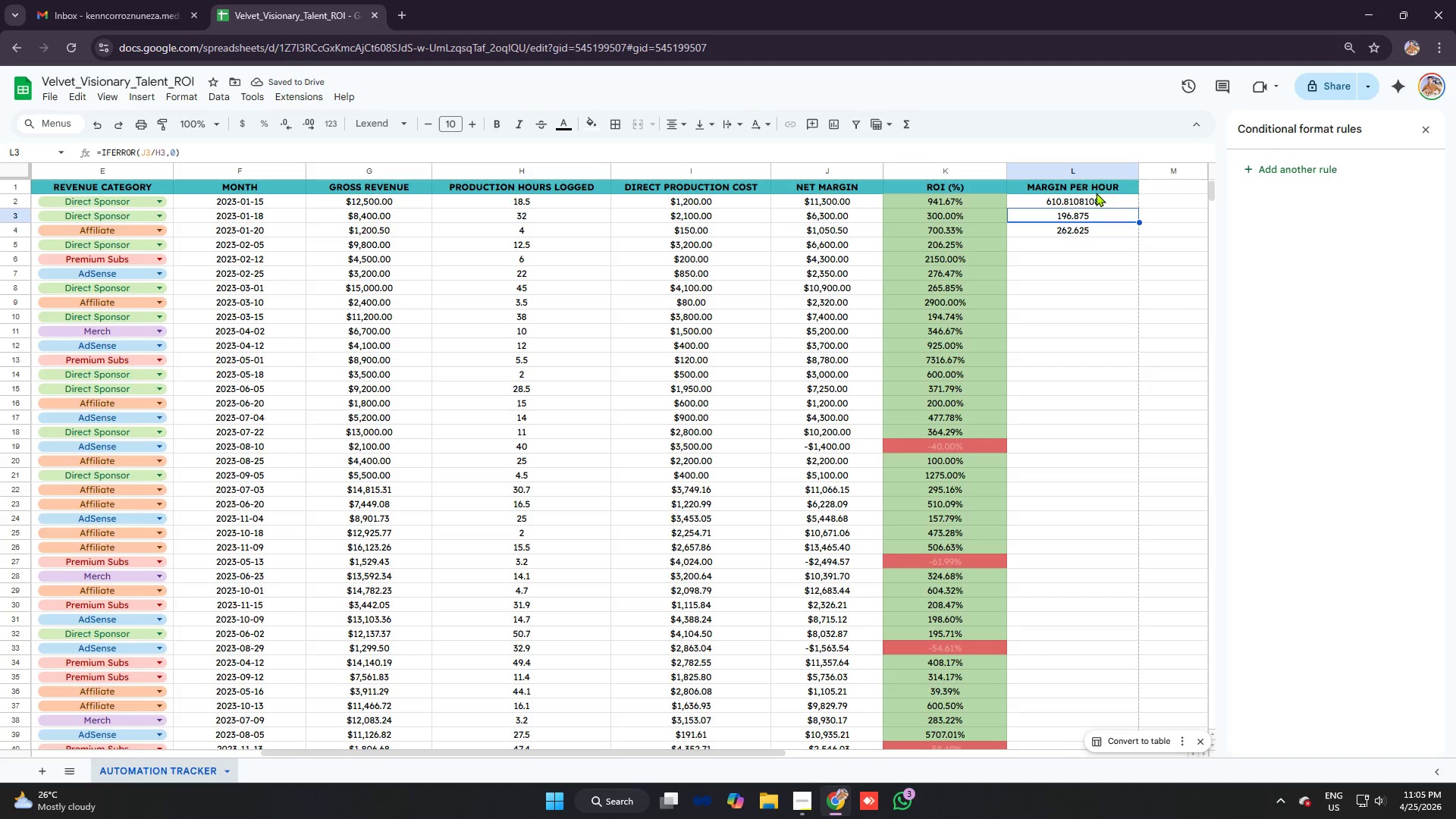 
left_click([1097, 198])
 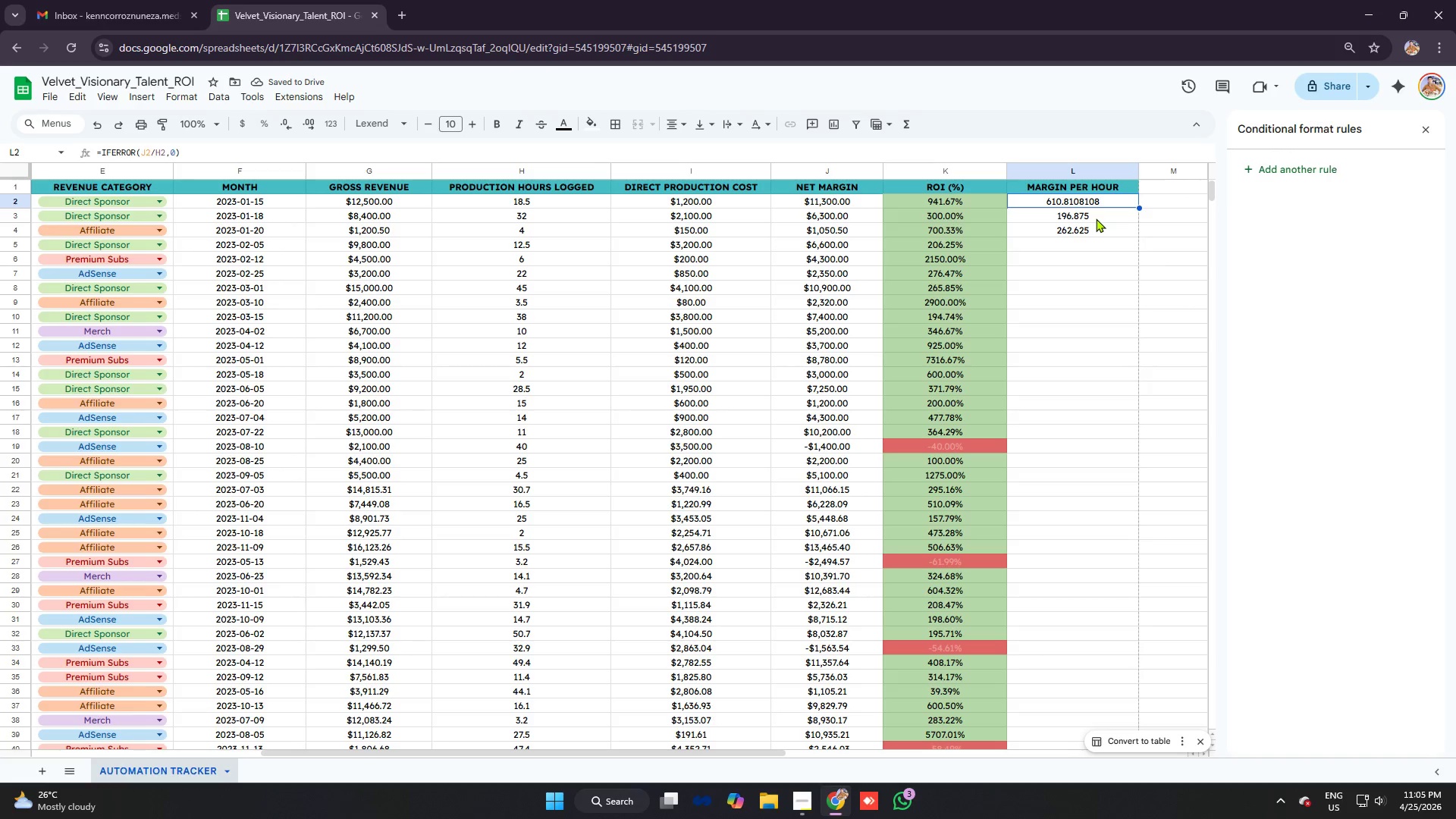 
double_click([1096, 218])
 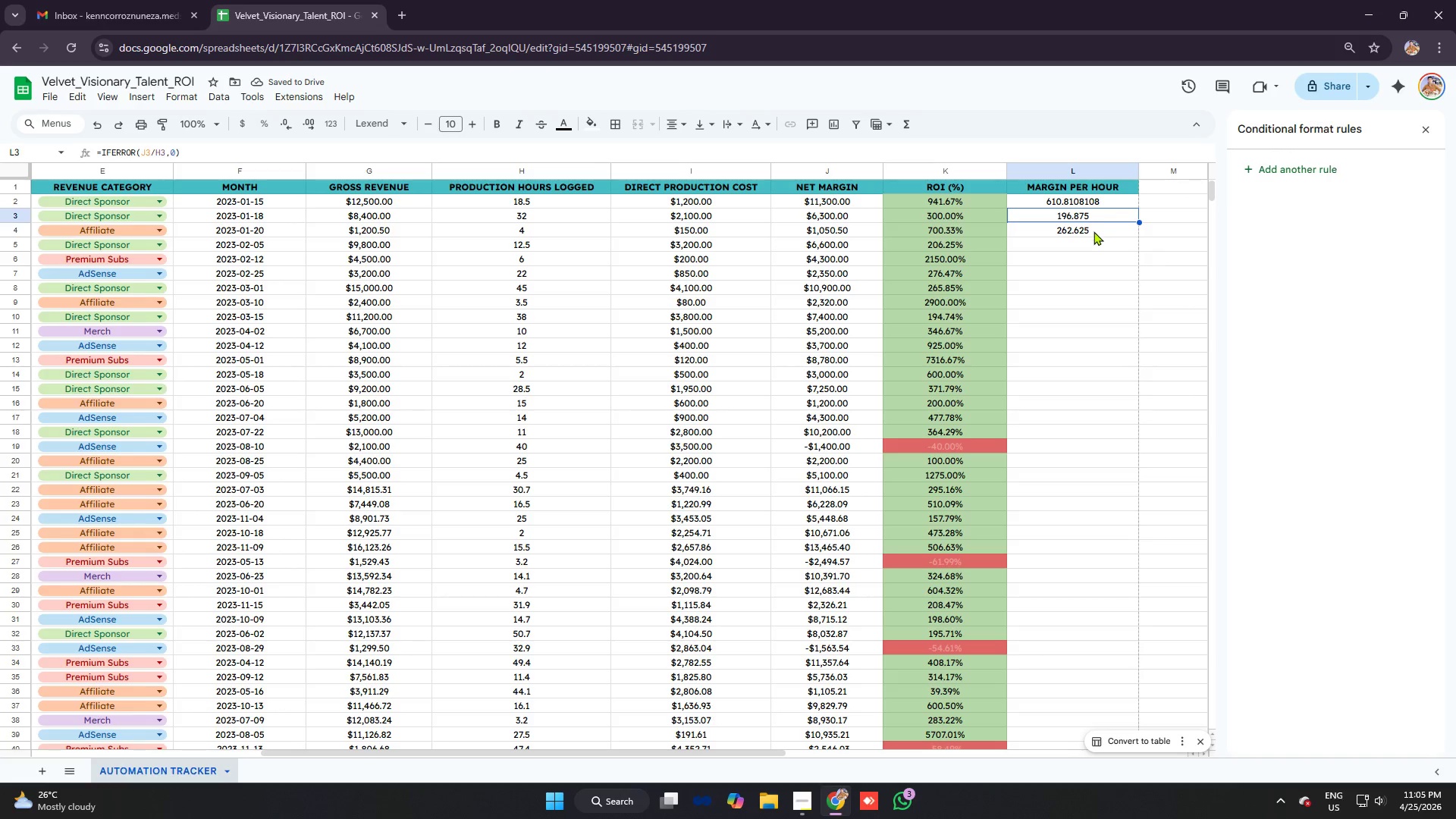 
triple_click([1094, 231])
 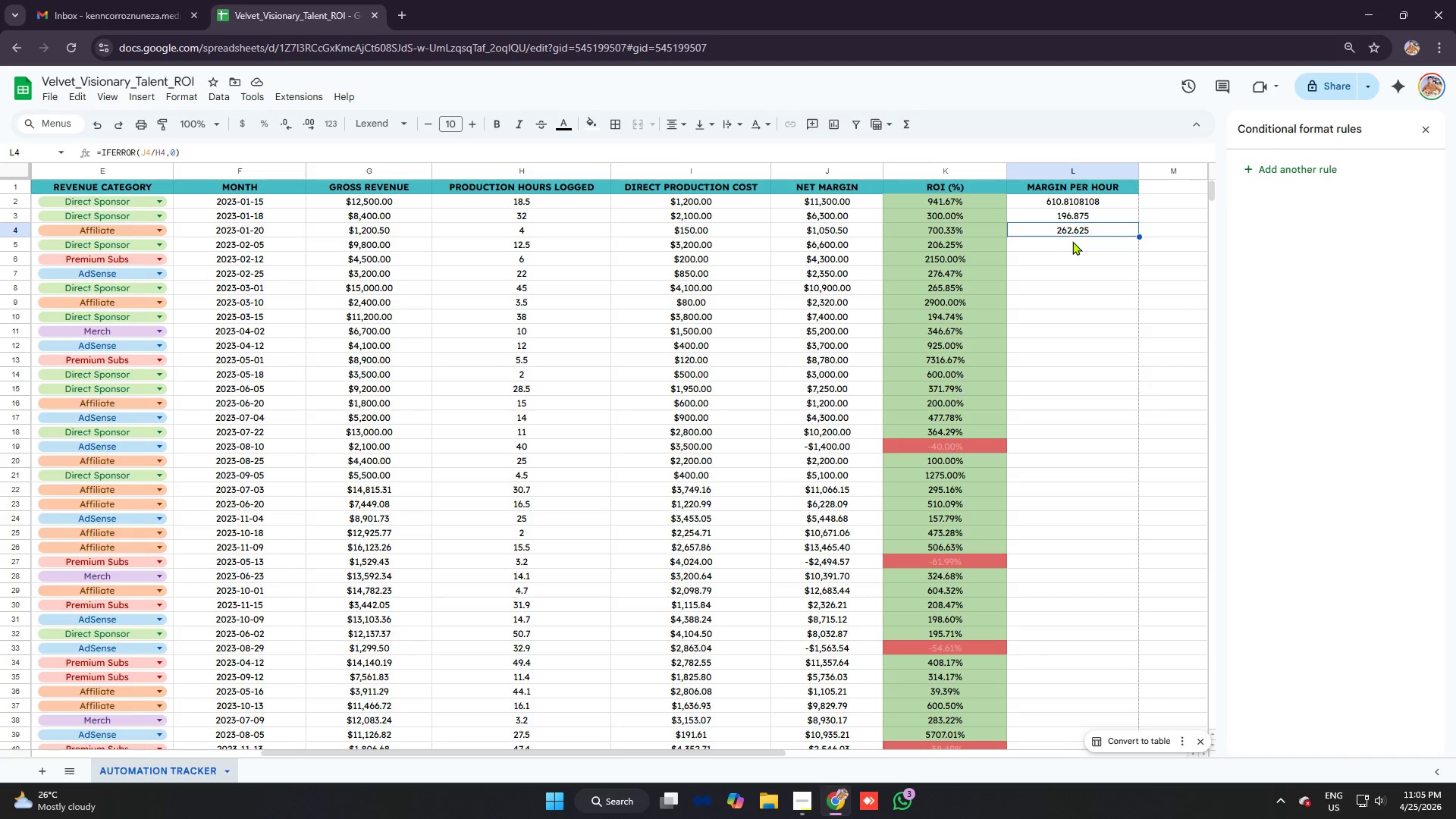 
left_click([1073, 243])
 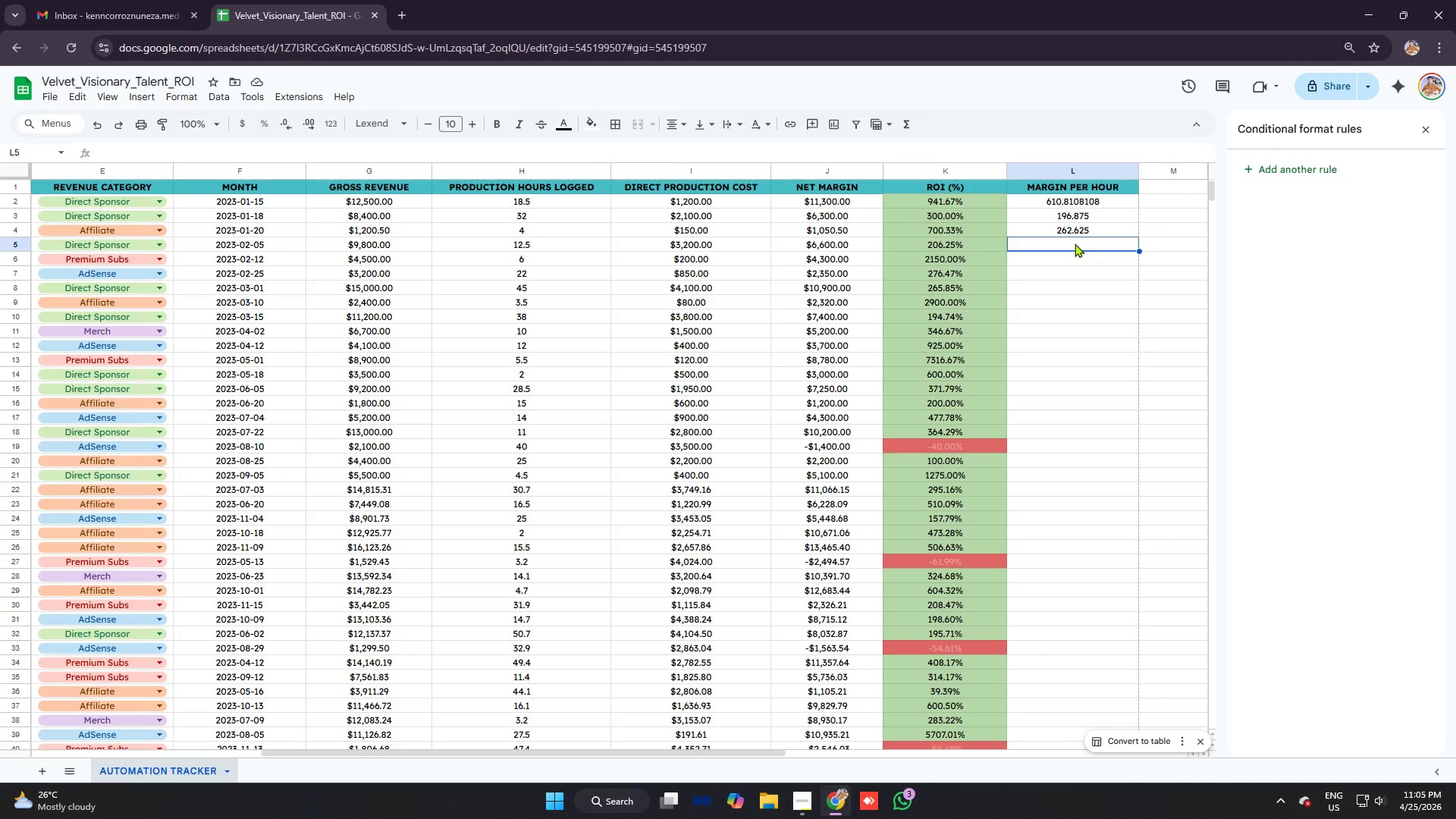 
type(=ifer)
key(Tab)
type(j5/i5)
 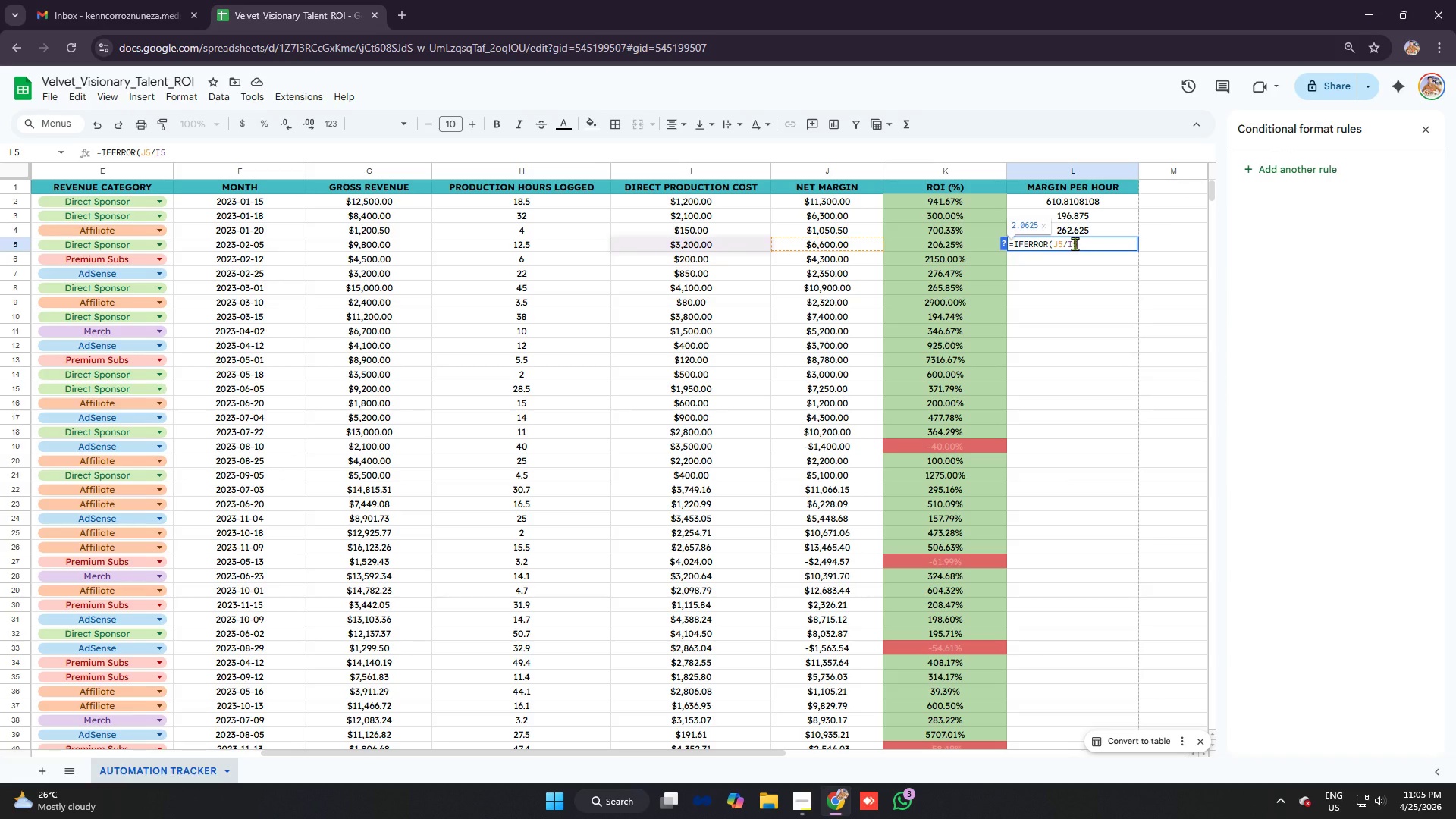 
key(Control+ControlLeft)
 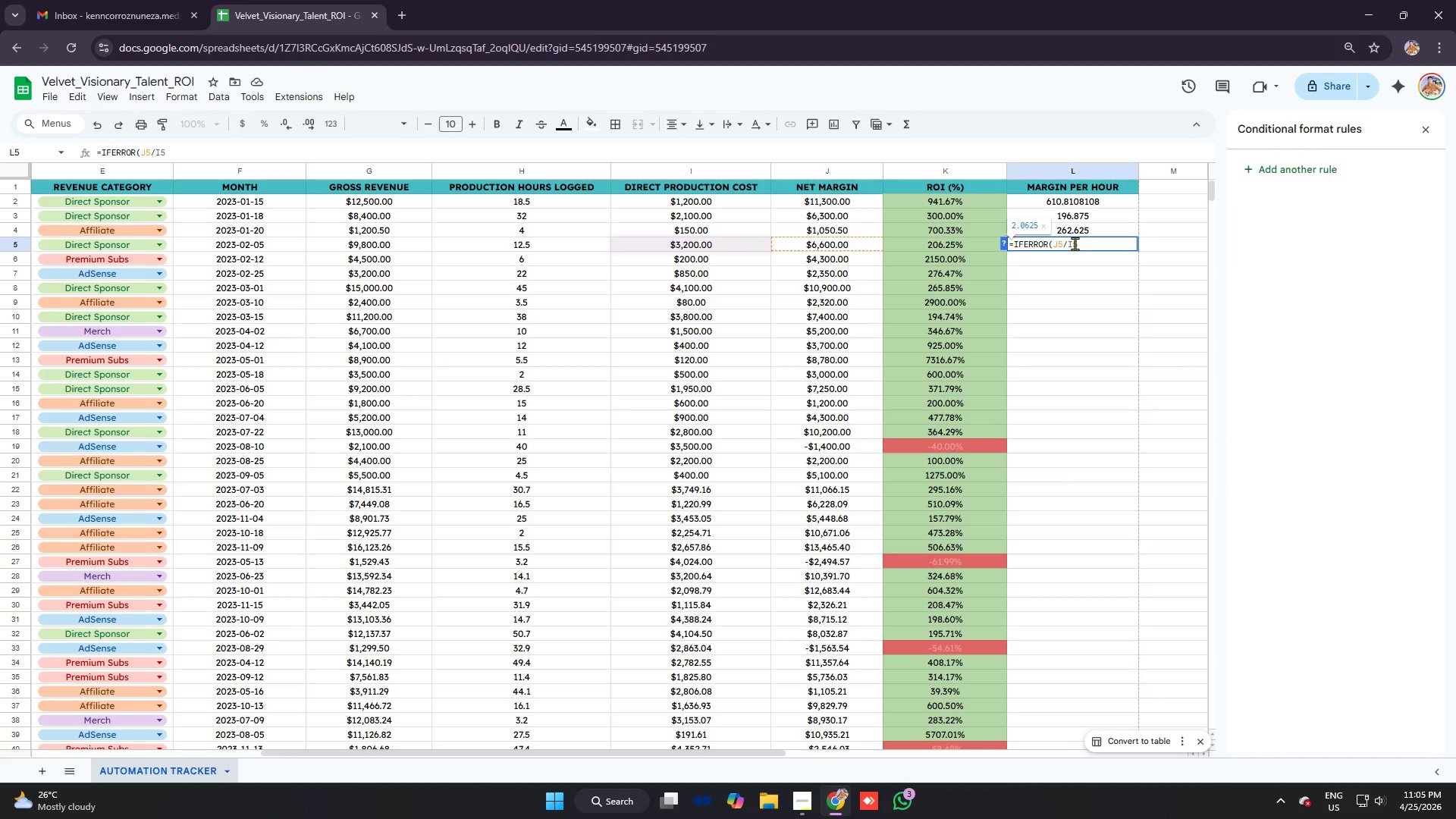 
key(Backspace)
key(Backspace)
type(h5)
 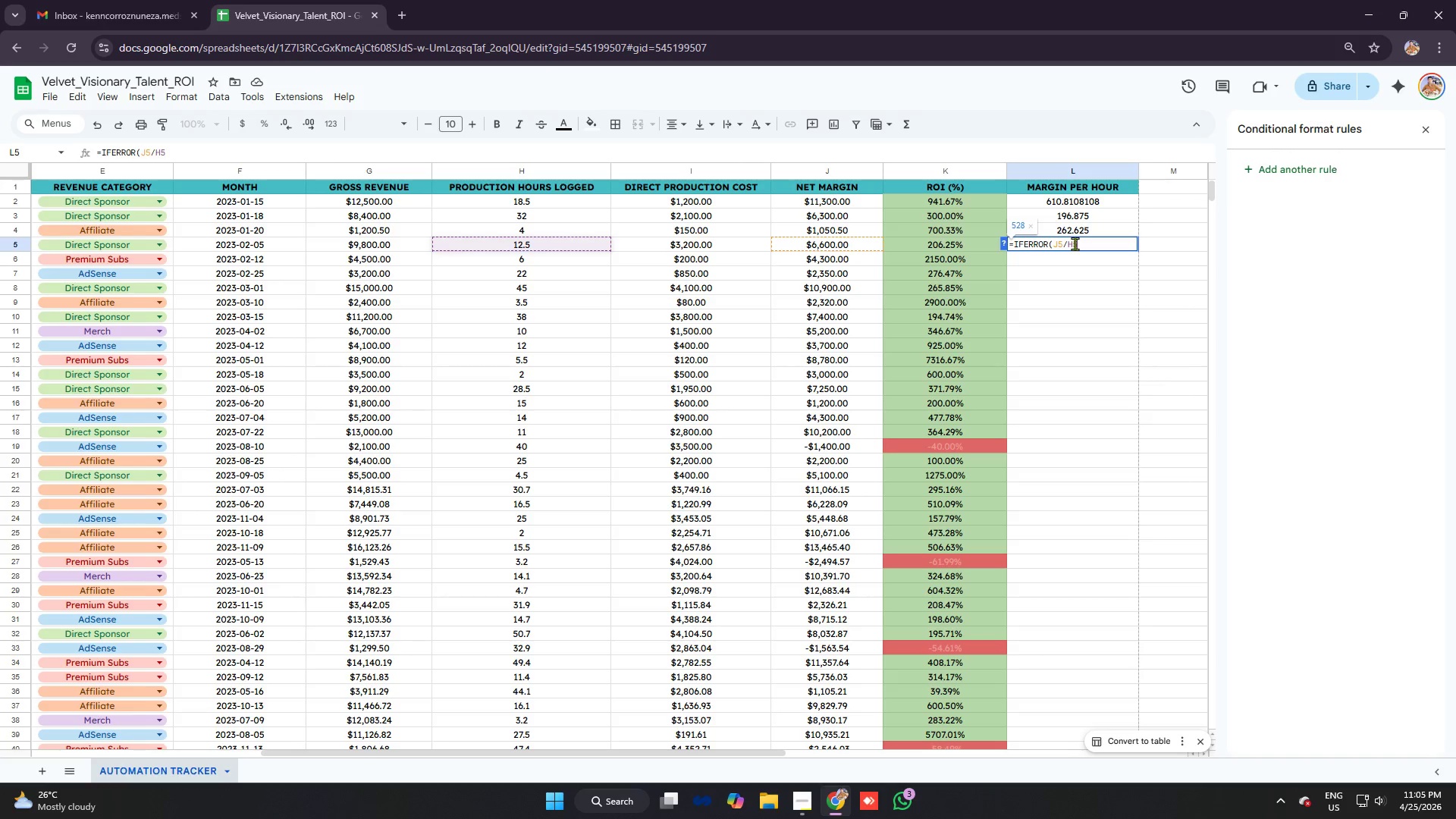 
key(Control+ControlLeft)
 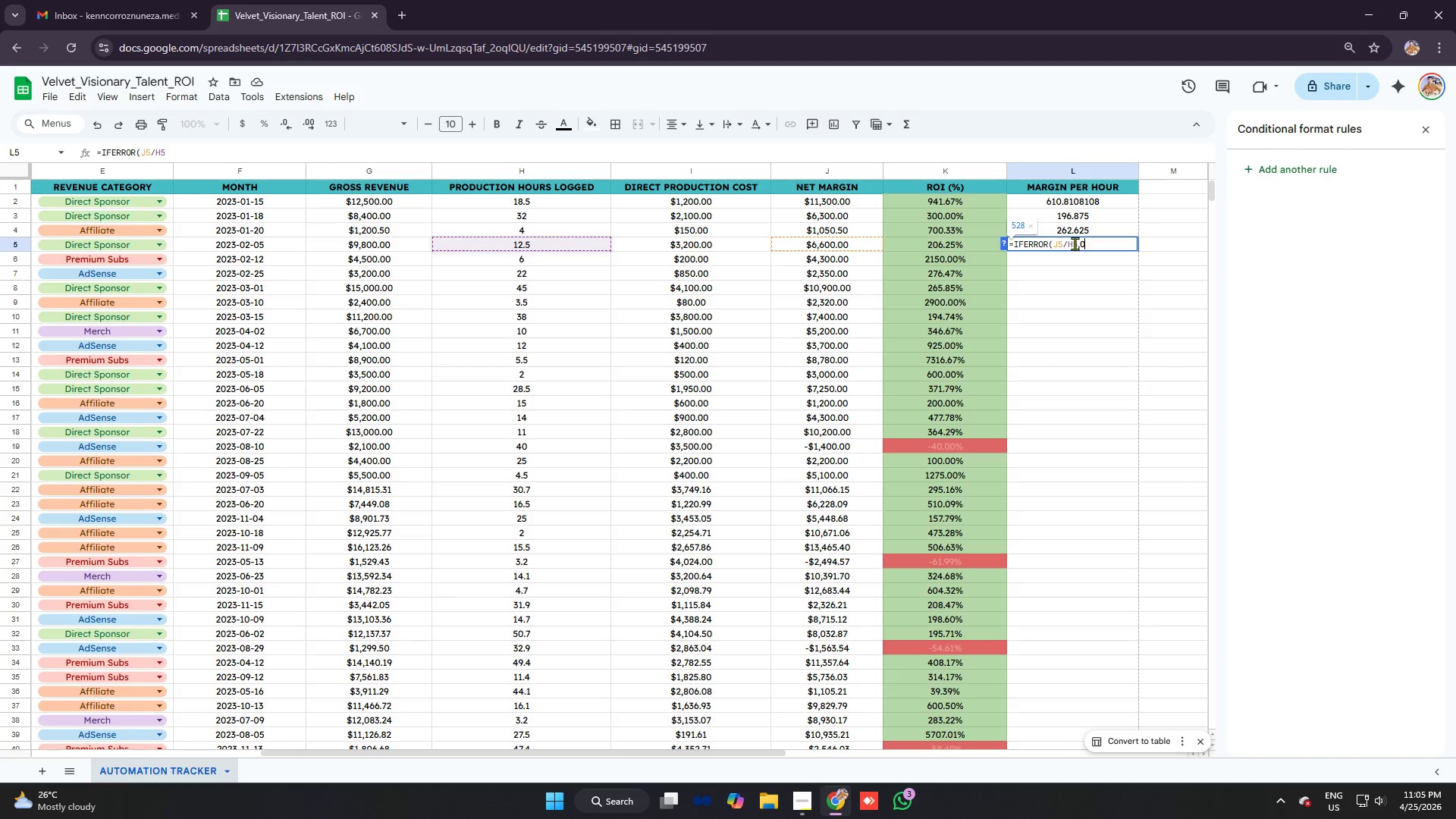 
key(Control+V)
 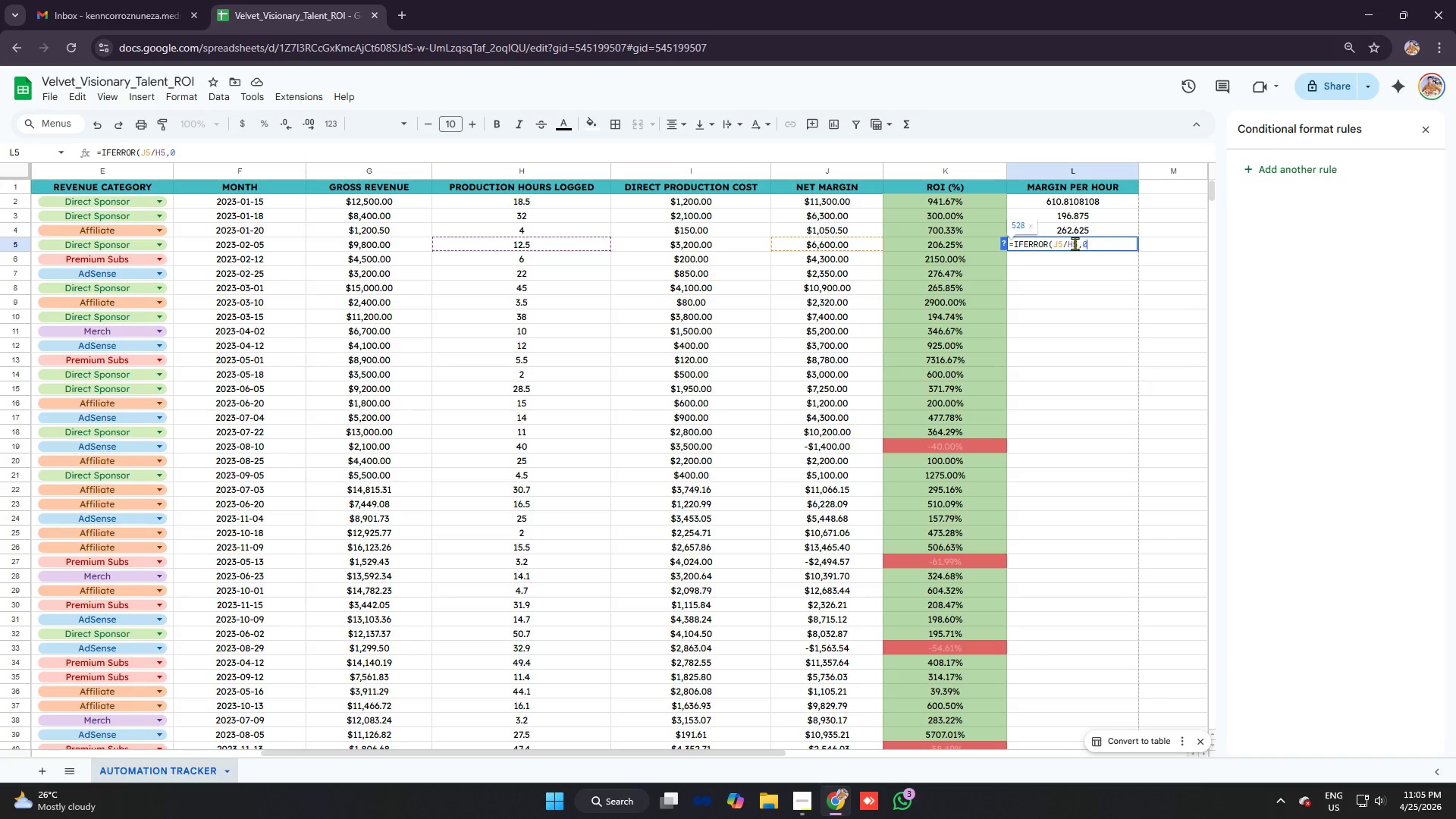 
key(Enter)
 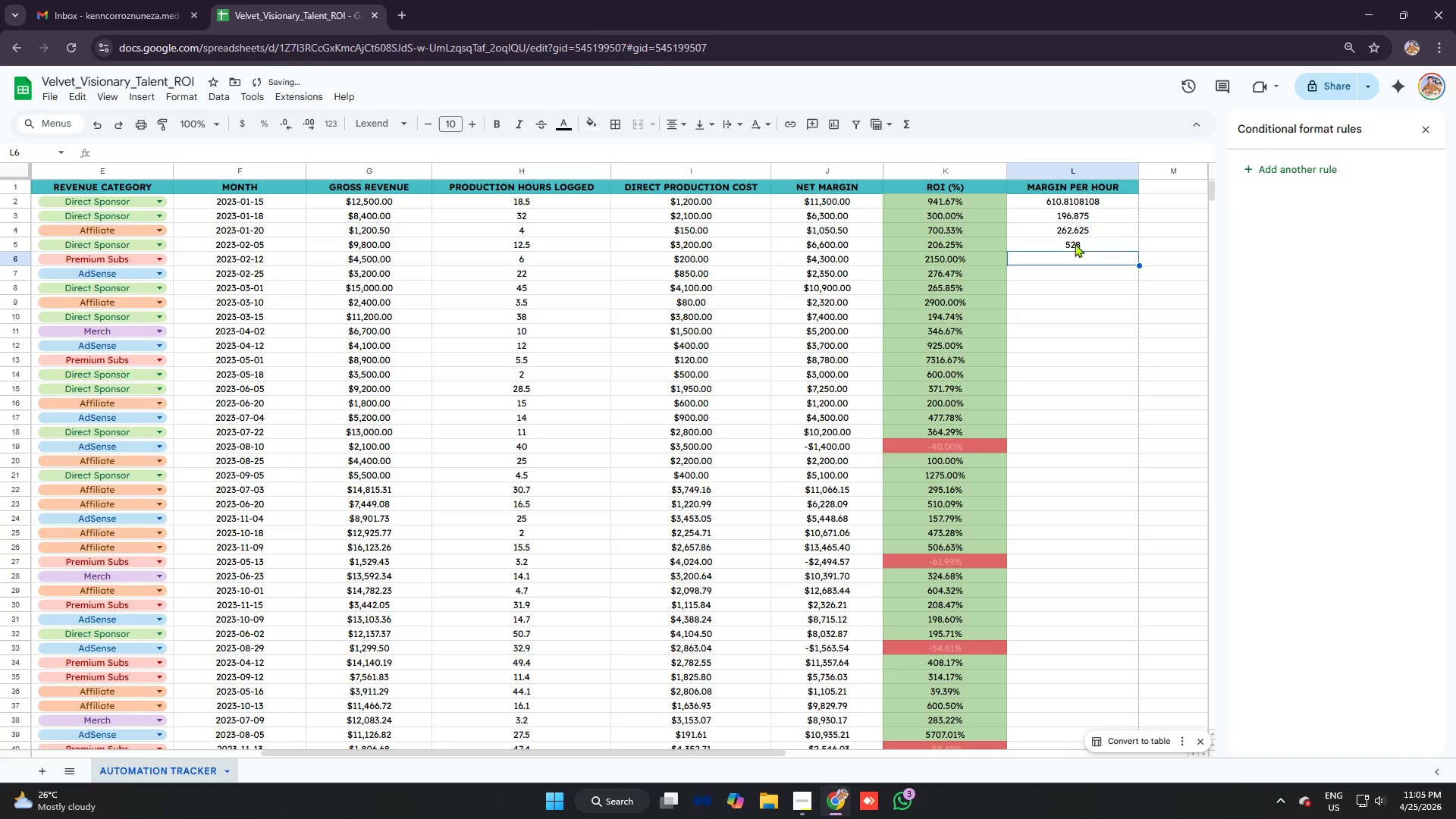 
type(=ifer)
key(Tab)
type(j6/h6)
 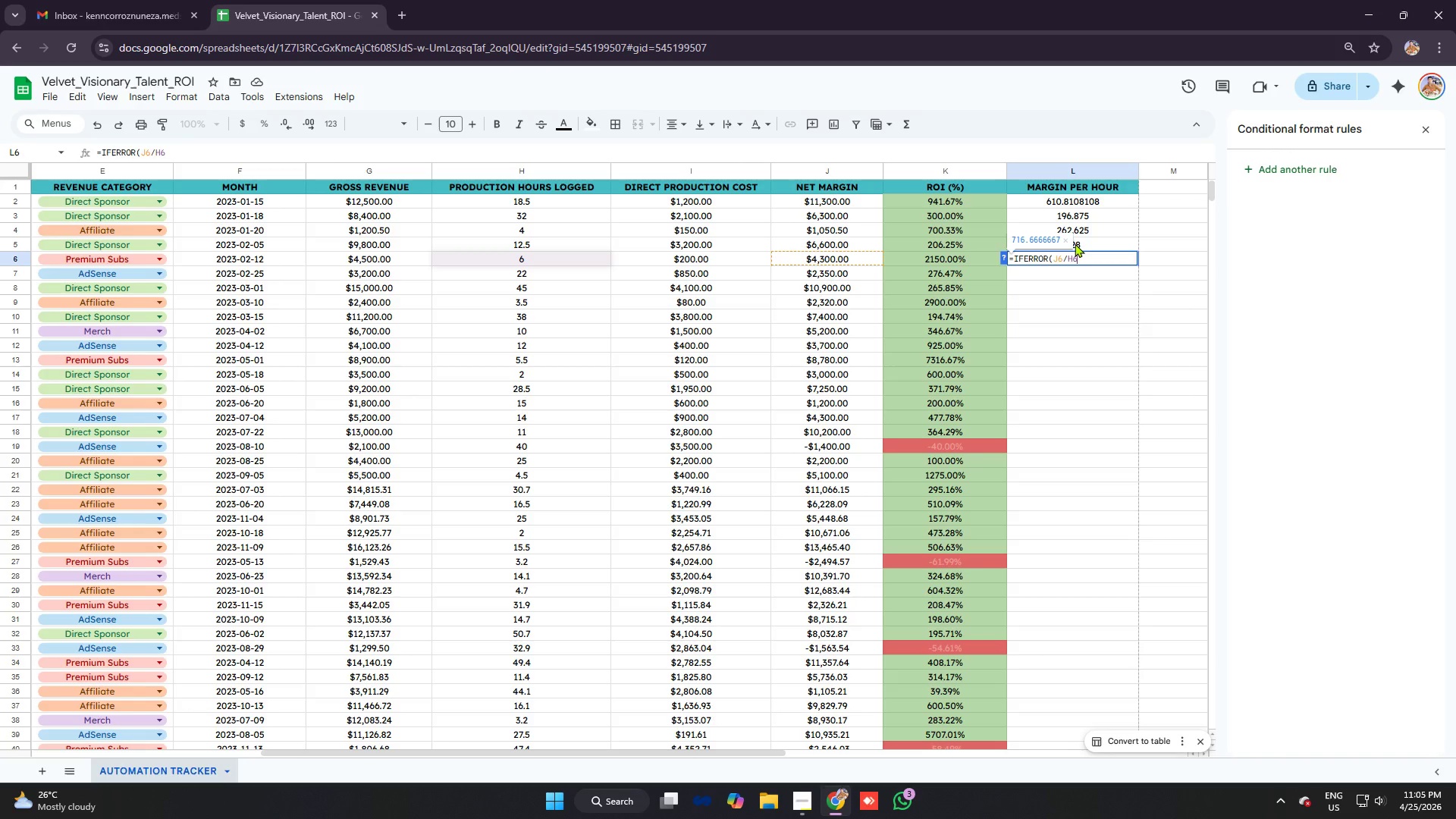 
key(Control+ControlLeft)
 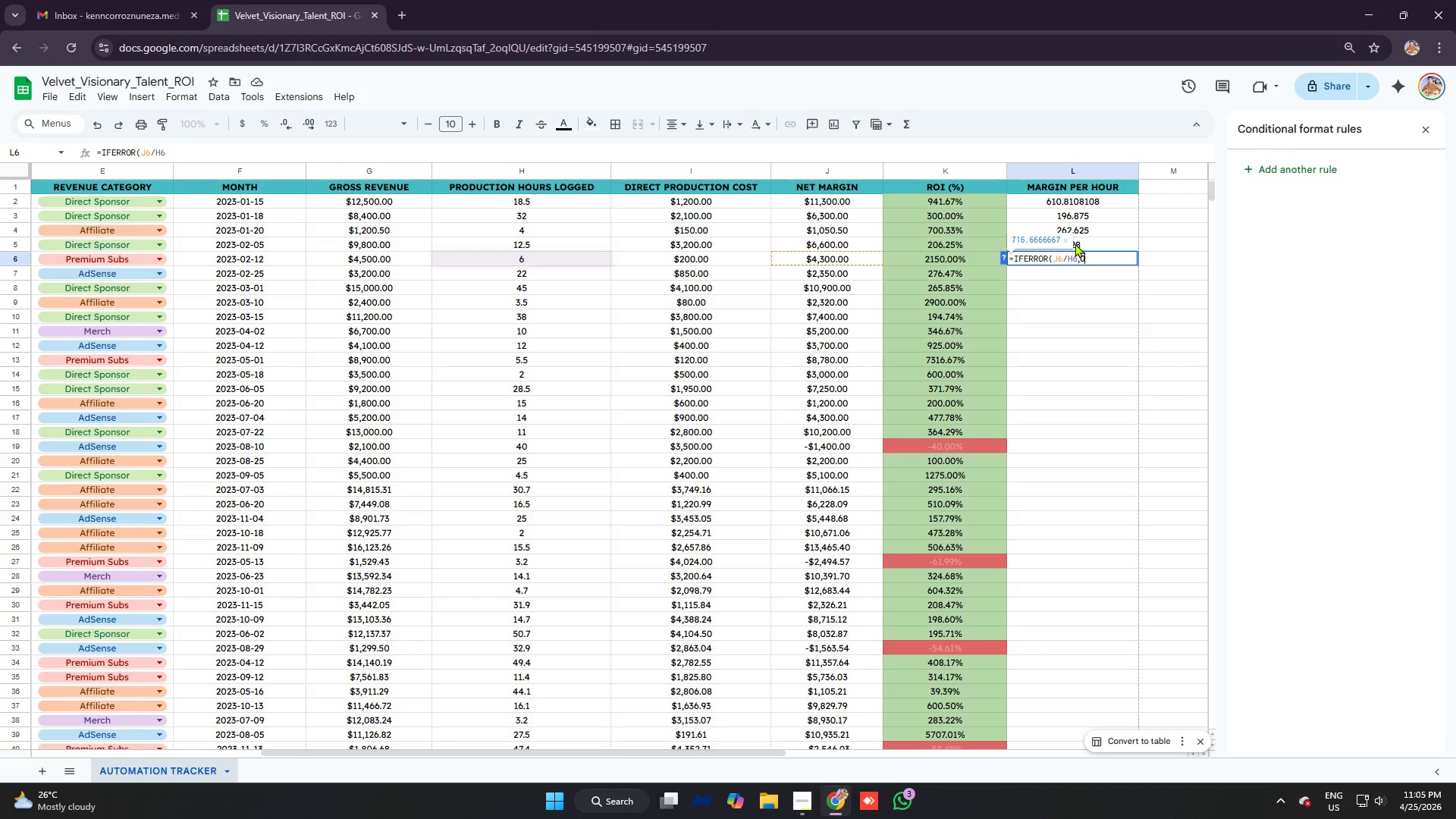 
key(Control+V)
 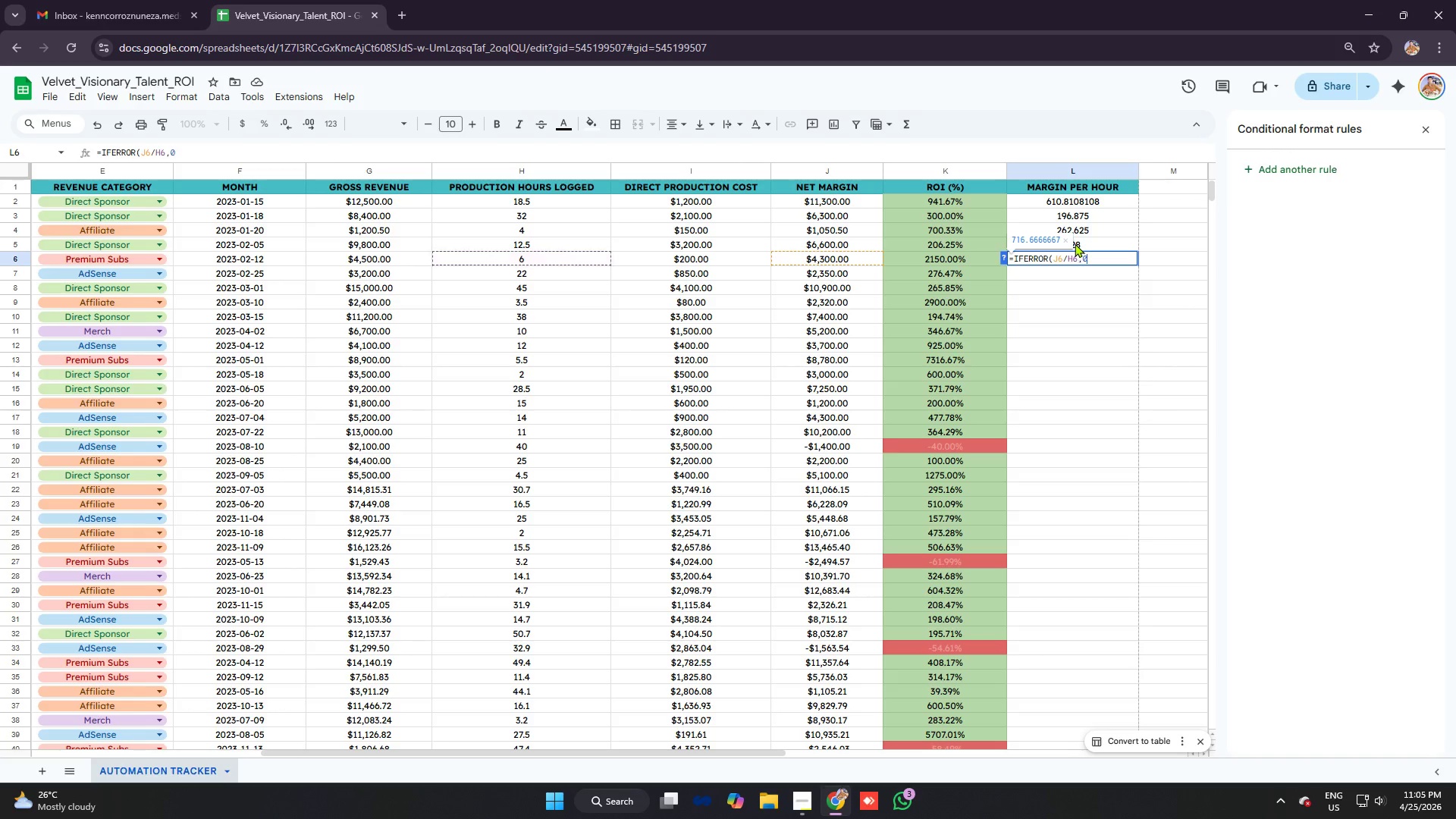 
key(Enter)
 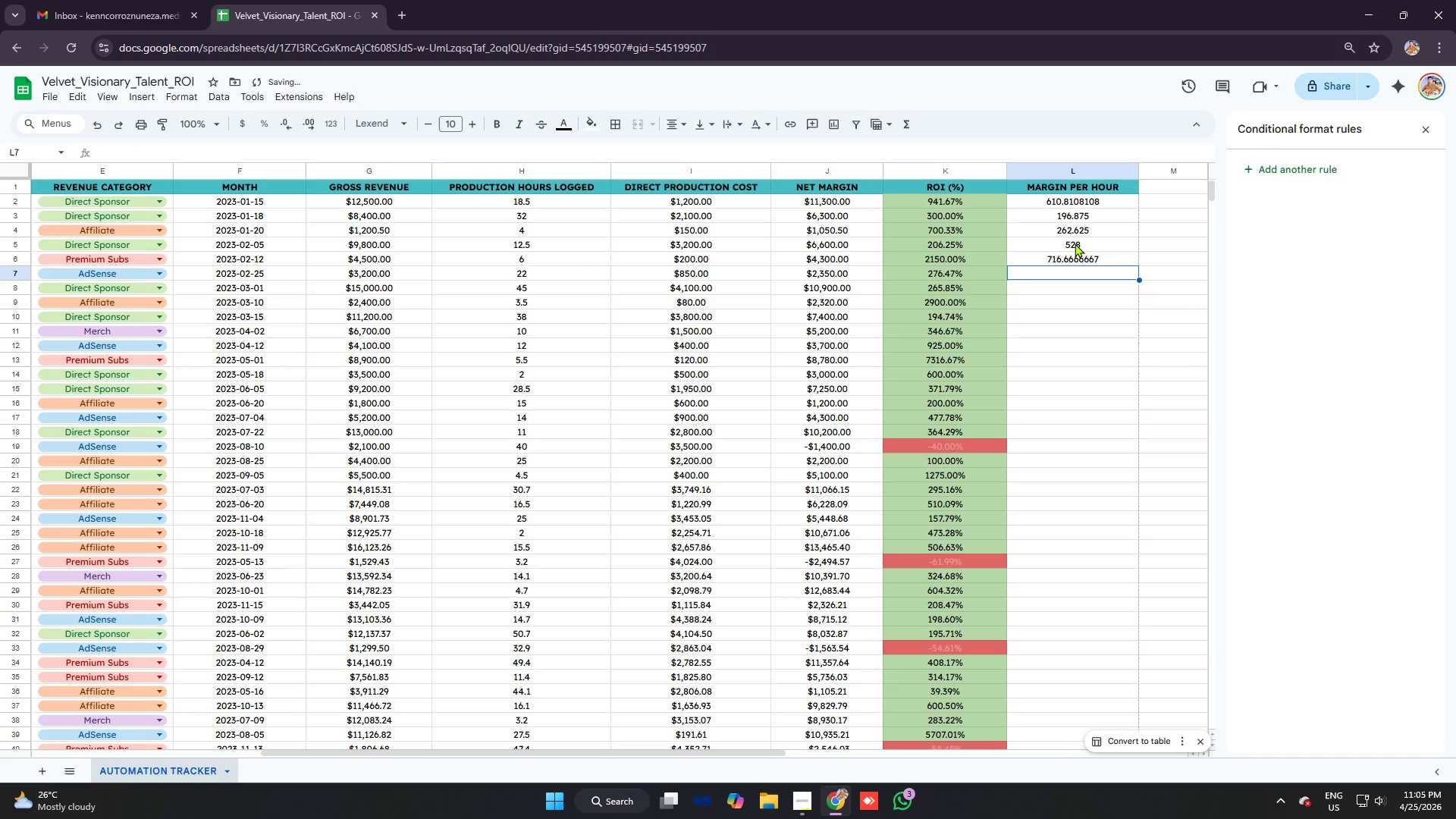 
type(=ifer)
key(Tab)
type(j7/h7)
 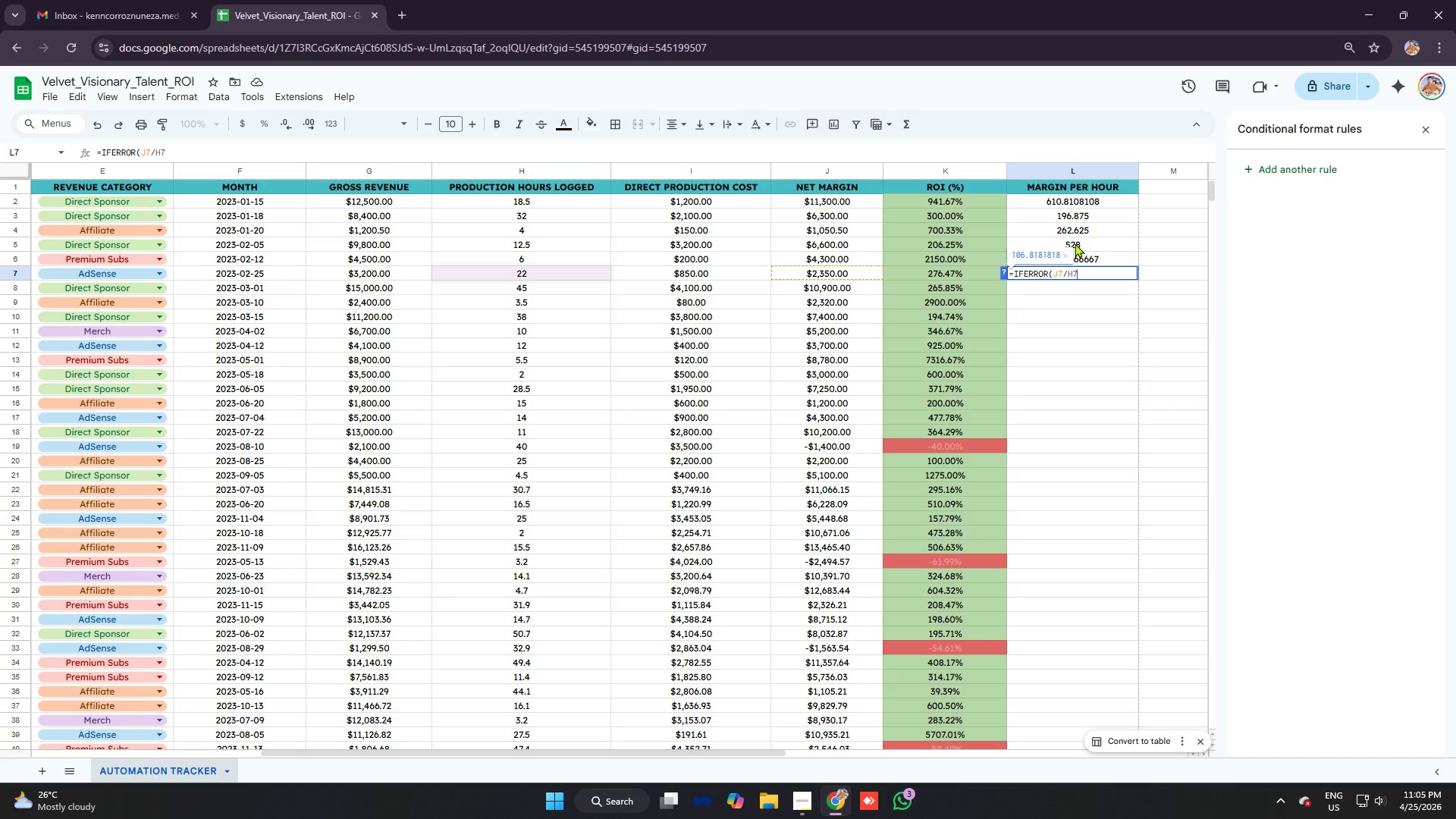 
key(Control+V)
 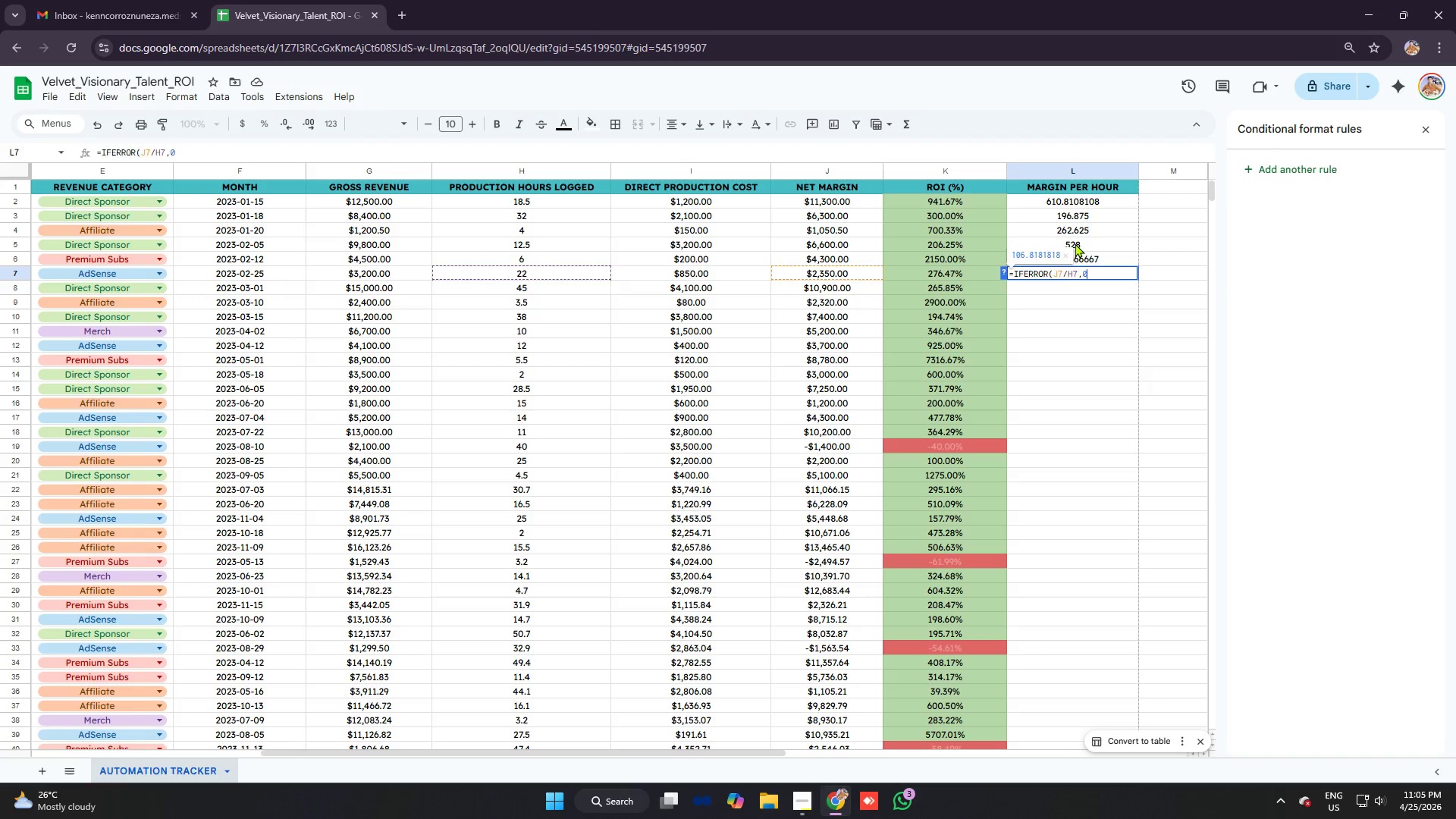 
key(Enter)
 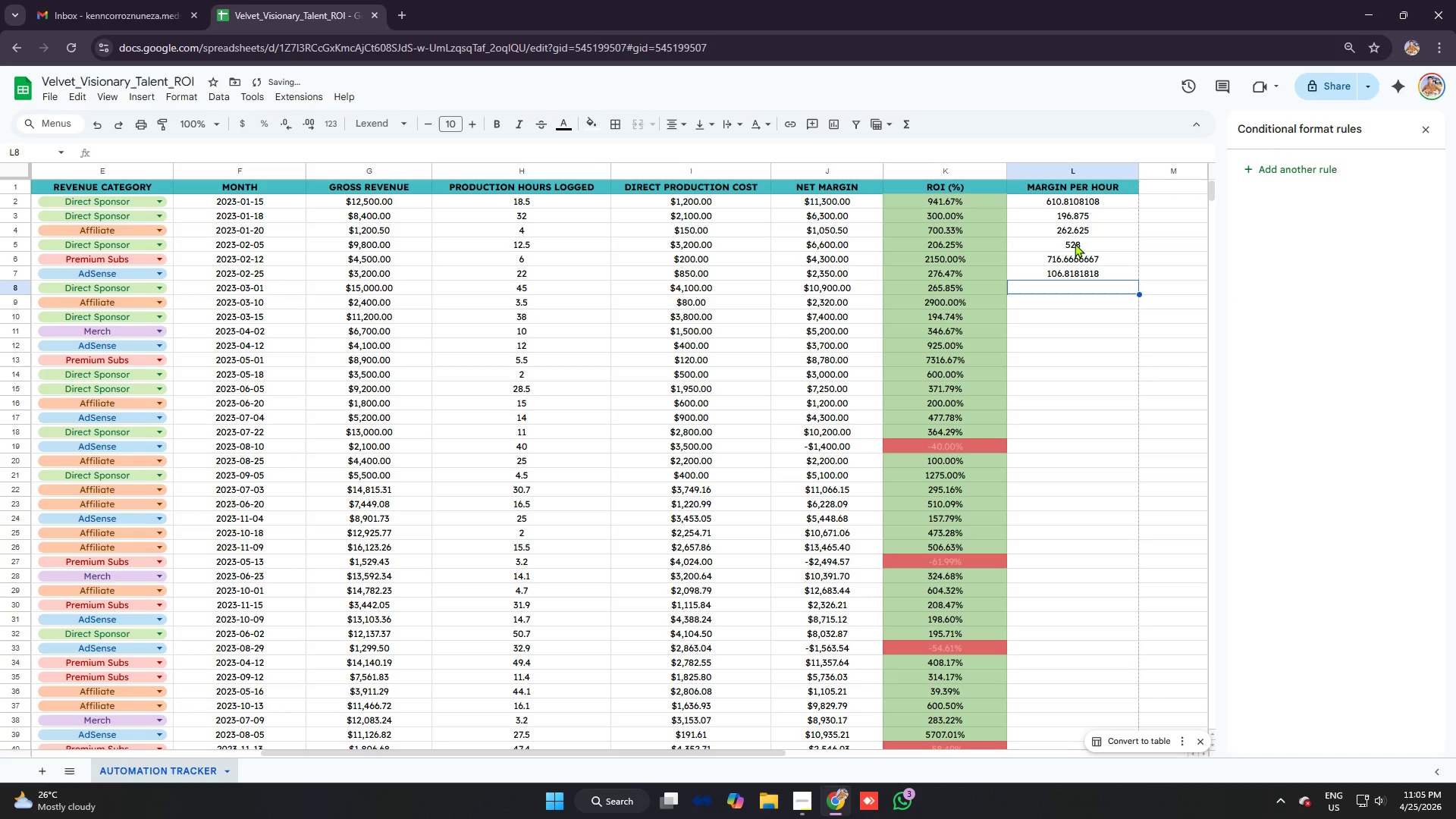 
type(=ifer)
key(Tab)
type(j7)
key(Backspace)
type(8/h8)
 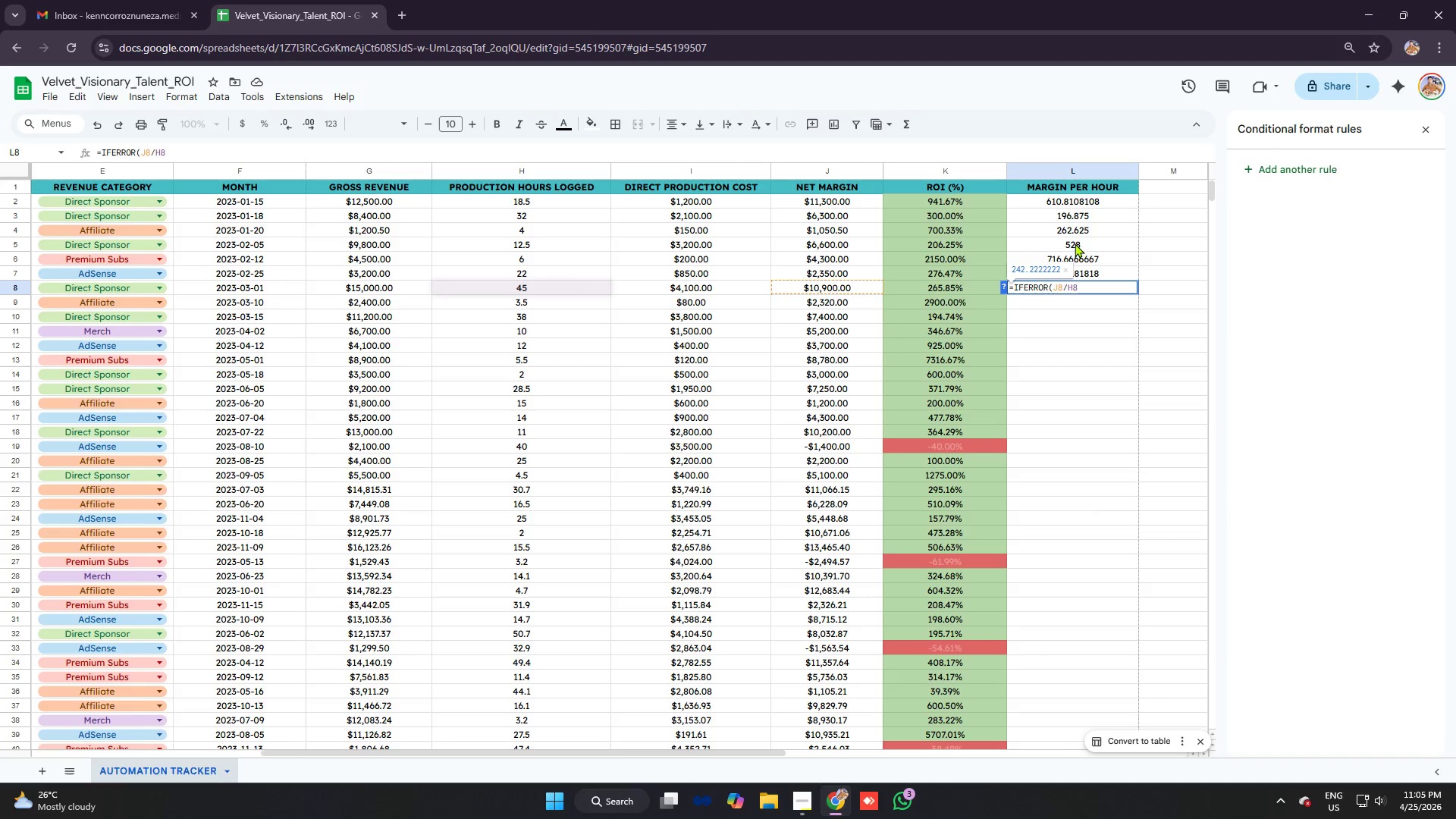 
key(Control+V)
 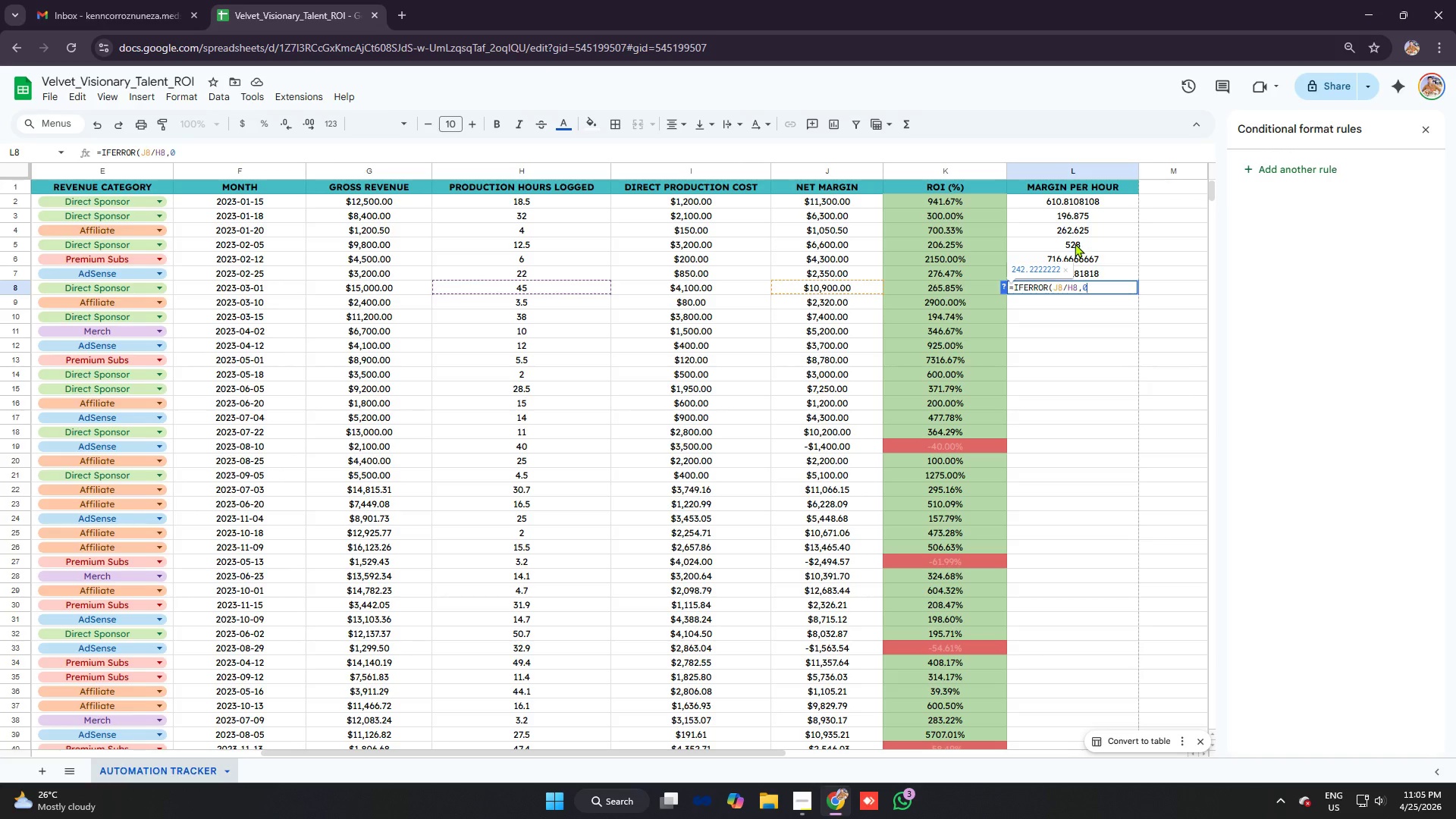 
key(Enter)
 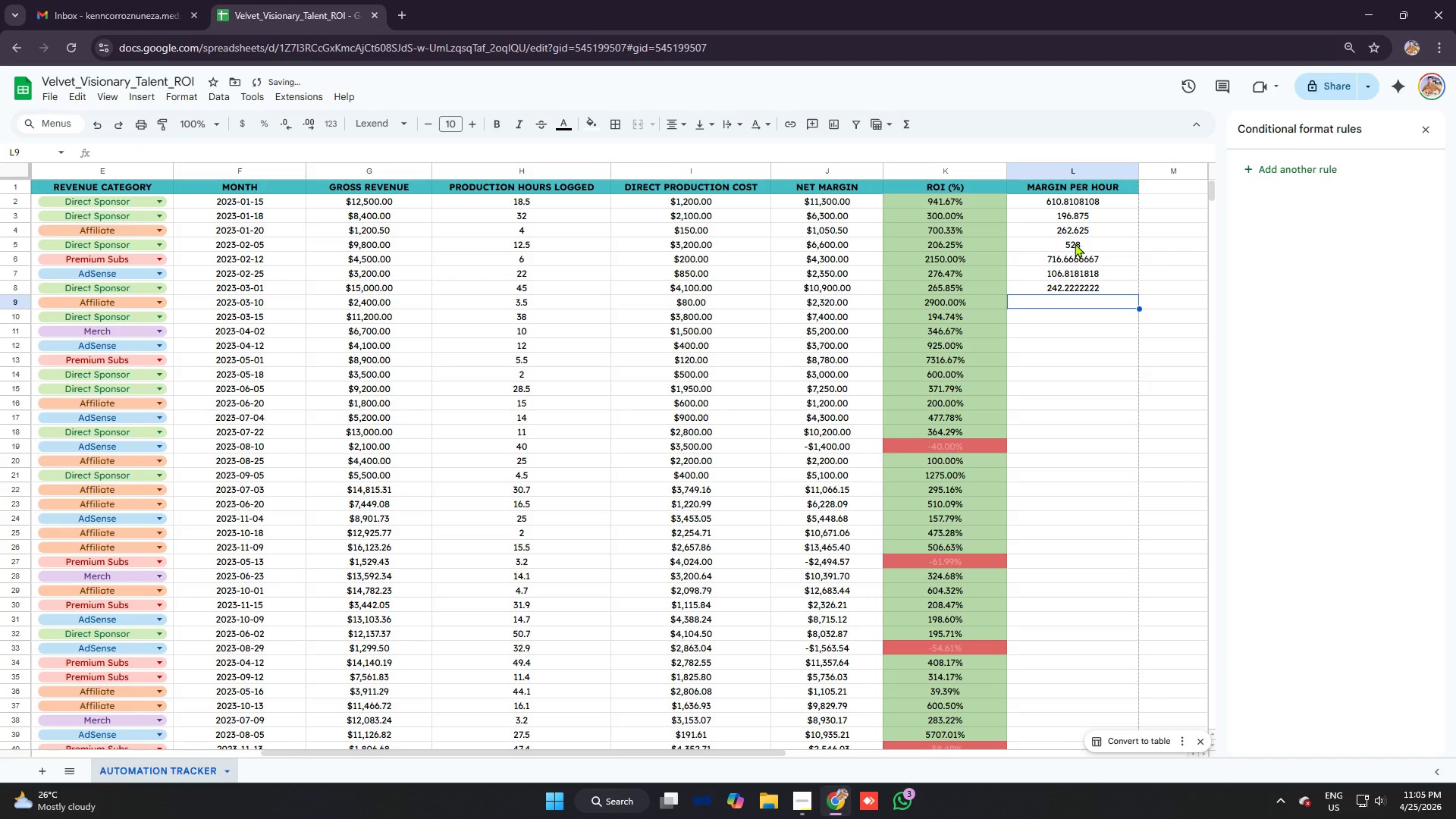 
key(ArrowUp)
 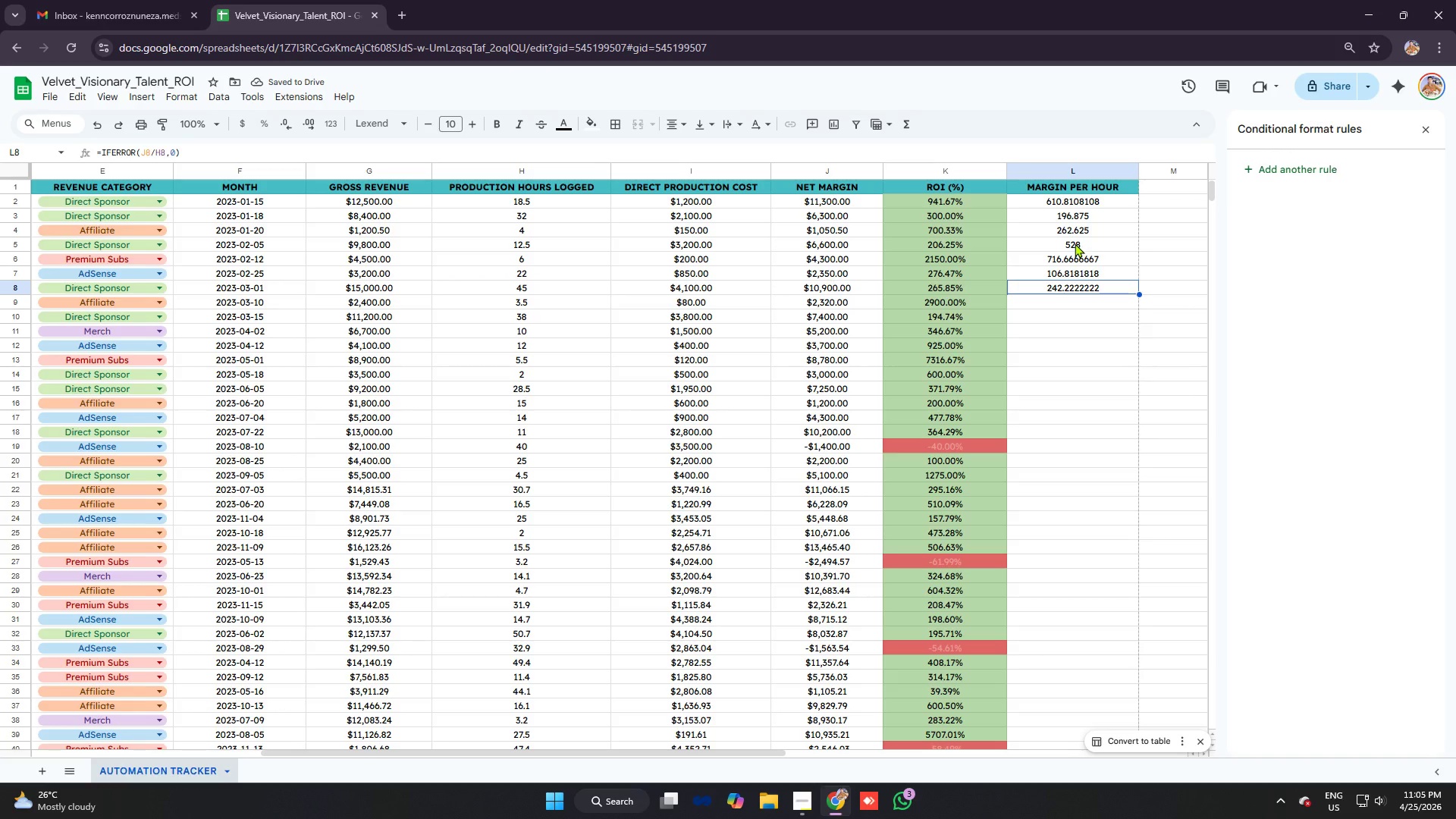 
key(ArrowUp)
 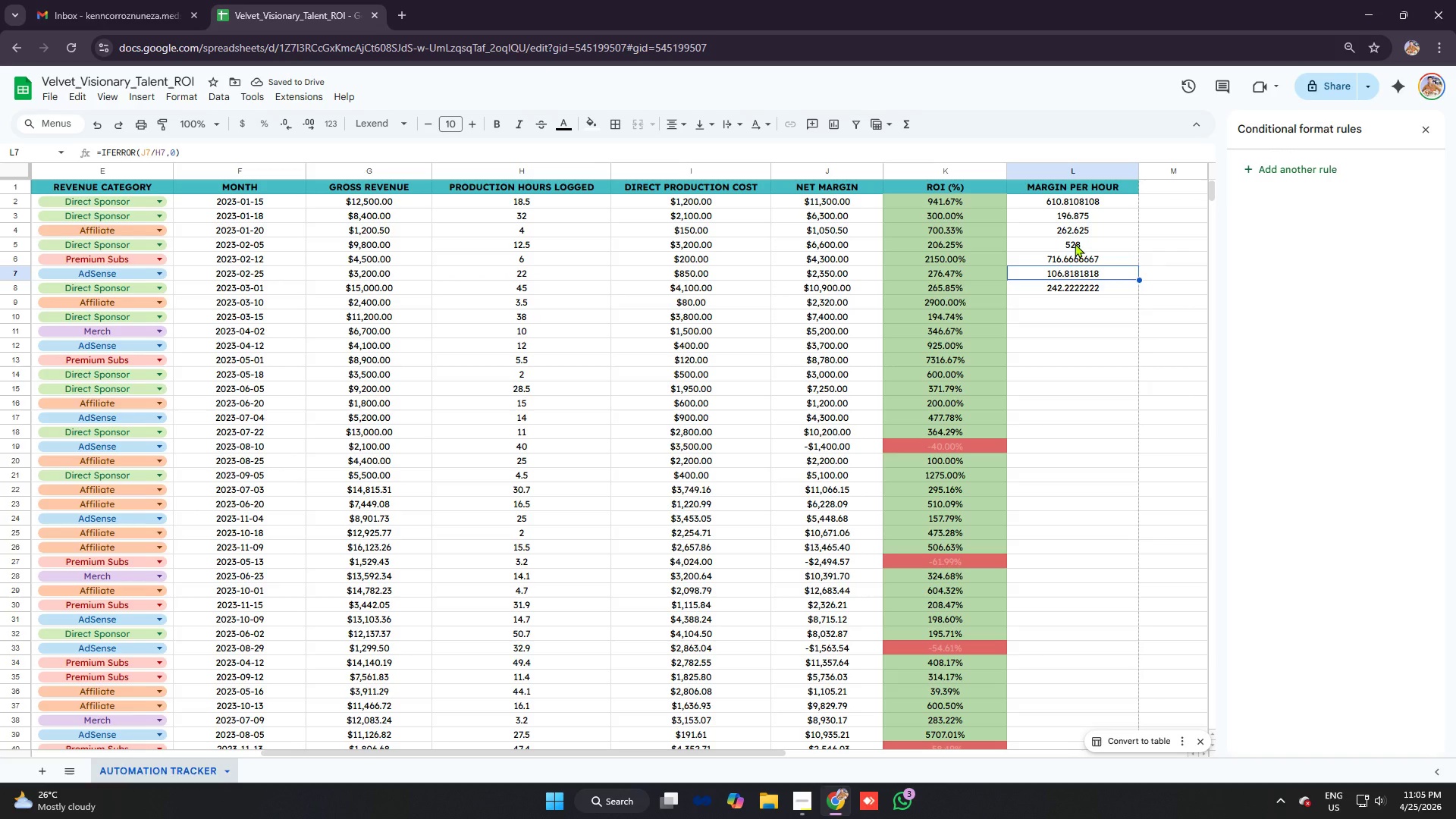 
key(ArrowUp)
 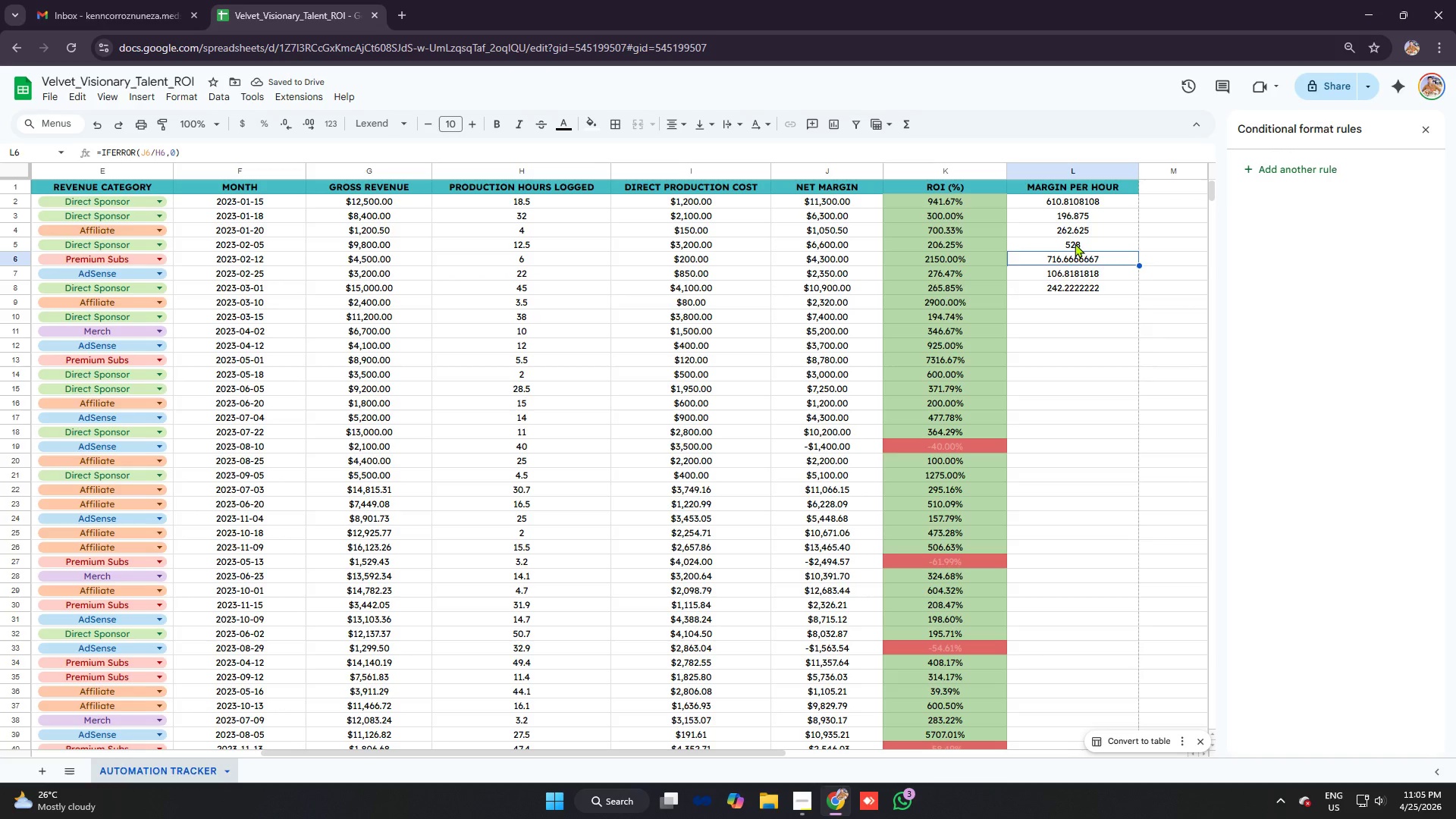 
key(ArrowDown)
 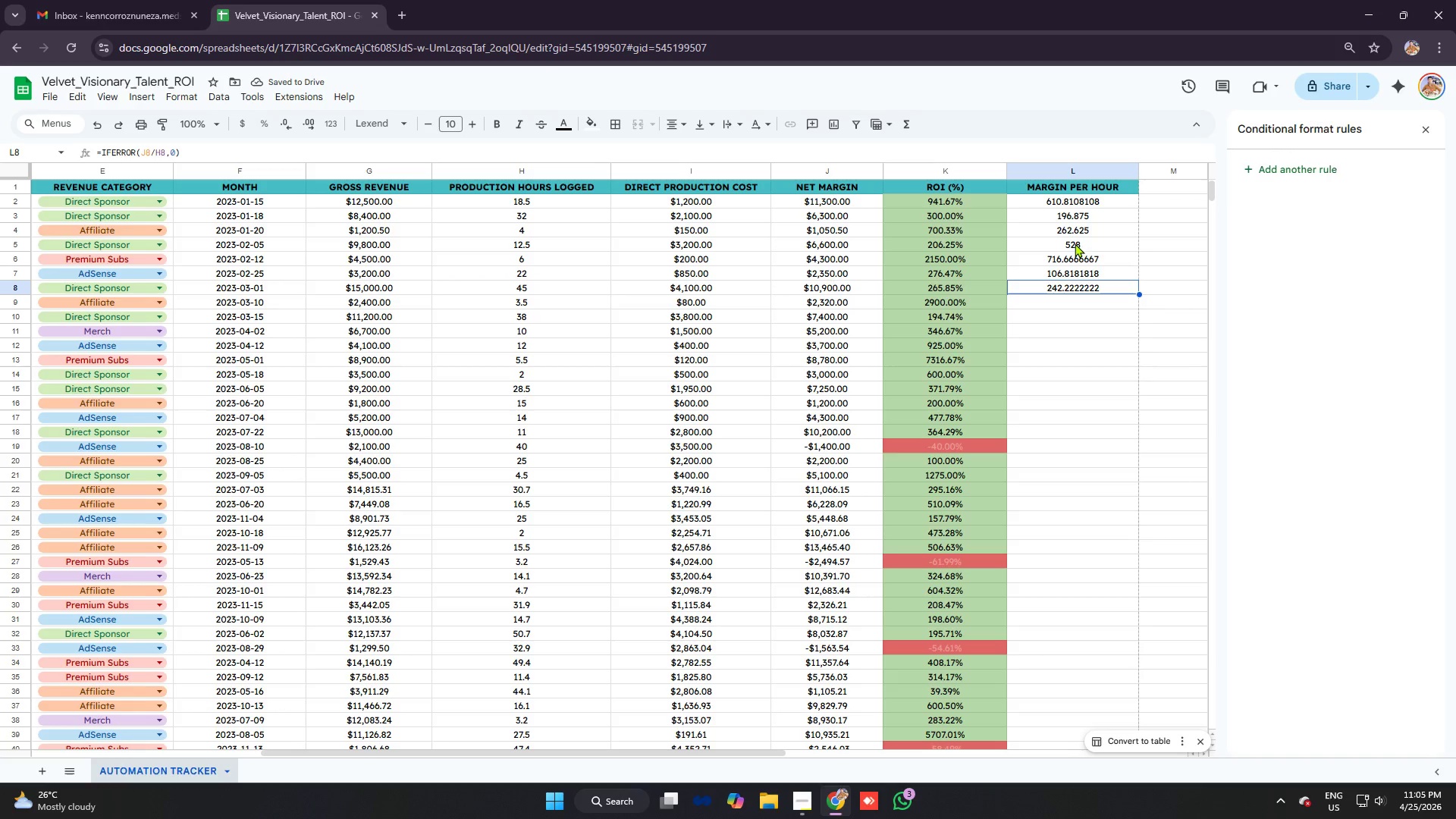 
key(ArrowDown)
 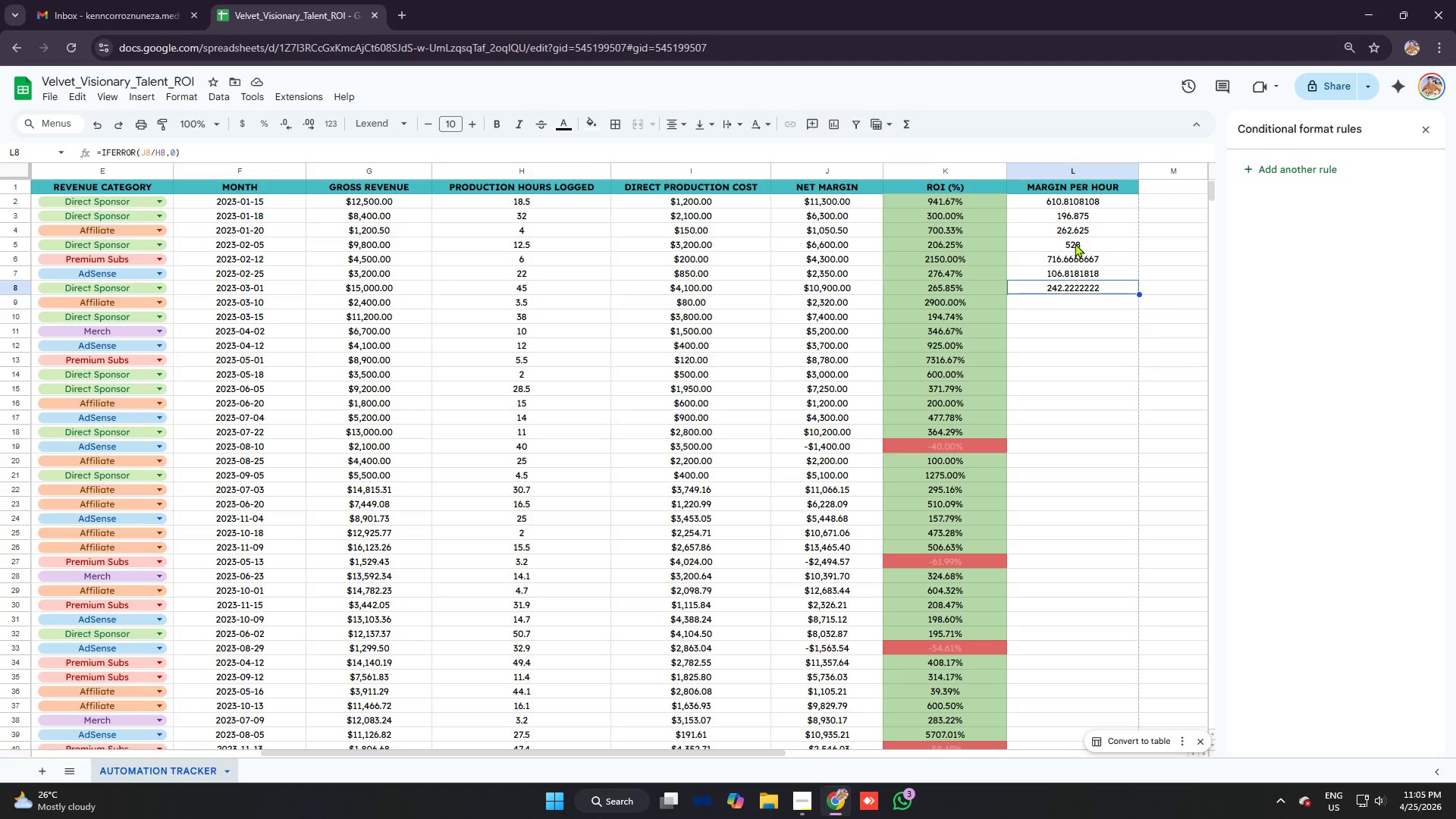 
key(ArrowDown)
 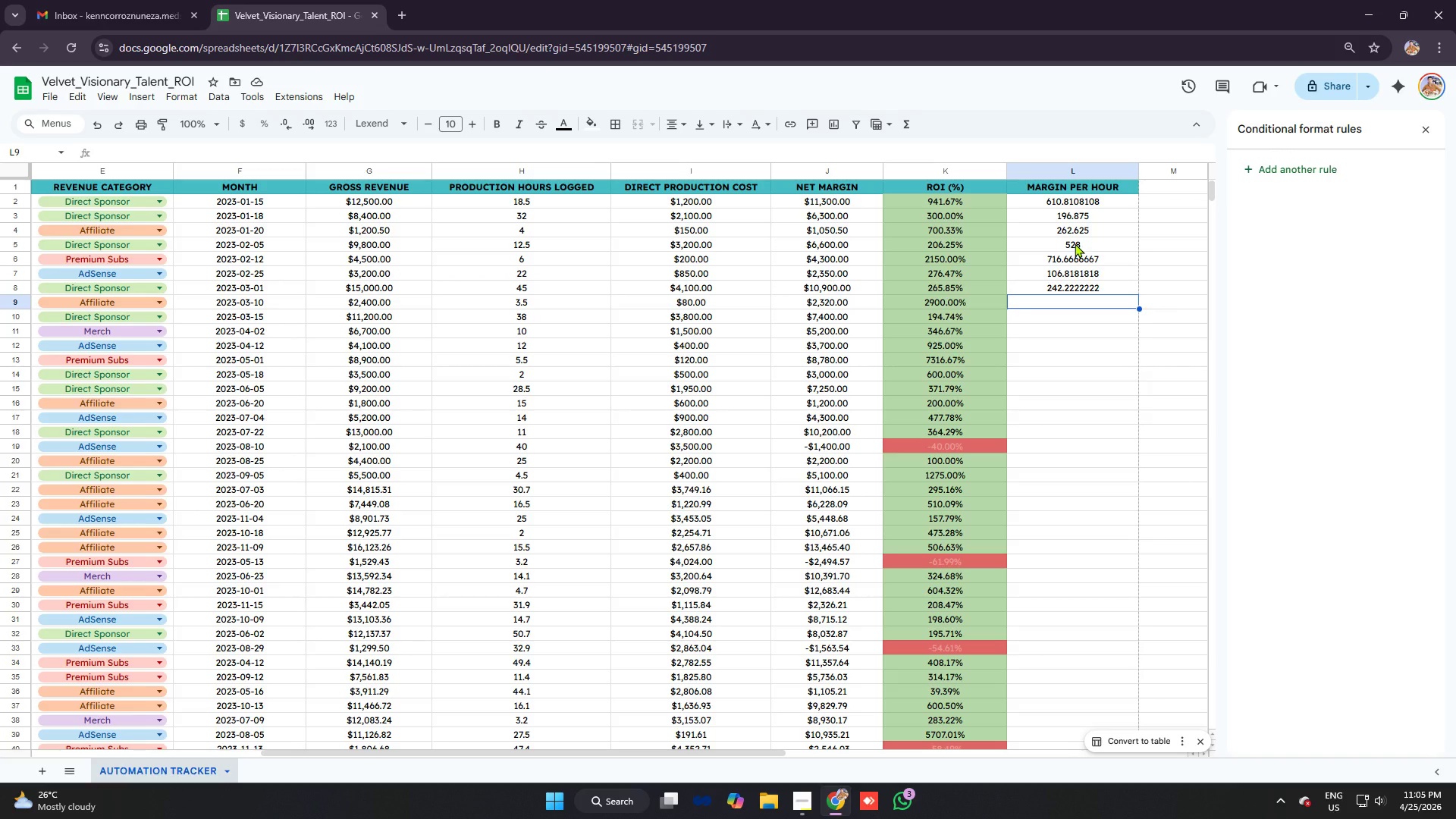 
type(=ifer)
key(Tab)
type(j9/i=h9)
key(Backspace)
key(Backspace)
key(Backspace)
key(Backspace)
type(h9)
 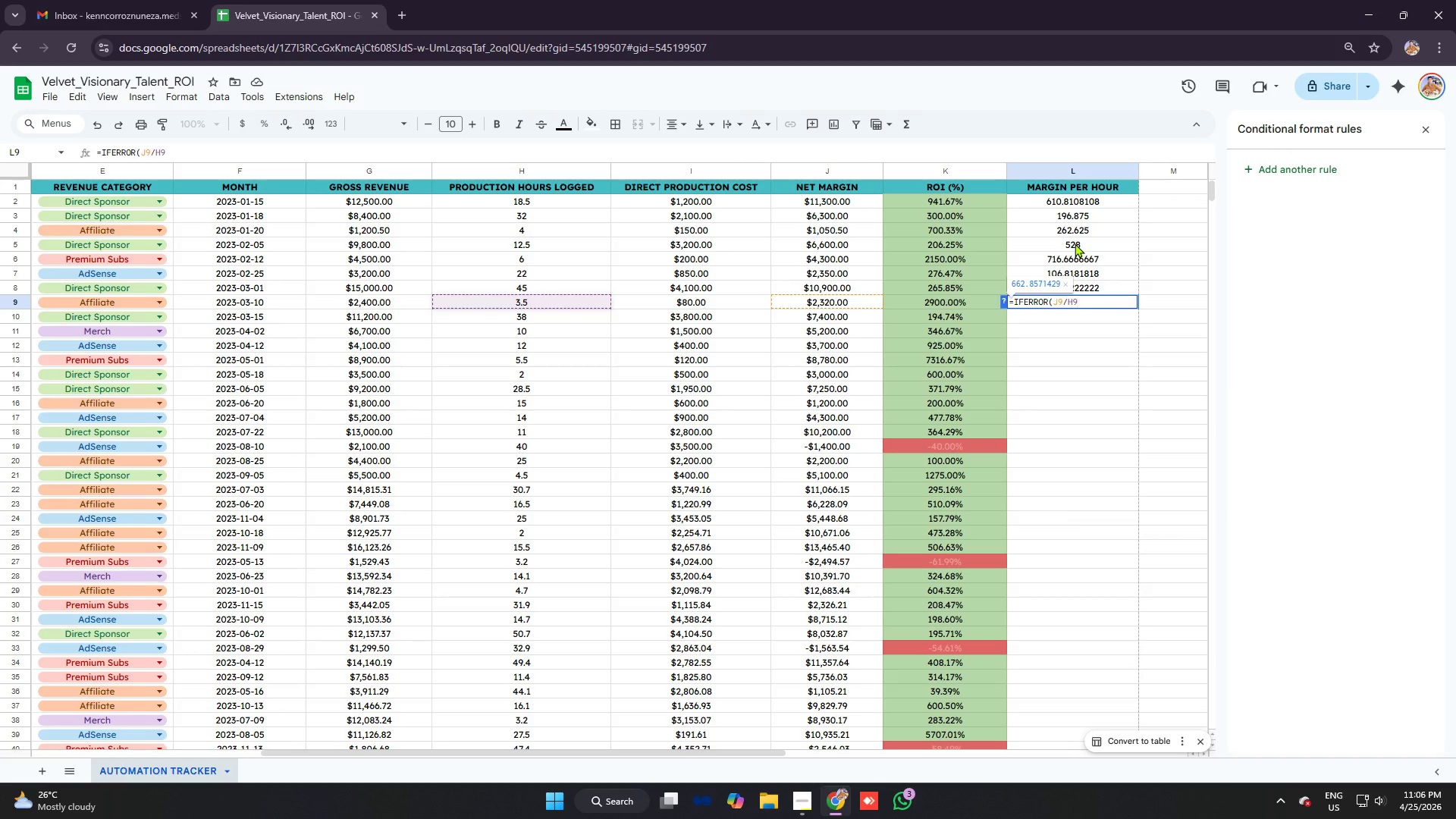 
key(Control+V)
 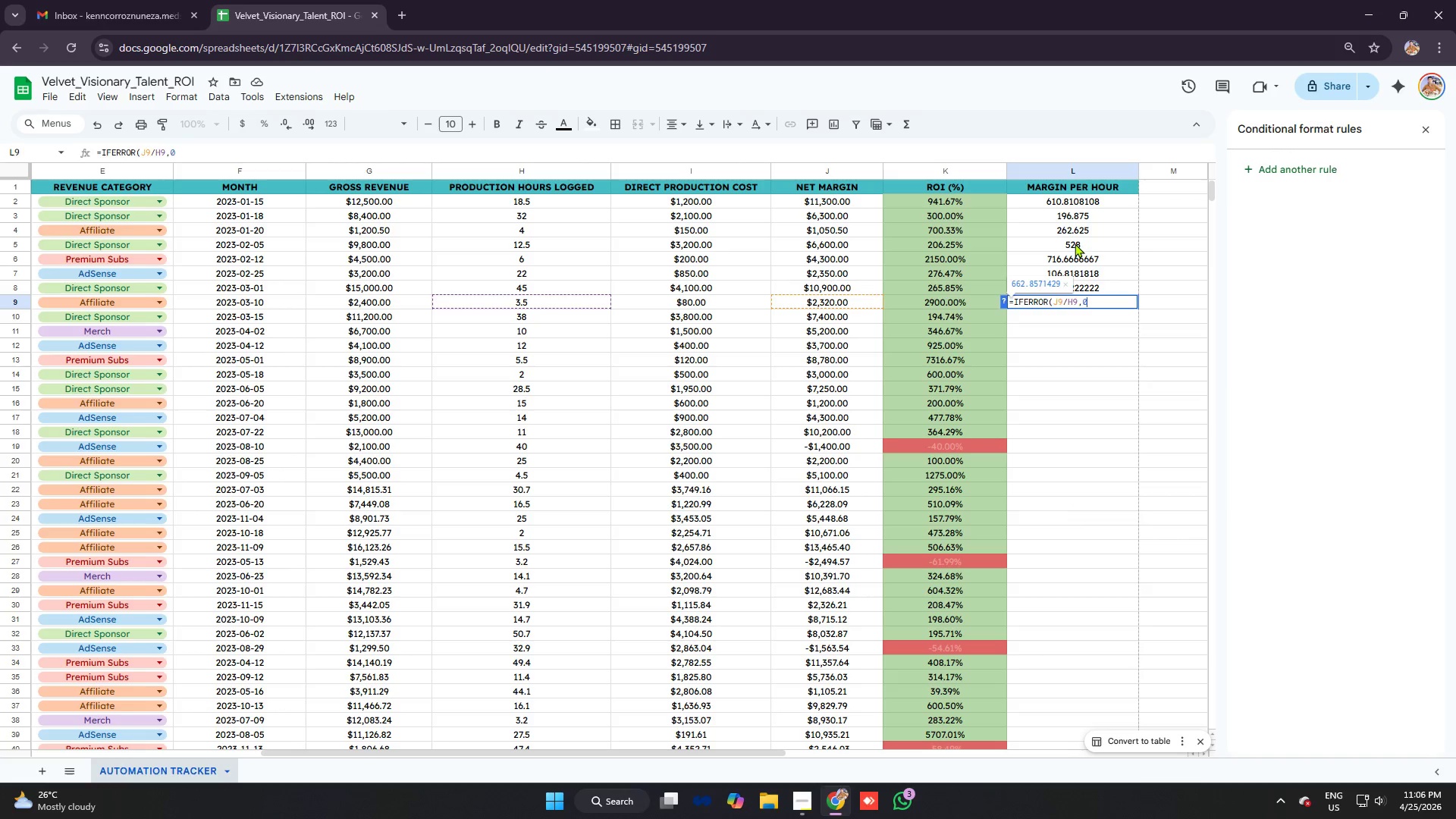 
key(Enter)
 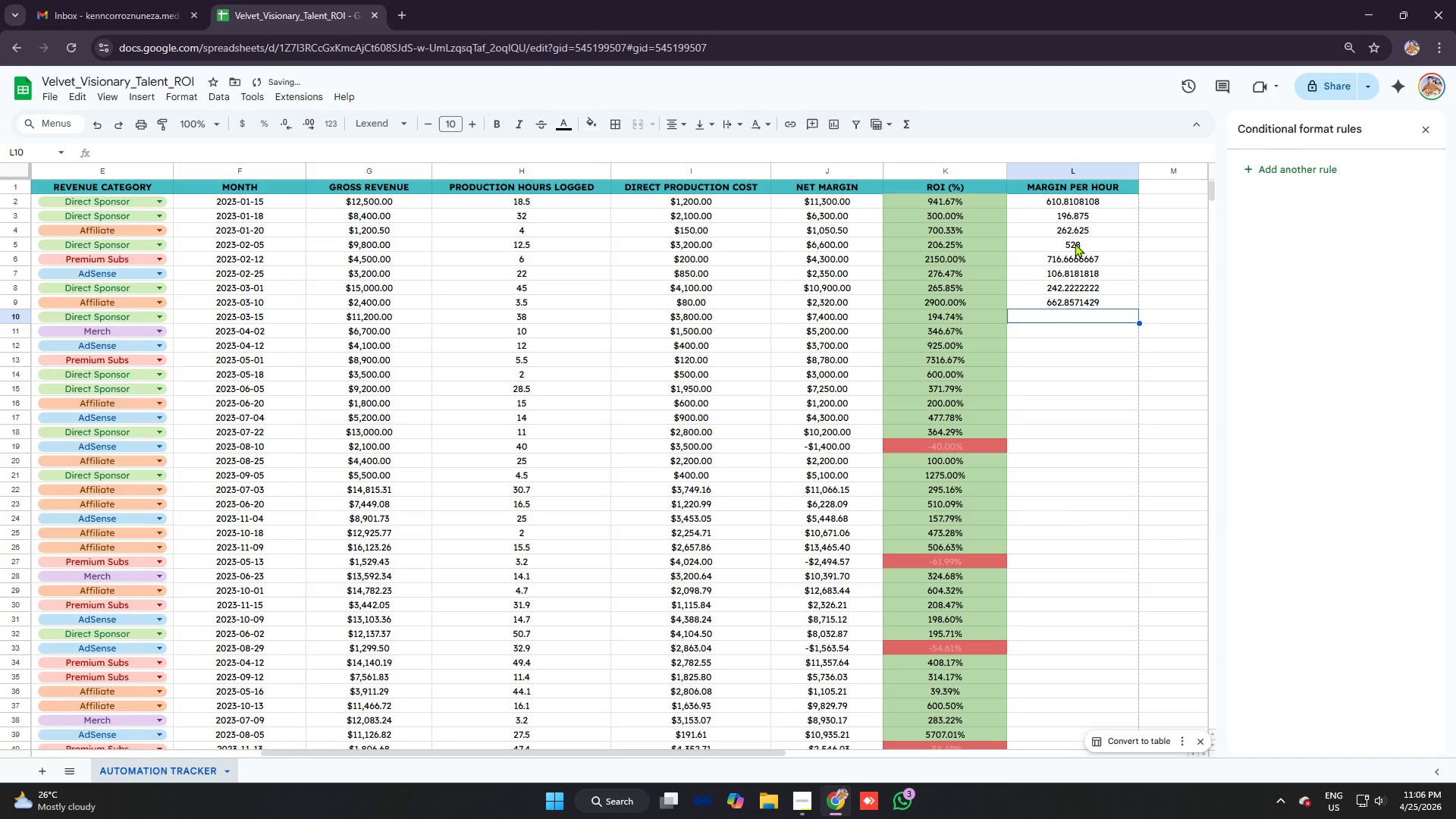 
type(=ifer)
key(Tab)
 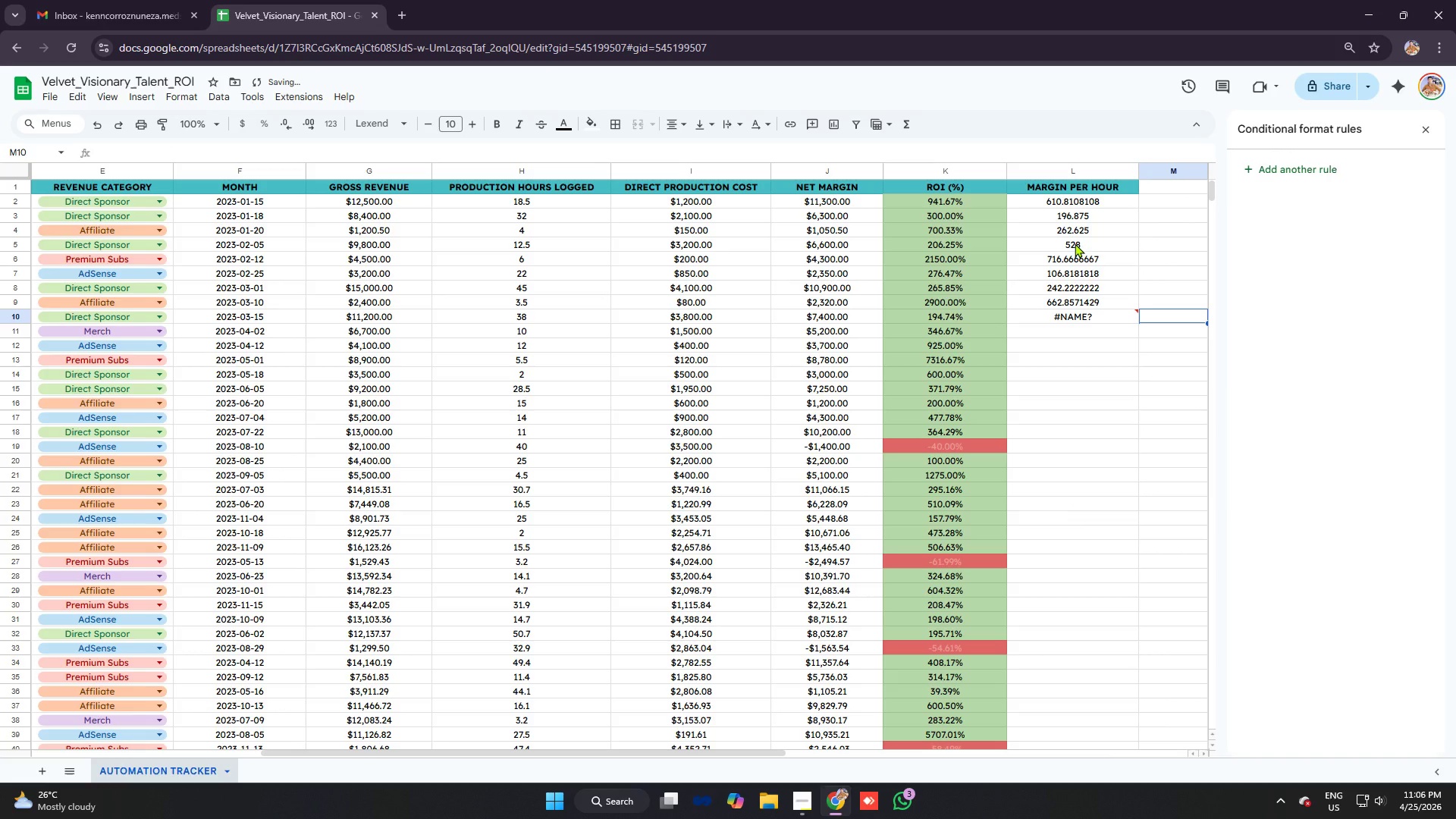 
key(Control+Z)
 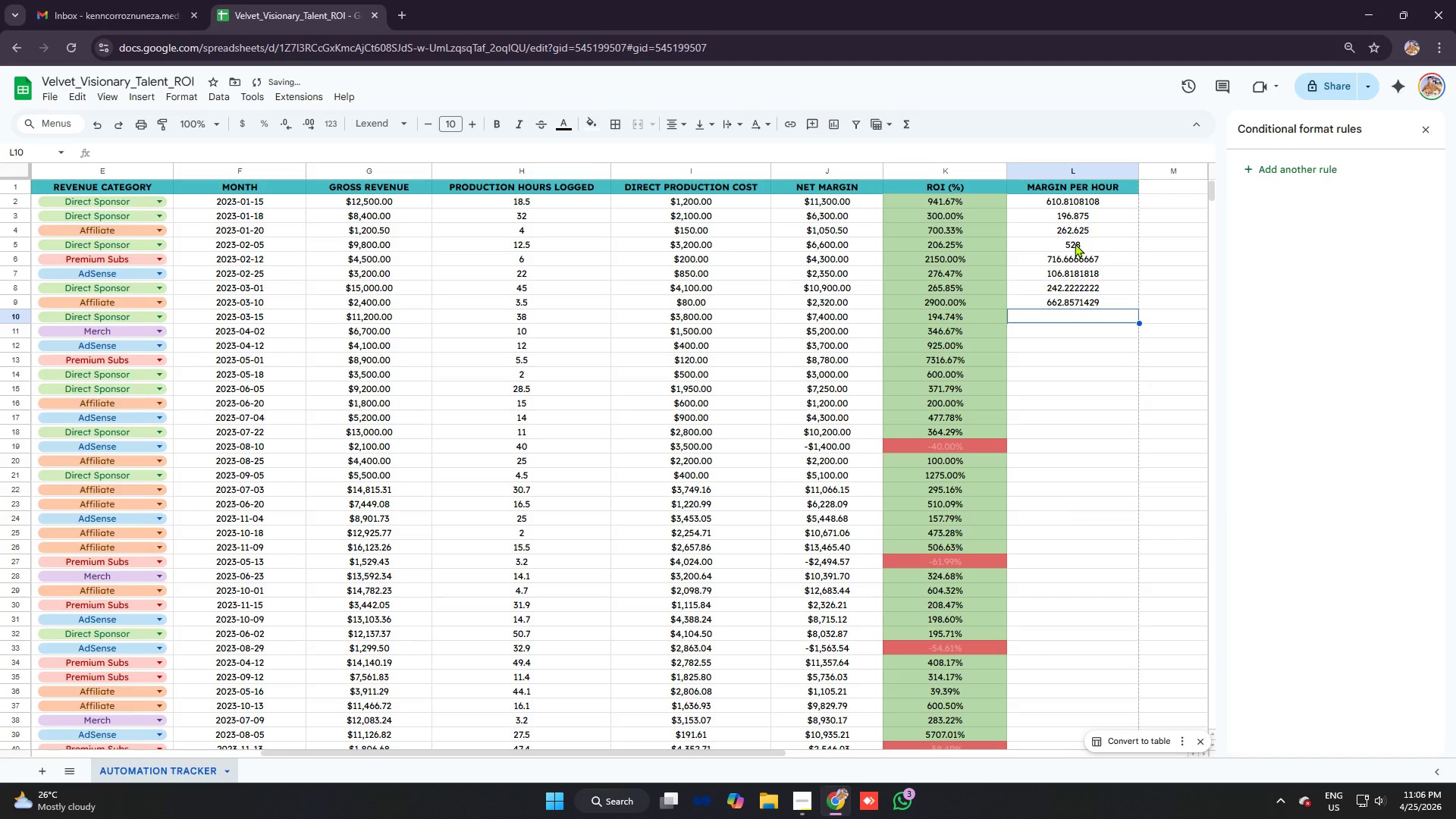 
type(=ifer)
key(Tab)
type(j10/h10)
 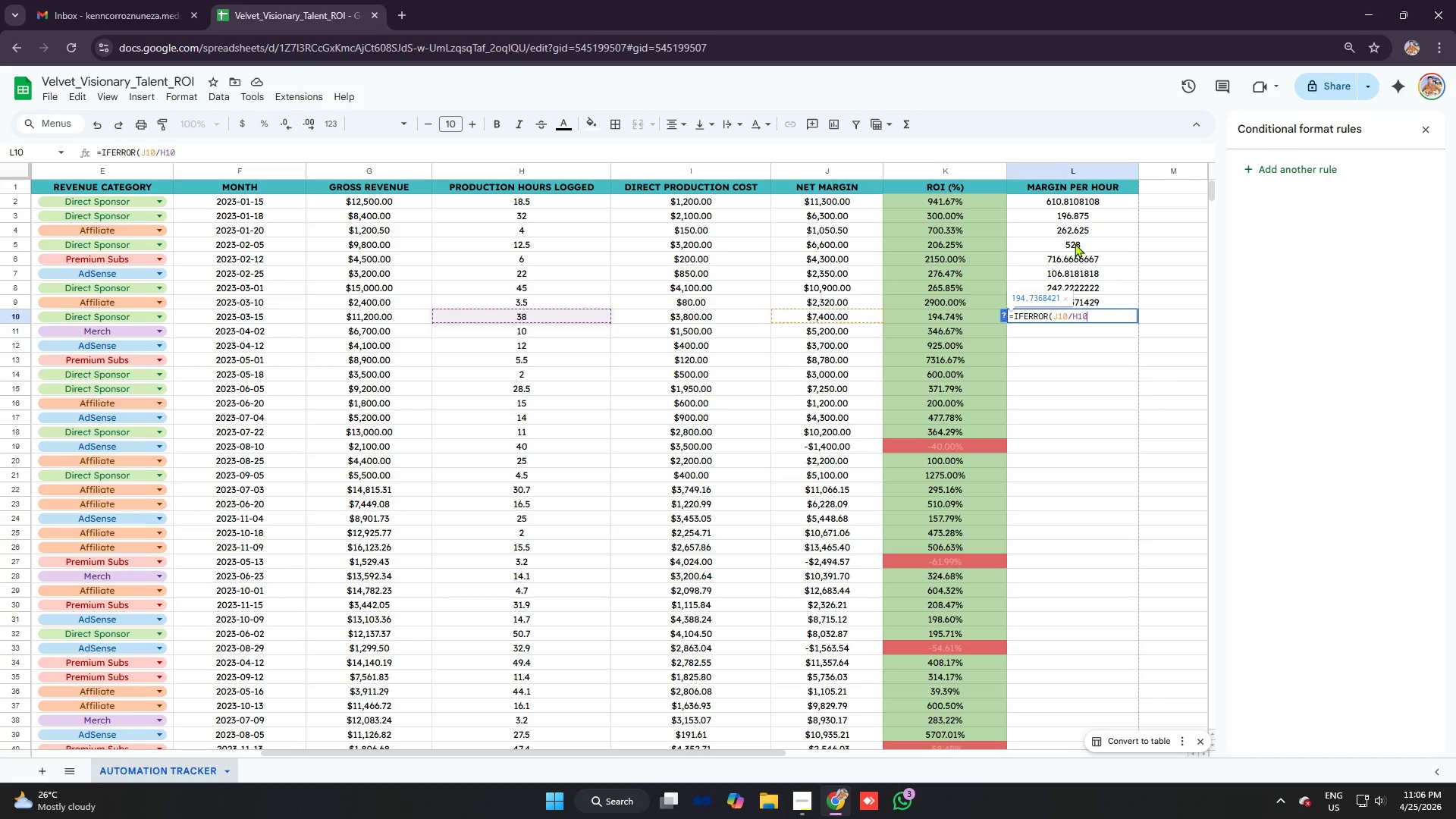 
key(Control+V)
 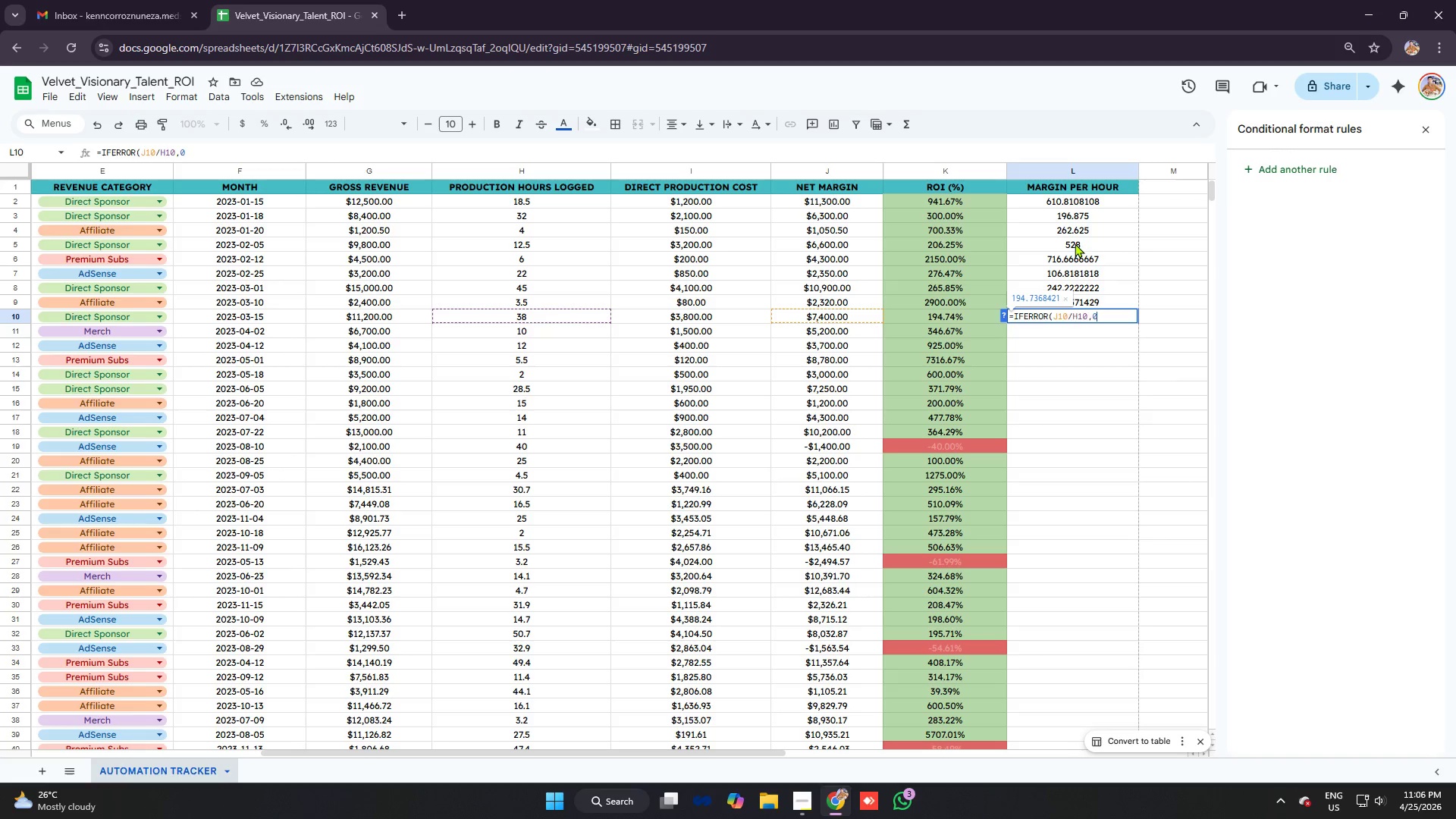 
key(Control+Enter)
 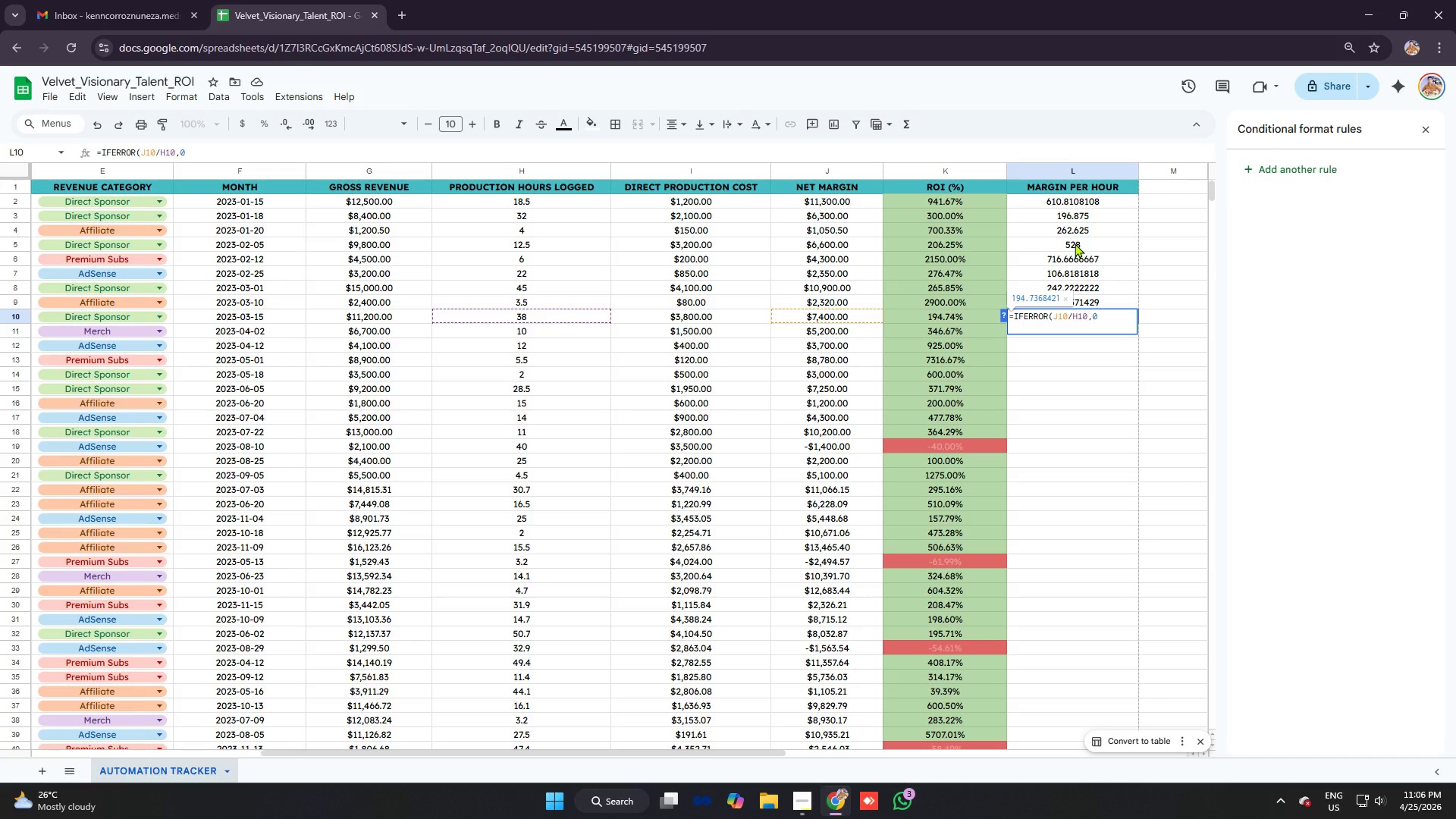 
key(Enter)
 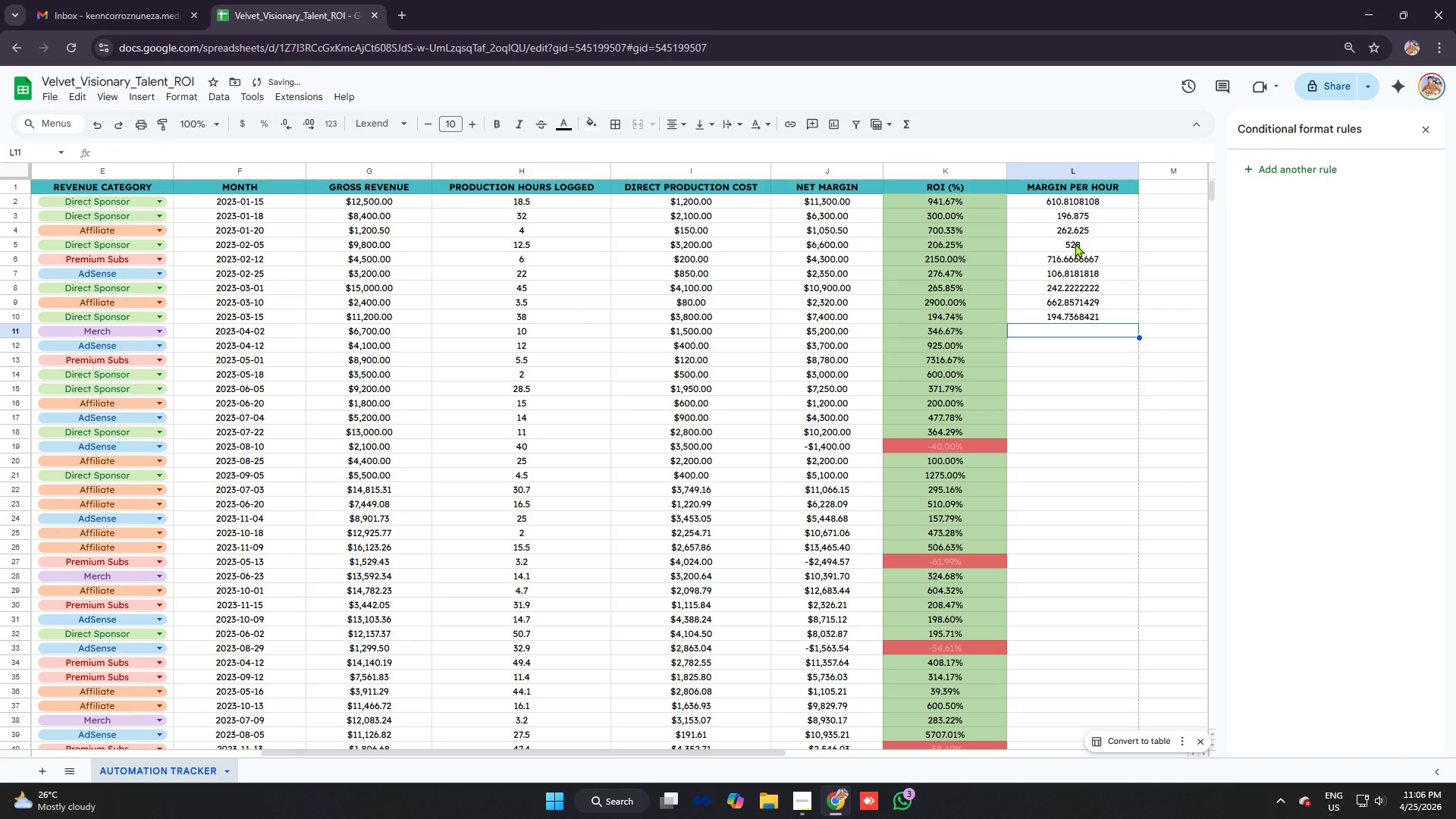 
type(=ifer)
key(Tab)
type(j11/h11)
 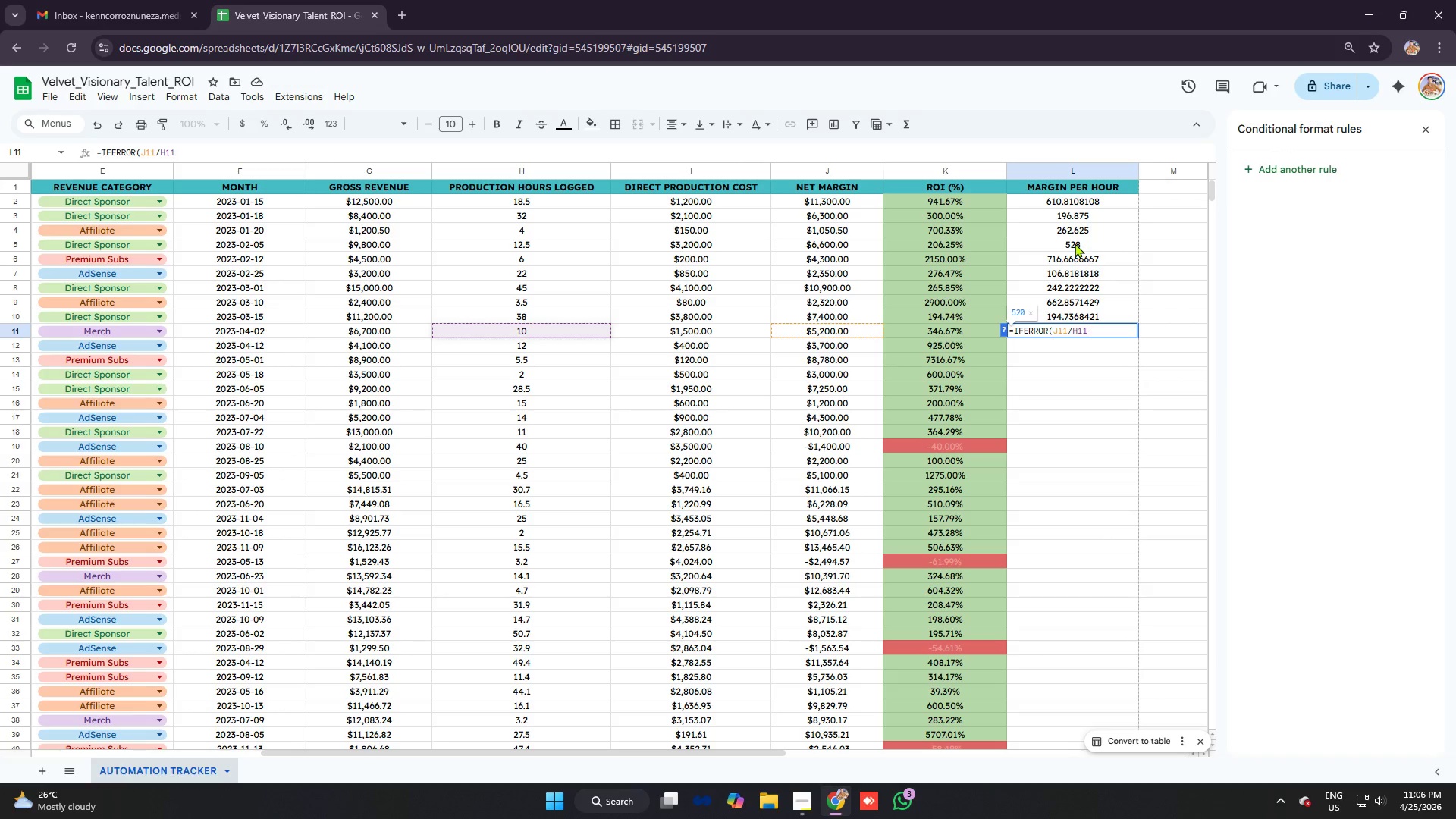 
key(Control+V)
 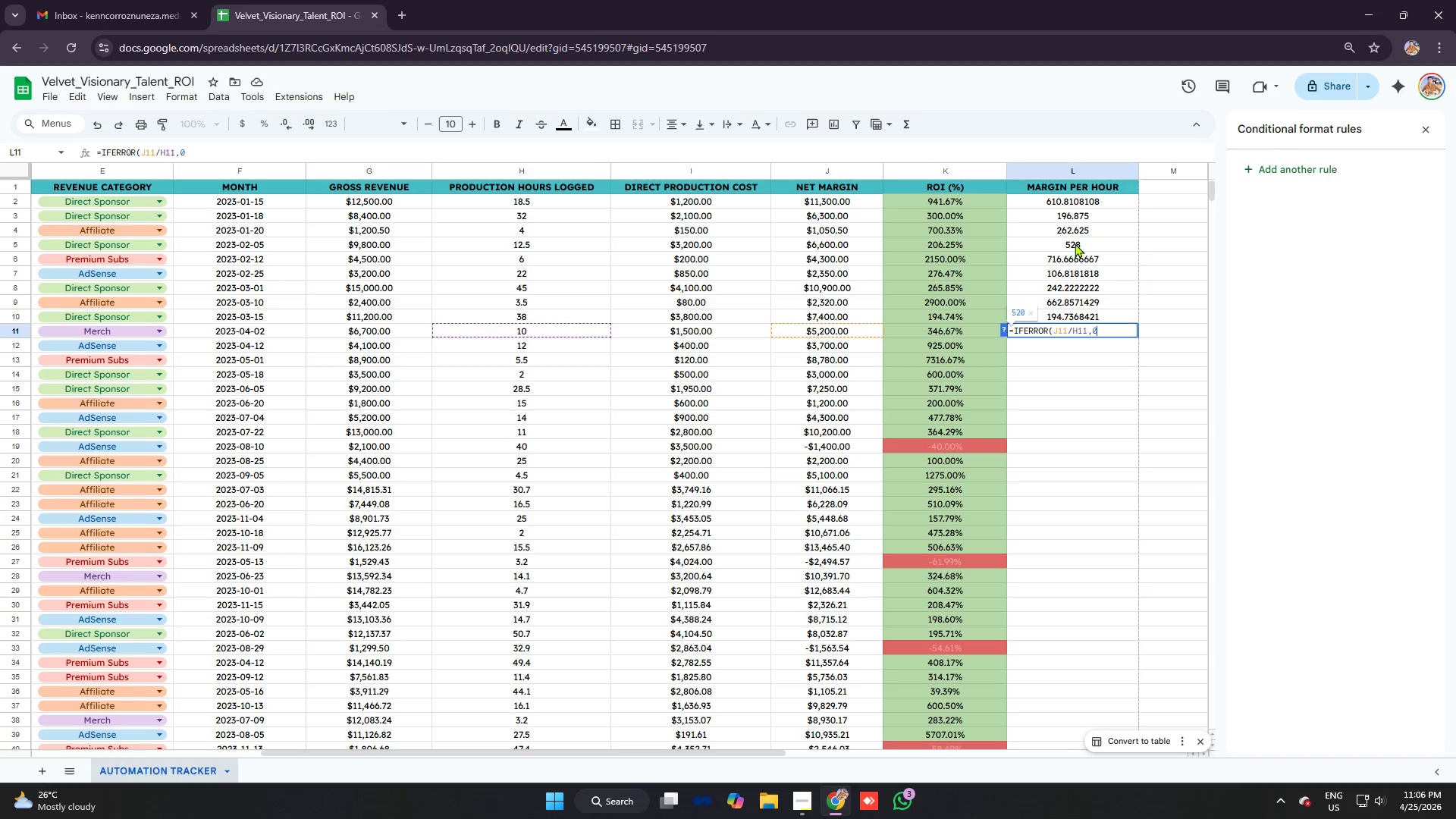 
key(Enter)
 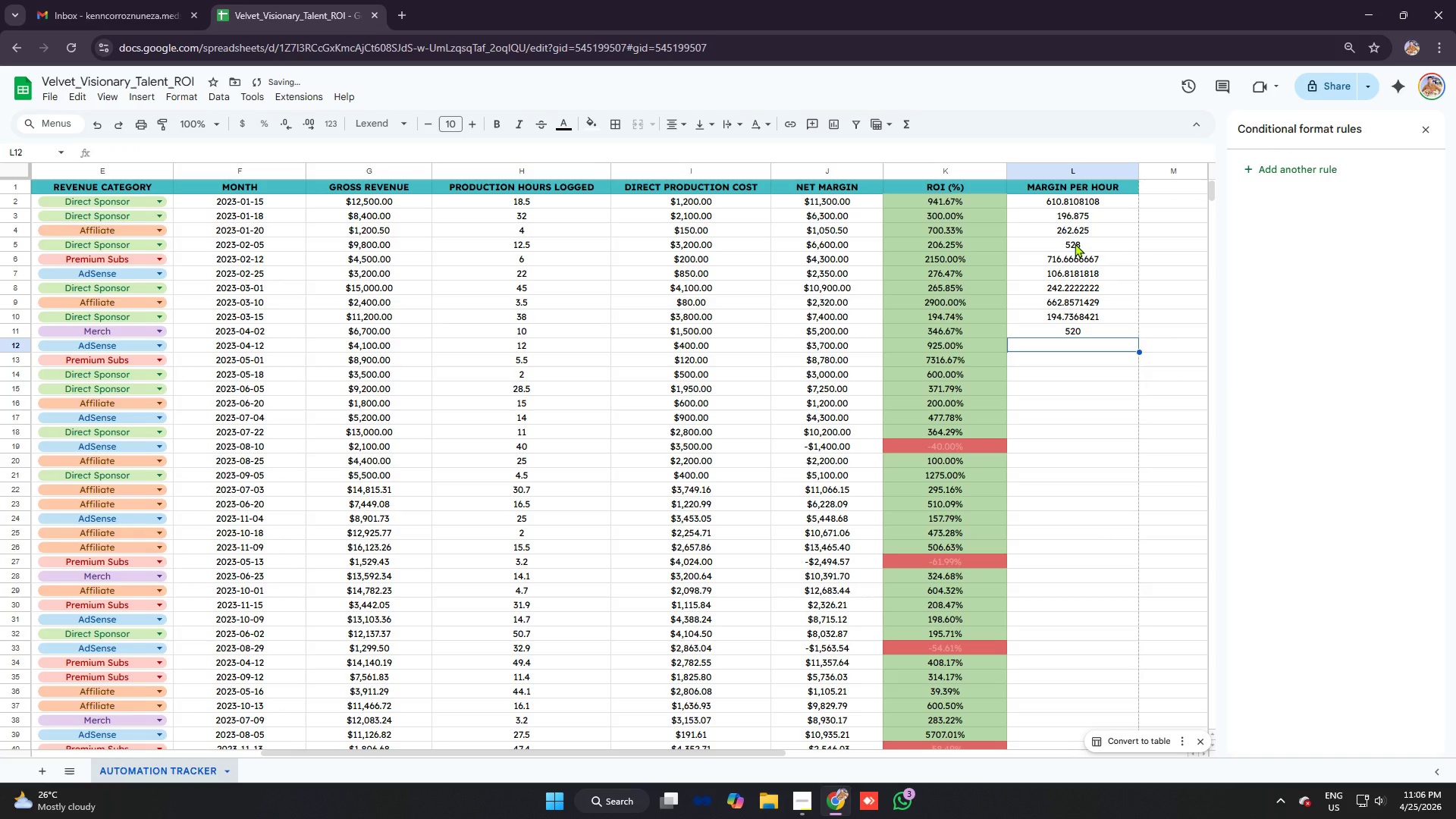 
type(=ifer)
key(Tab)
type(h)
key(Backspace)
type(1)
key(Backspace)
type(h)
key(Backspace)
type(j12/h12)
 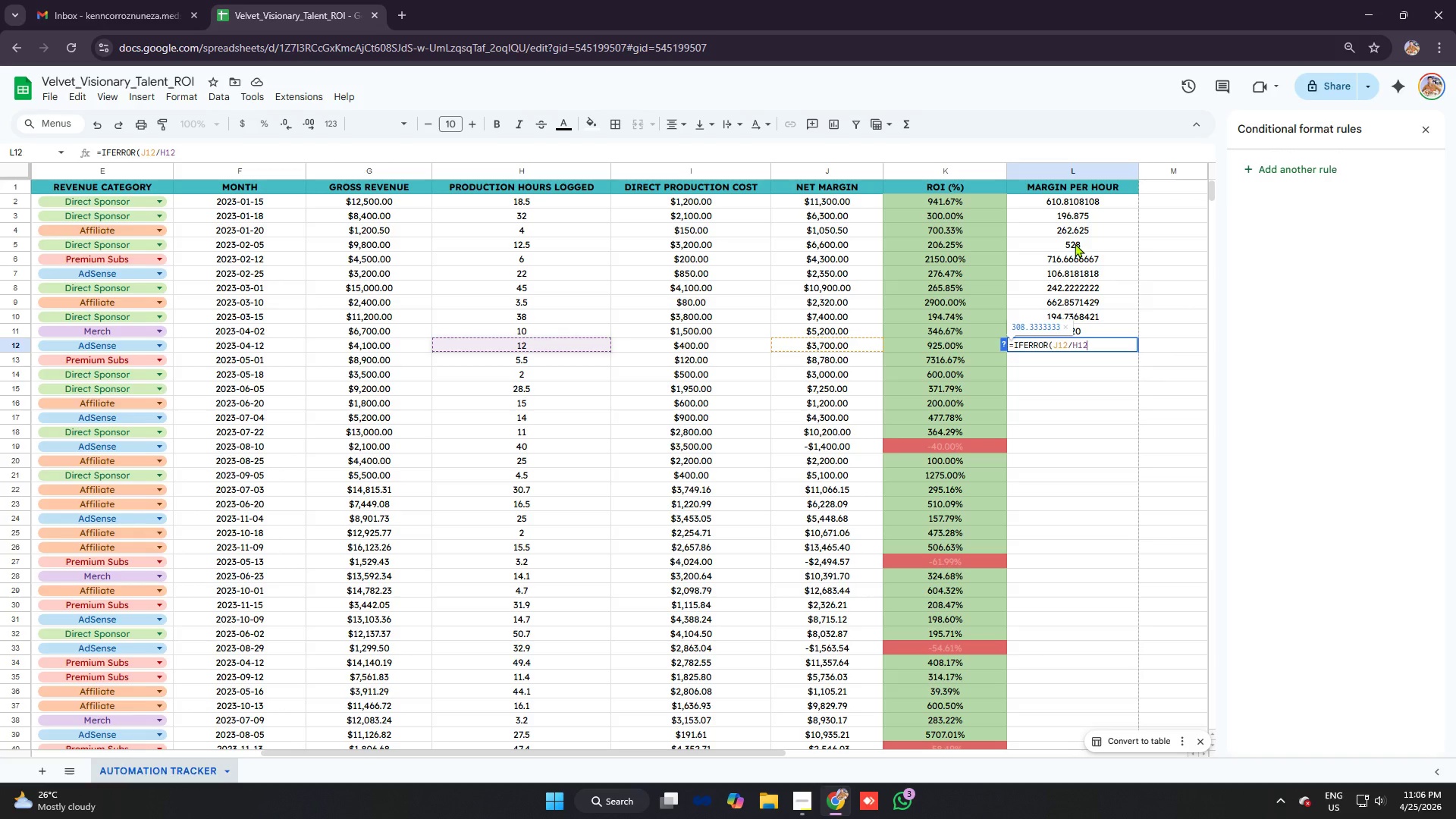 
key(Control+ControlLeft)
 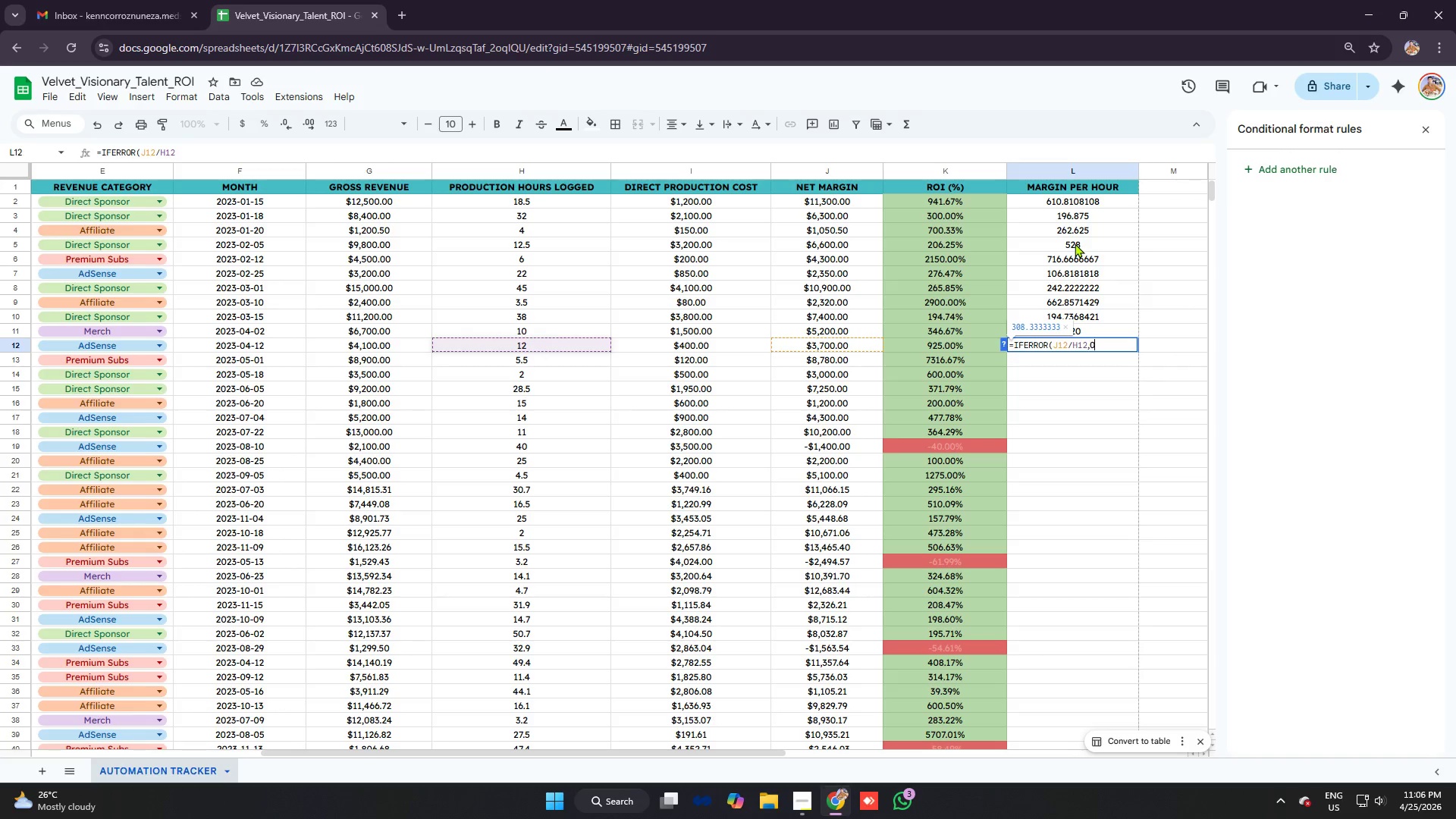 
key(Control+V)
 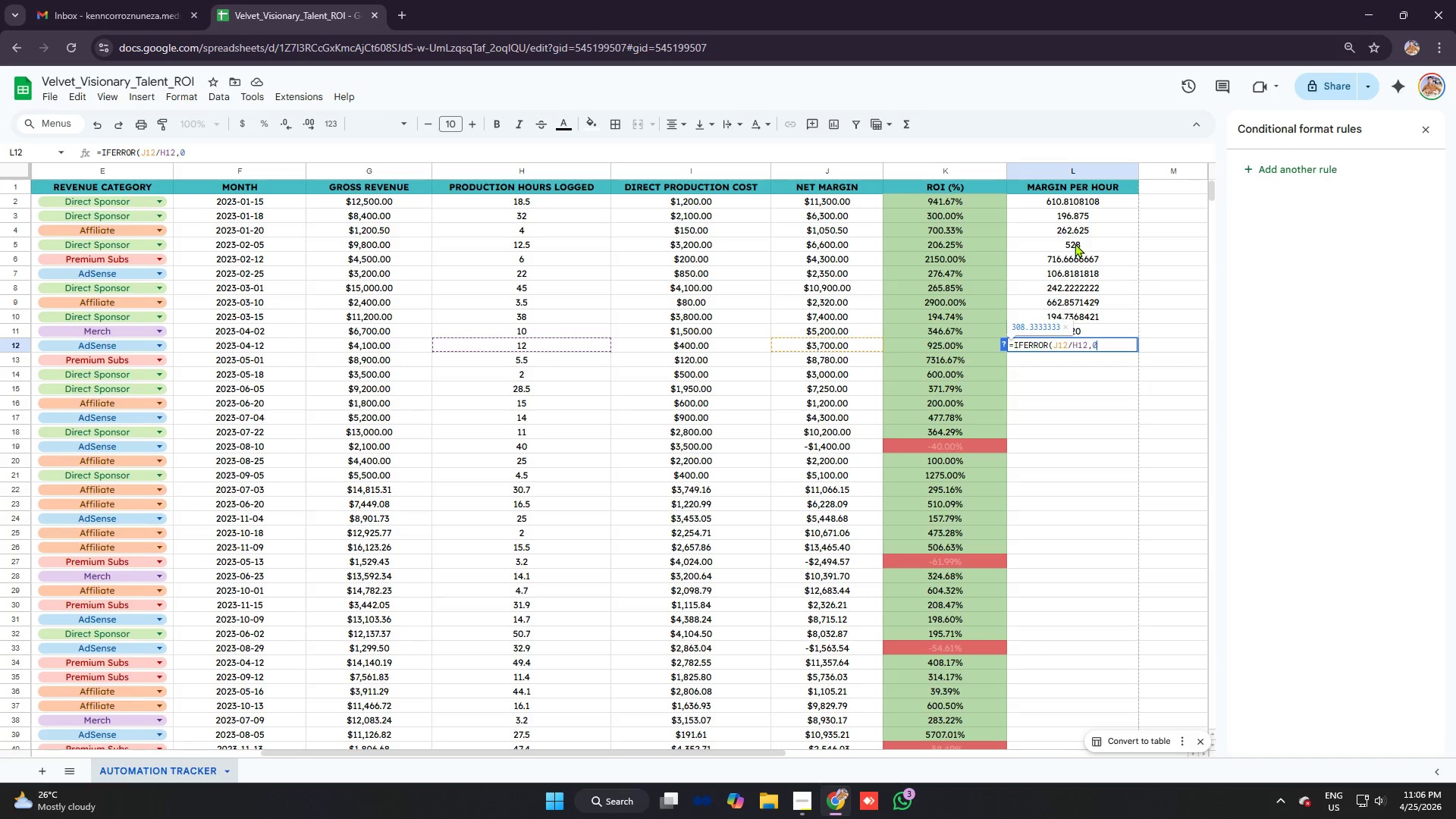 
key(Enter)
 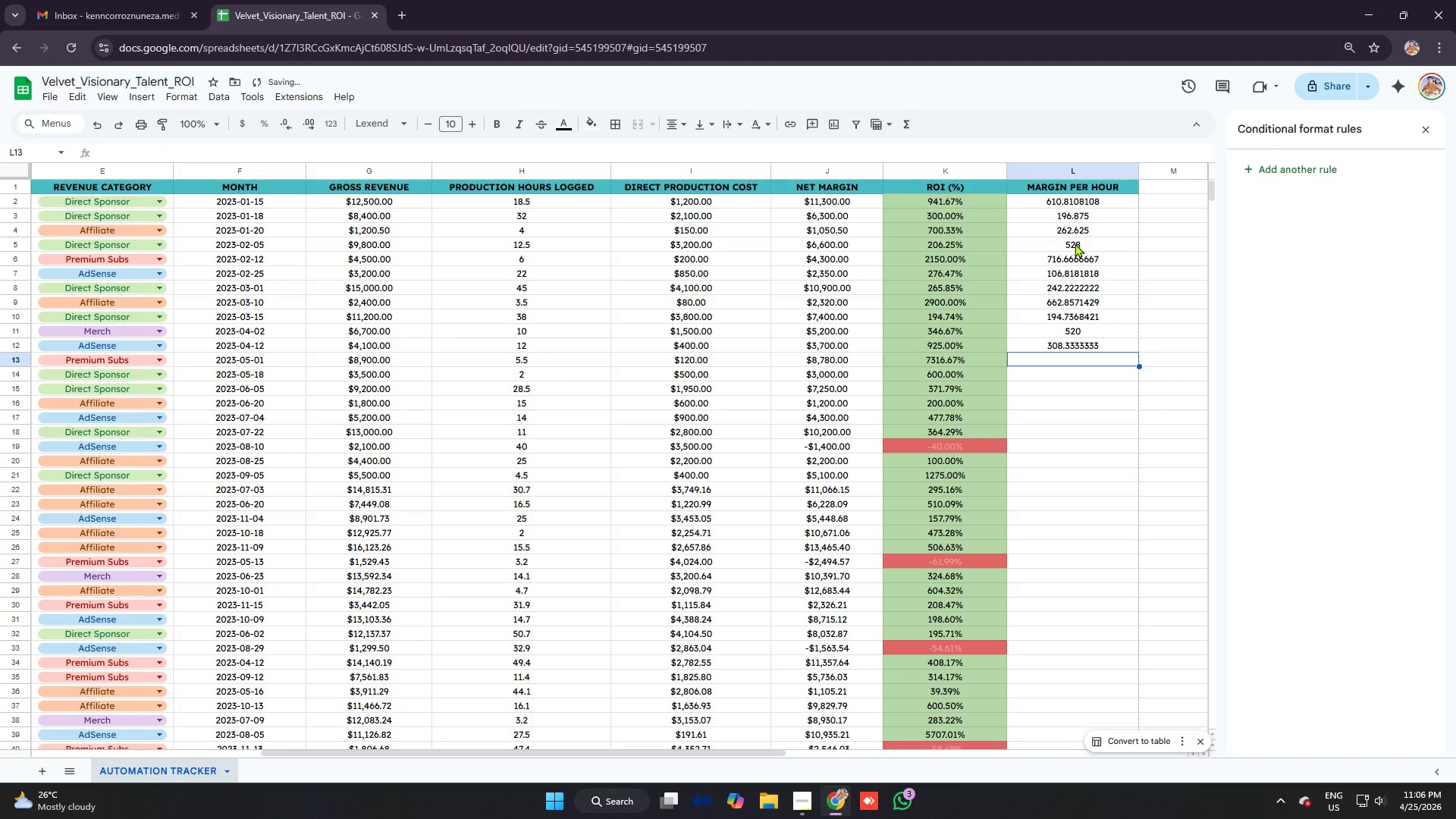 
type(=fer)
key(Backspace)
key(Backspace)
key(Backspace)
type(oif)
key(Backspace)
key(Backspace)
type(fer)
key(Tab)
type(j13/h13)
 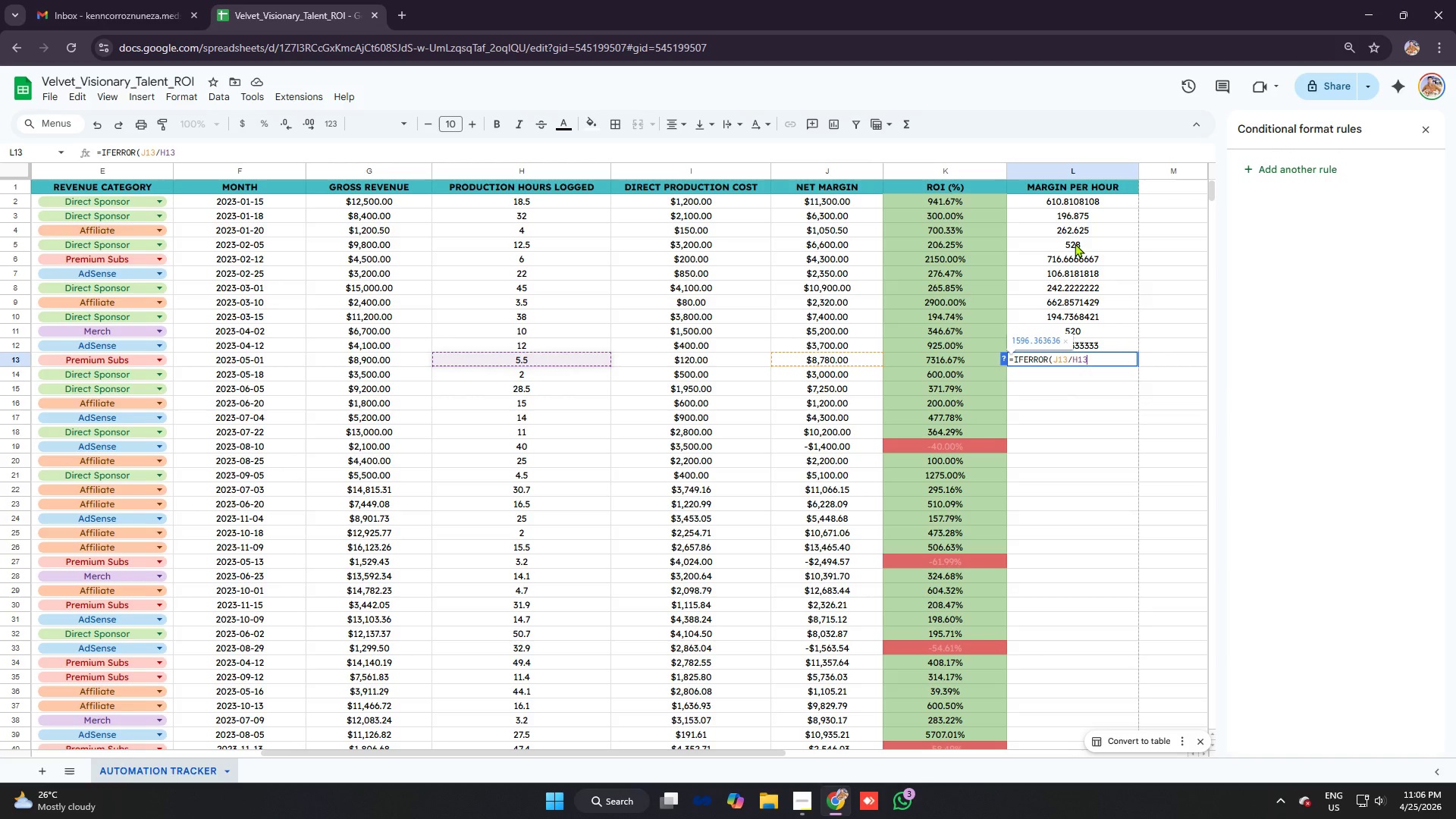 
key(Control+V)
 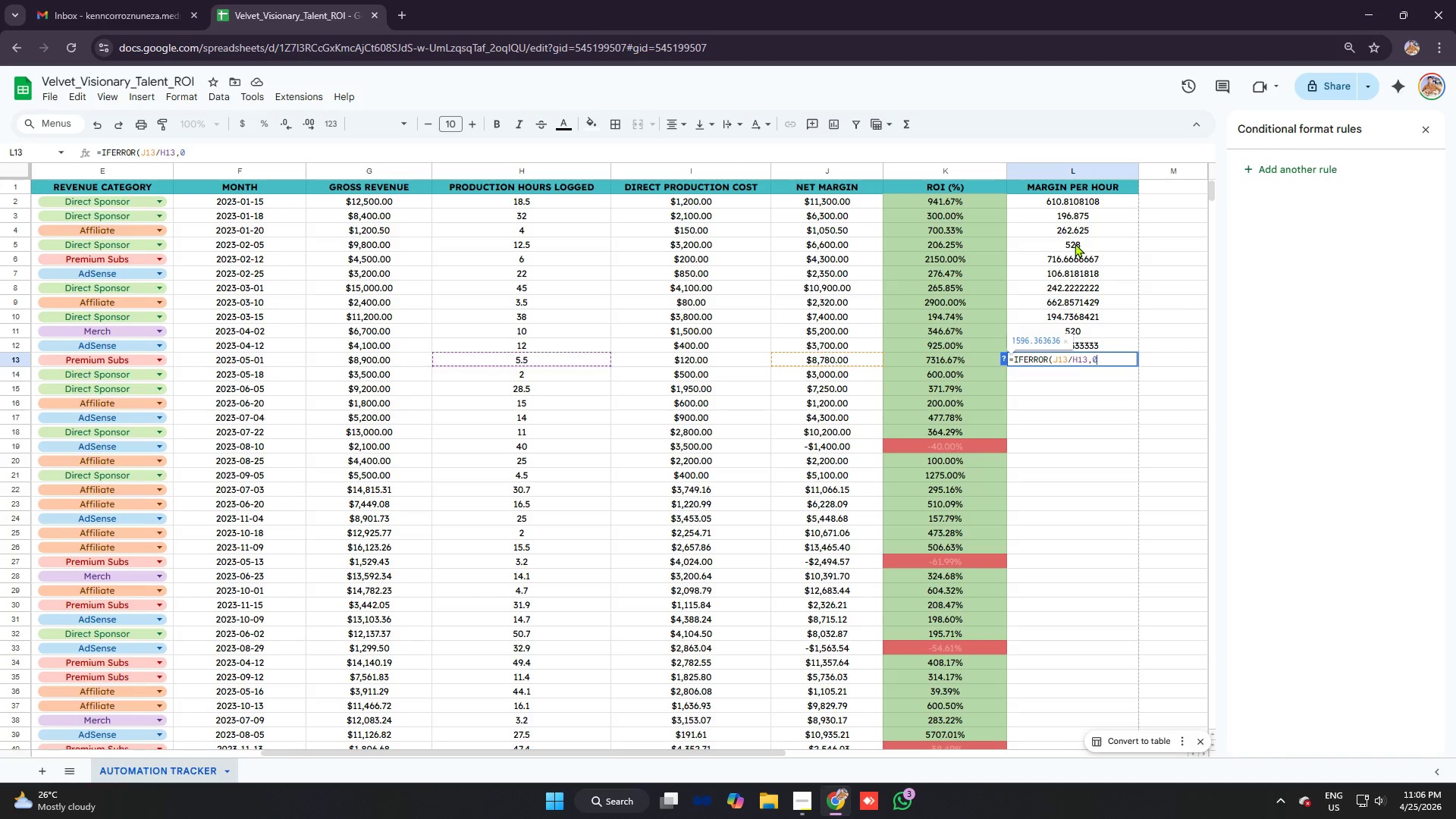 
key(Enter)
 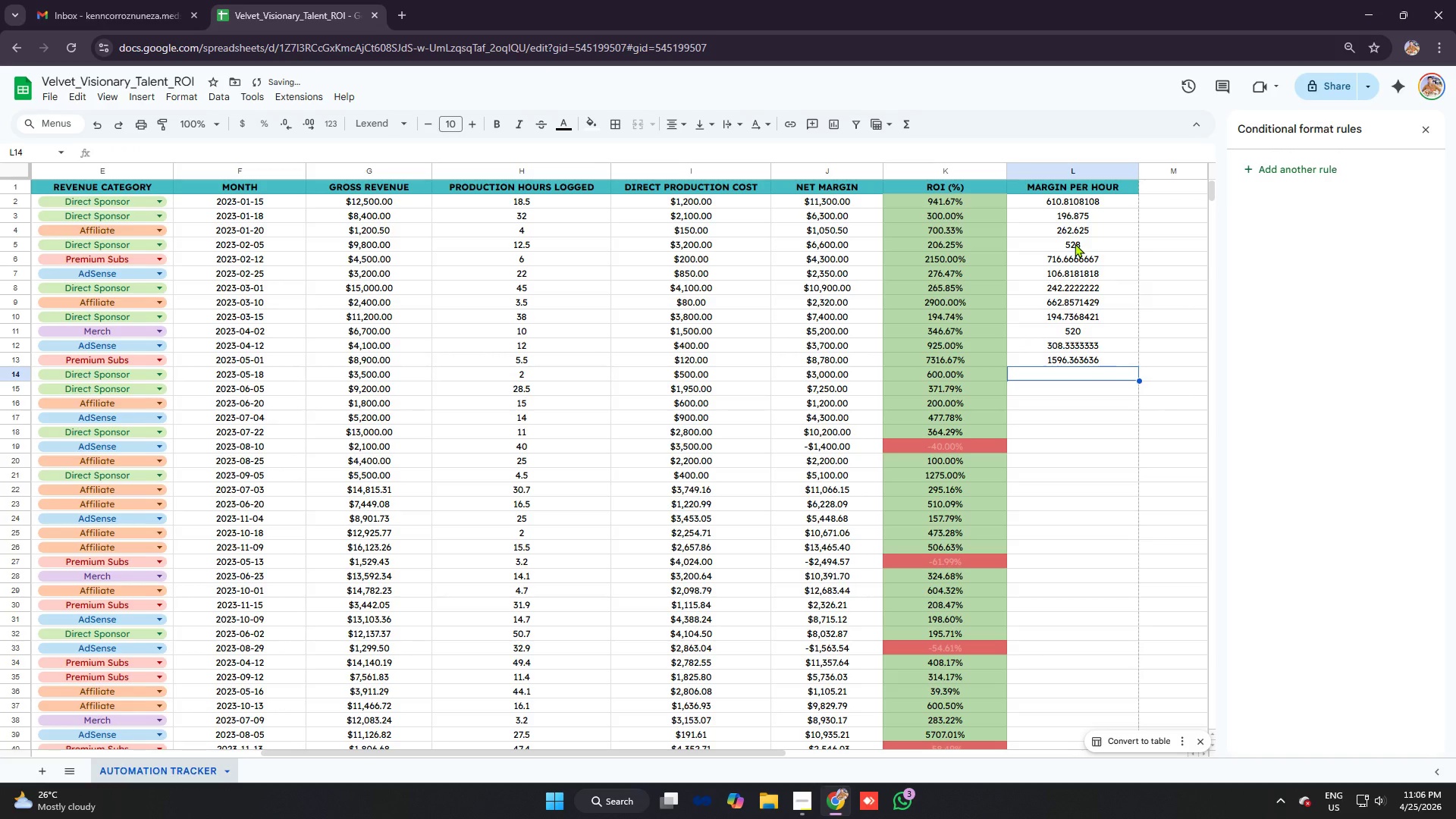 
type(=iofer)
key(Backspace)
key(Backspace)
key(Backspace)
key(Backspace)
type(fer)
key(Tab)
 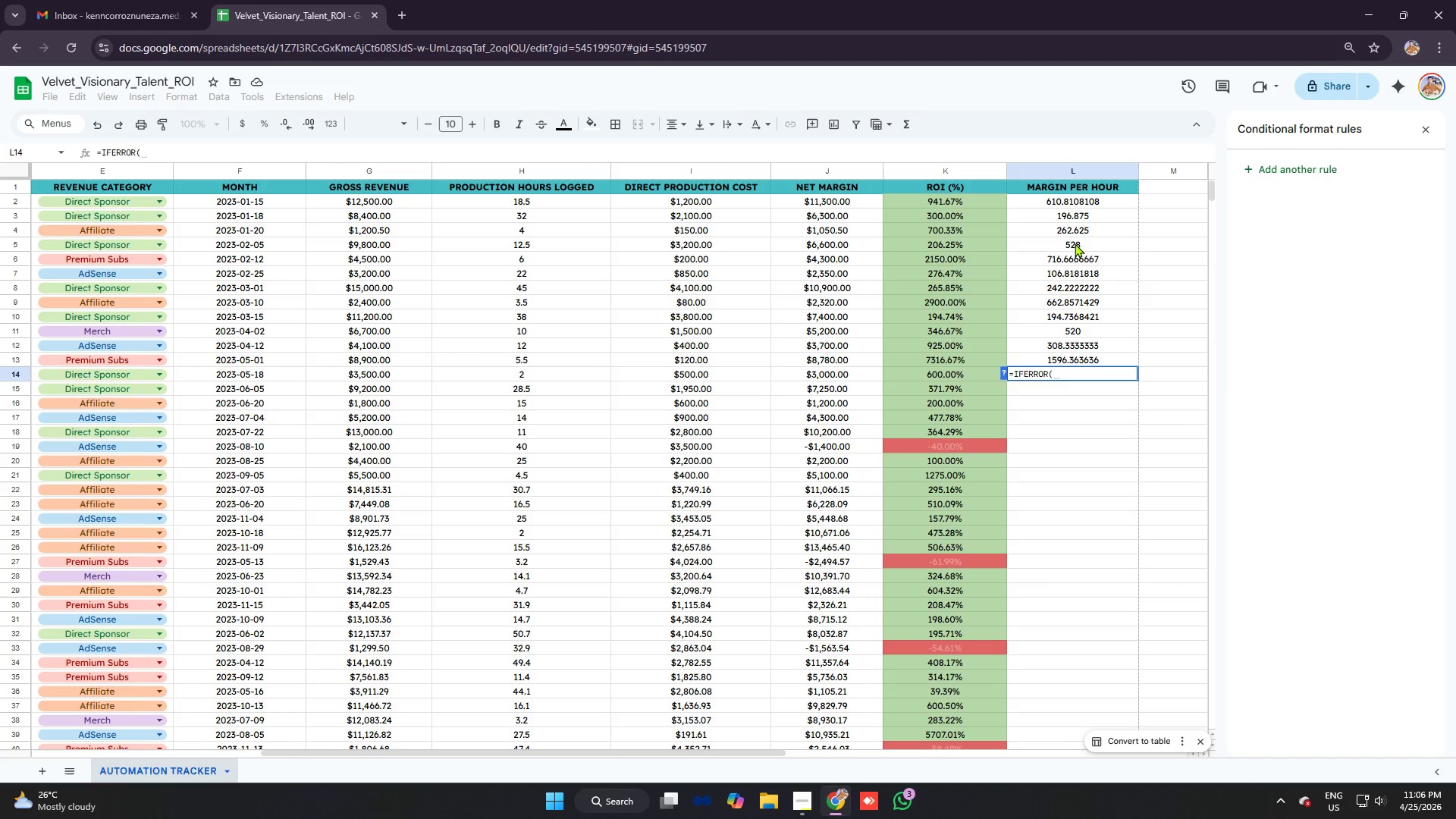 
type(j14/h14)
 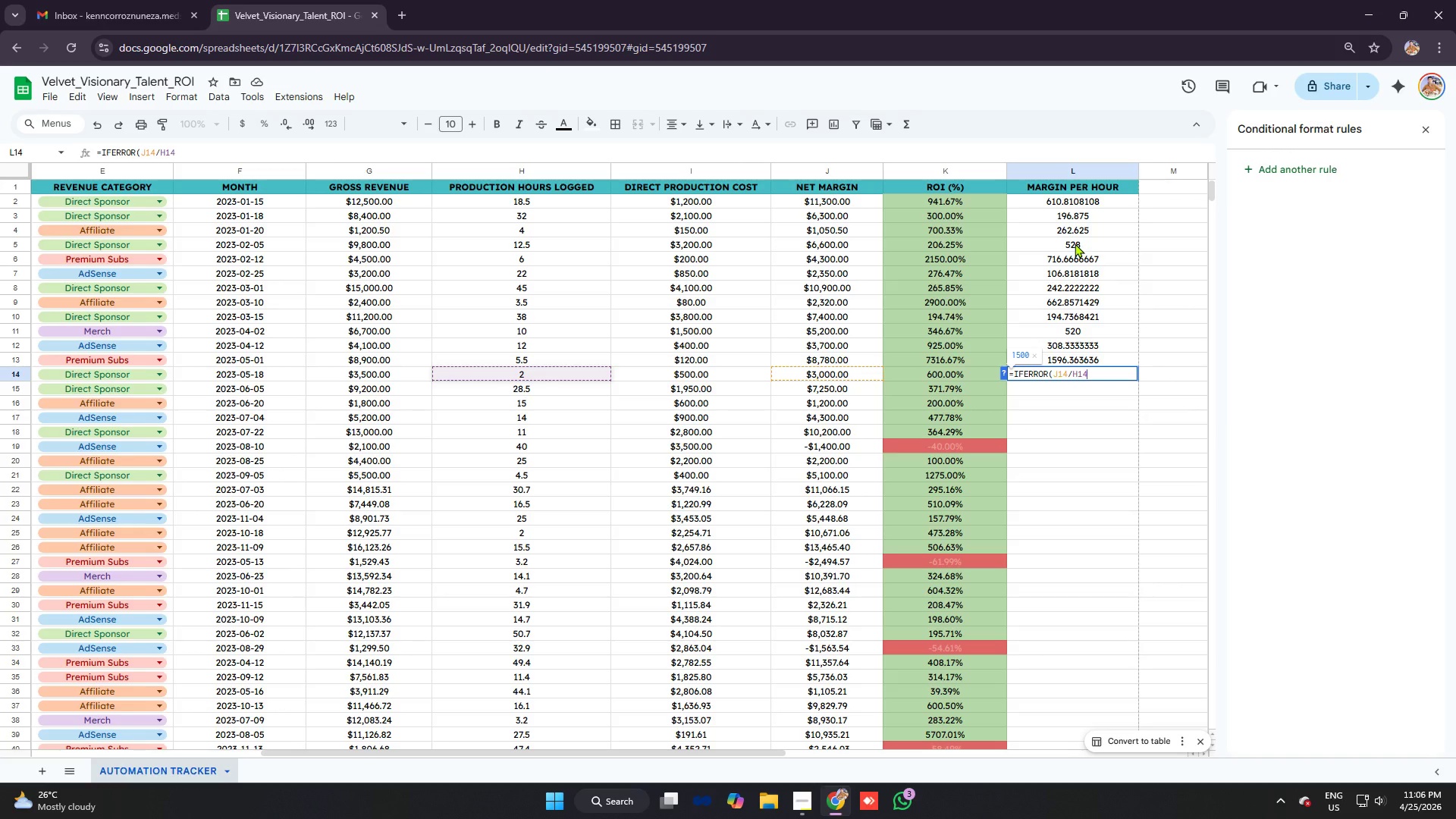 
key(Control+V)
 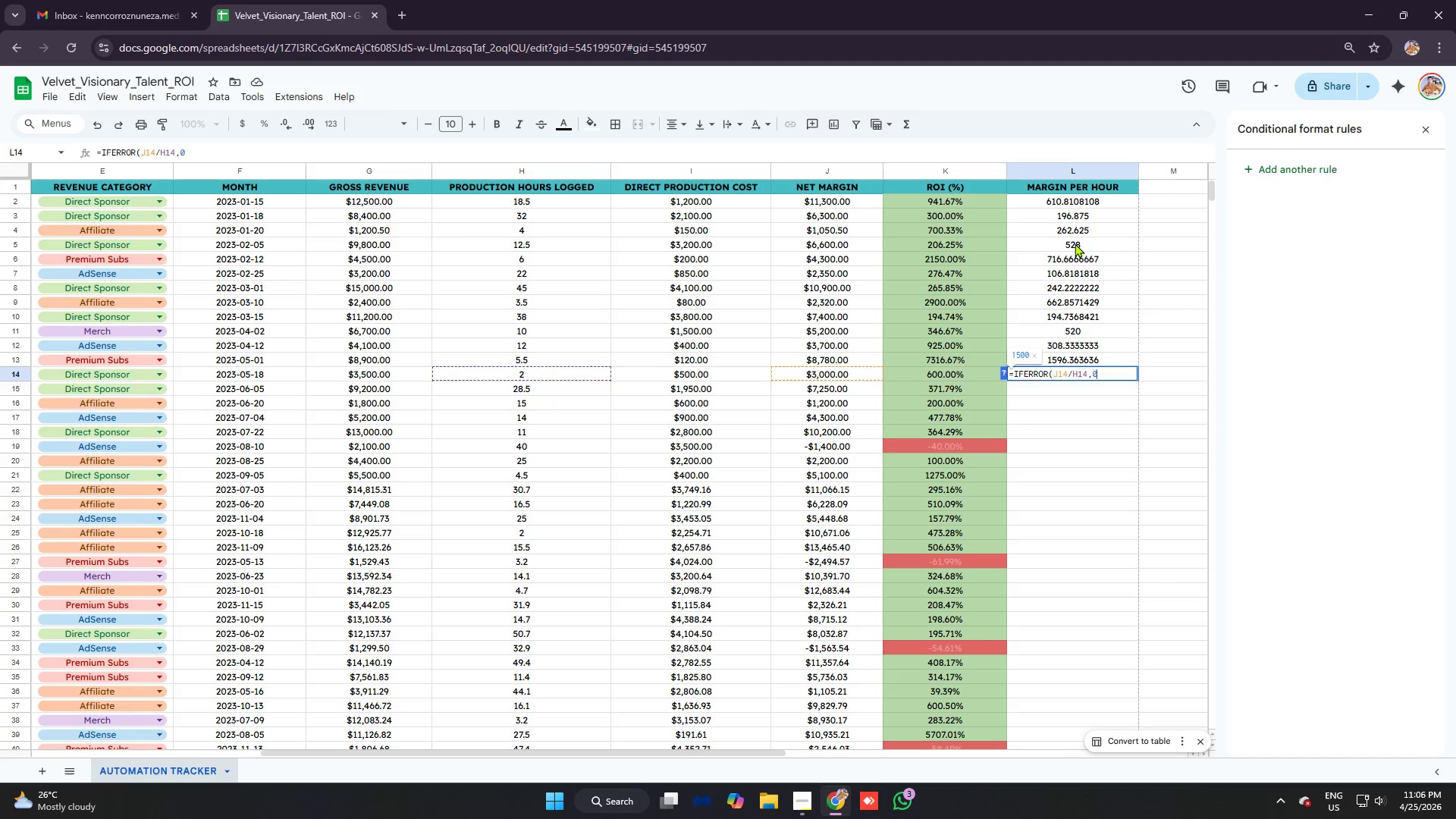 
key(Enter)
 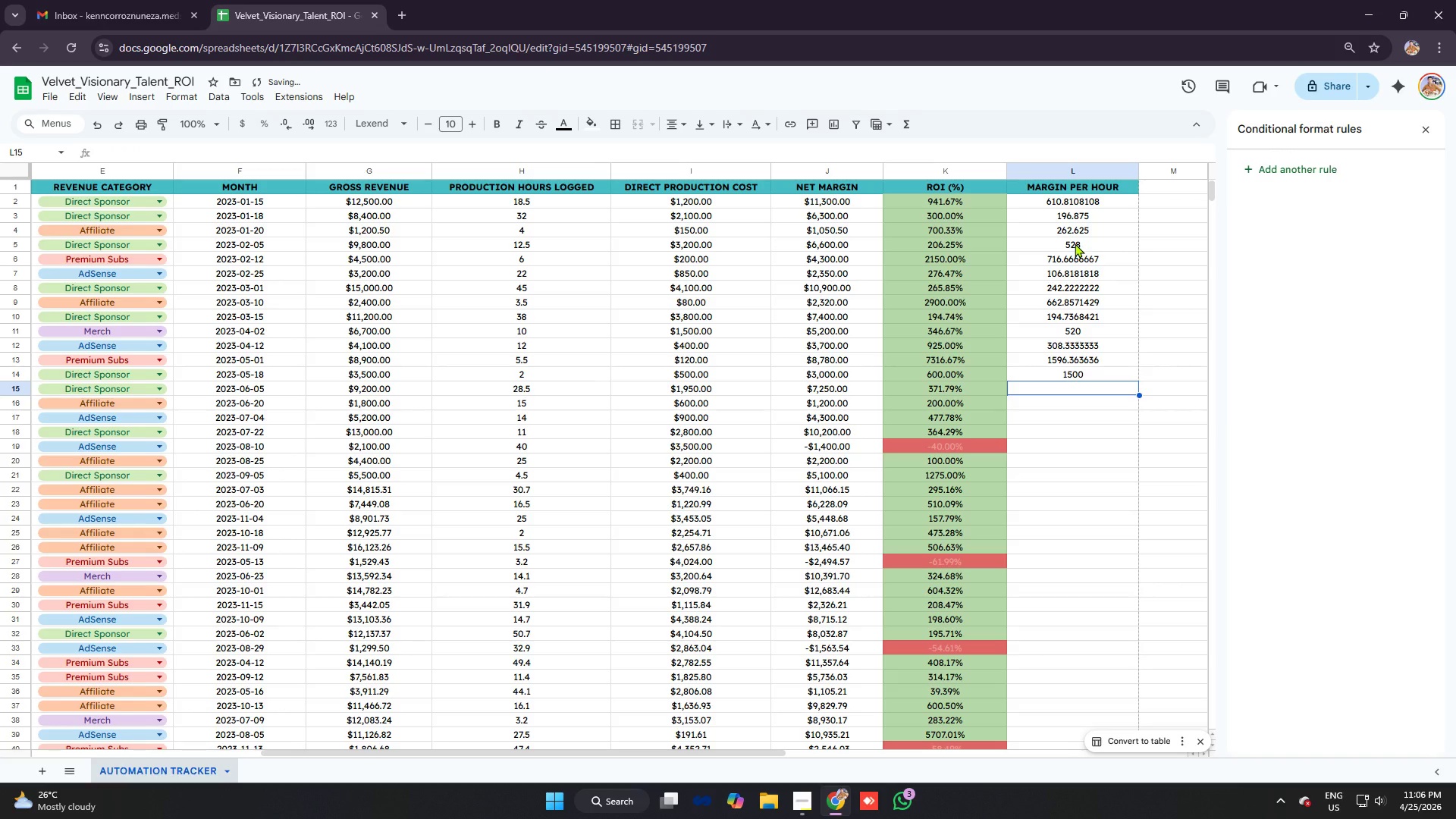 
type(=ifer)
key(Tab)
type(j15/i)
key(Backspace)
type(h15)
 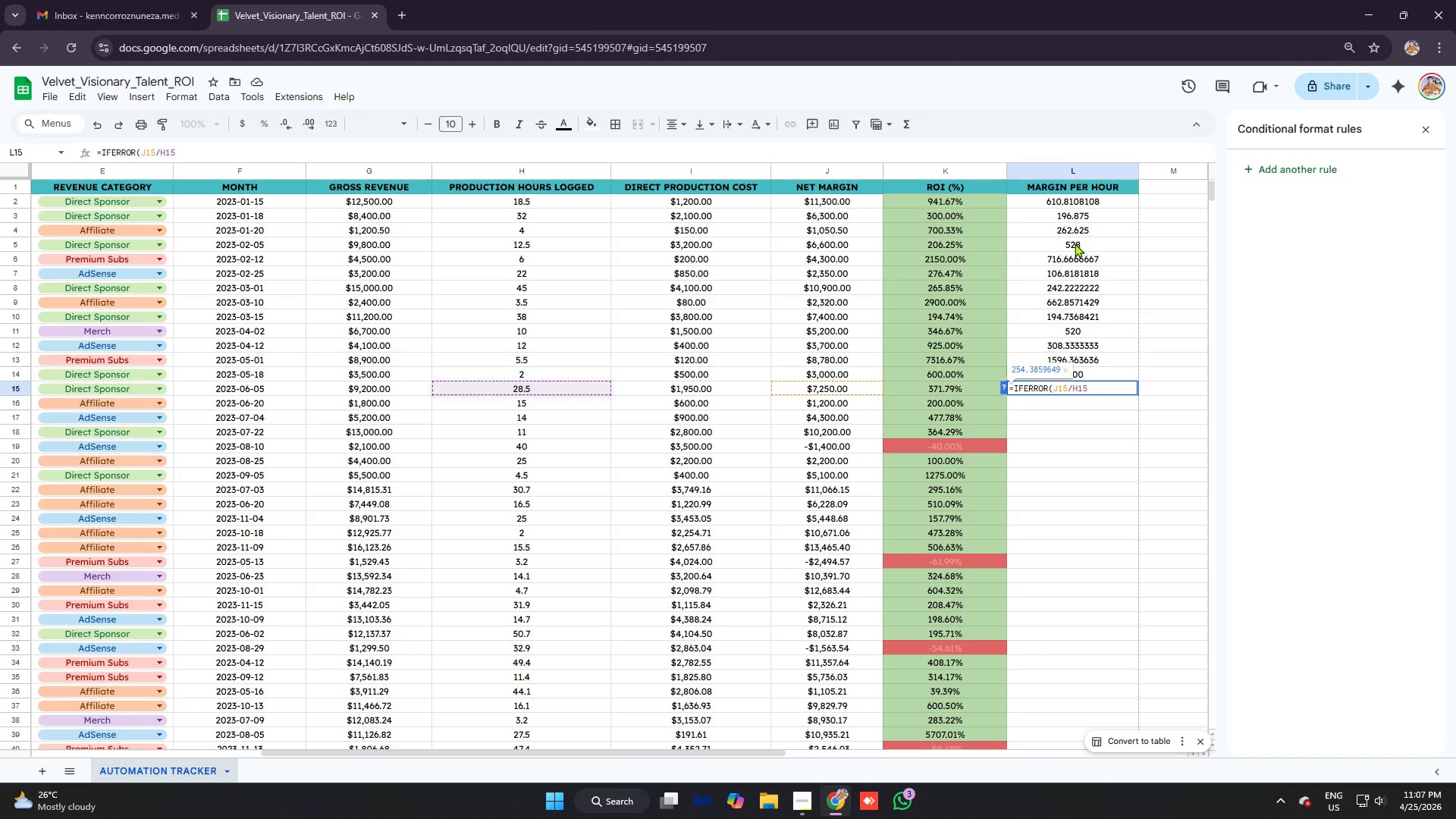 
key(Control+V)
 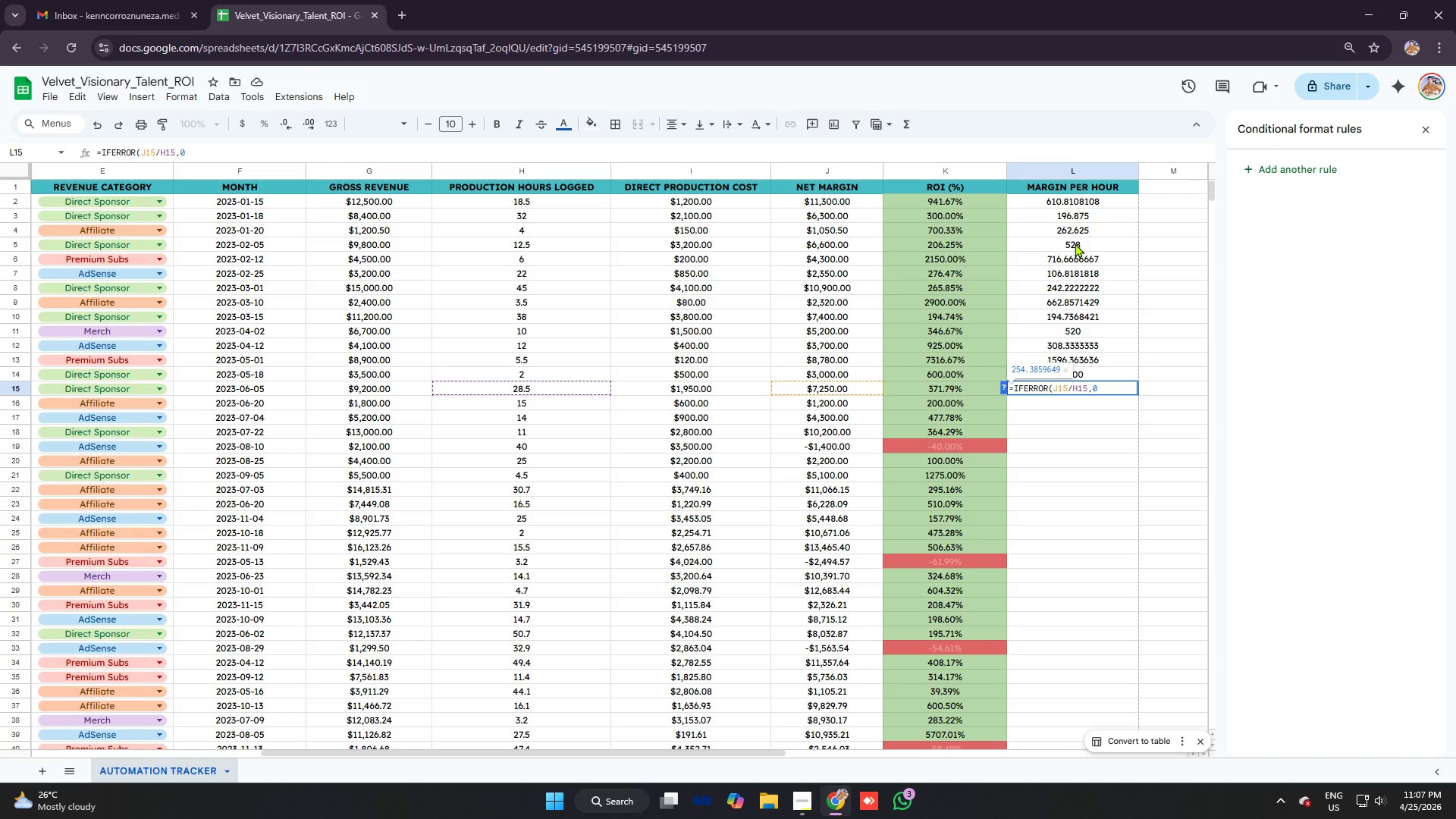 
key(Mute)
 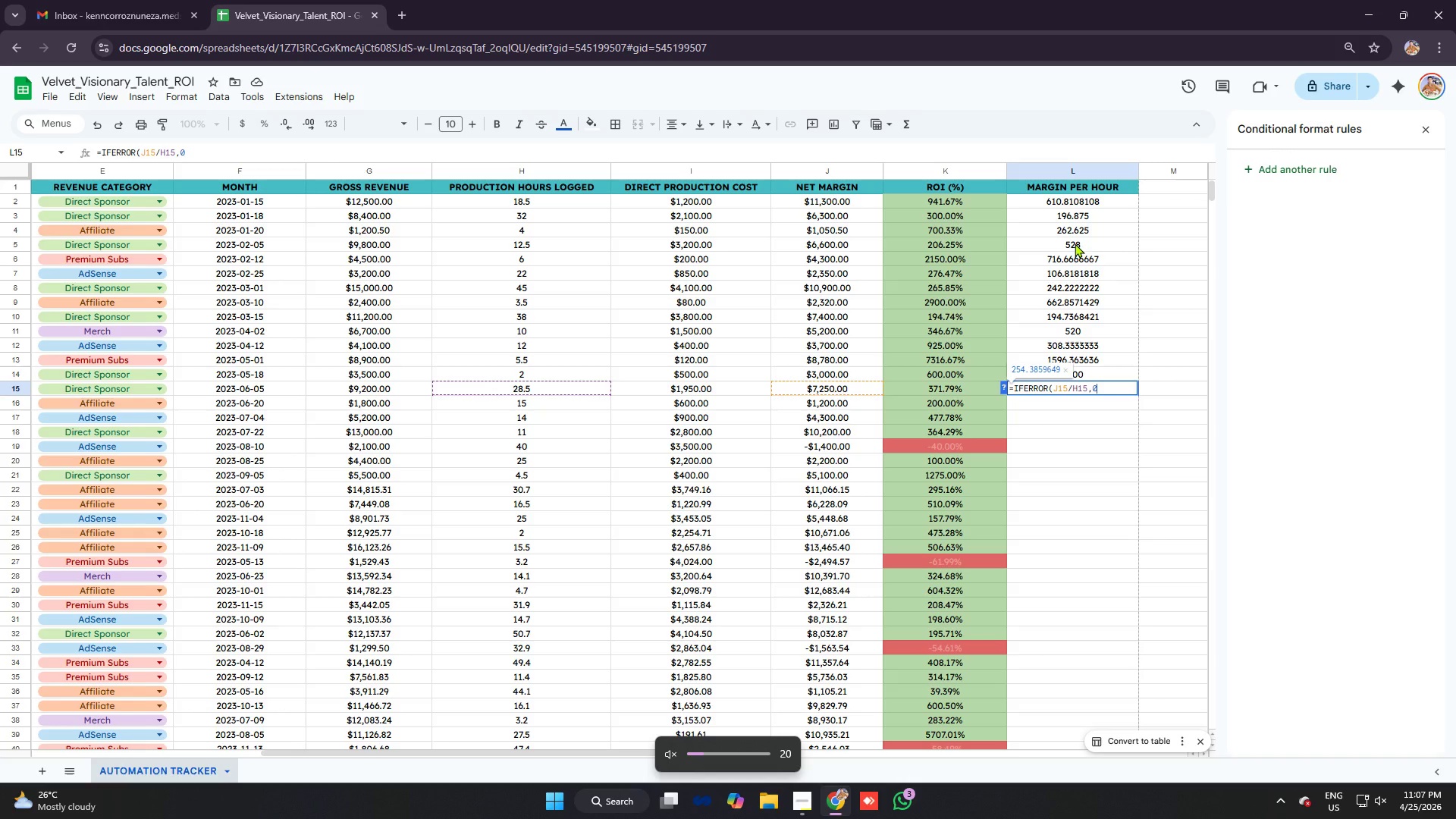 
key(Enter)
 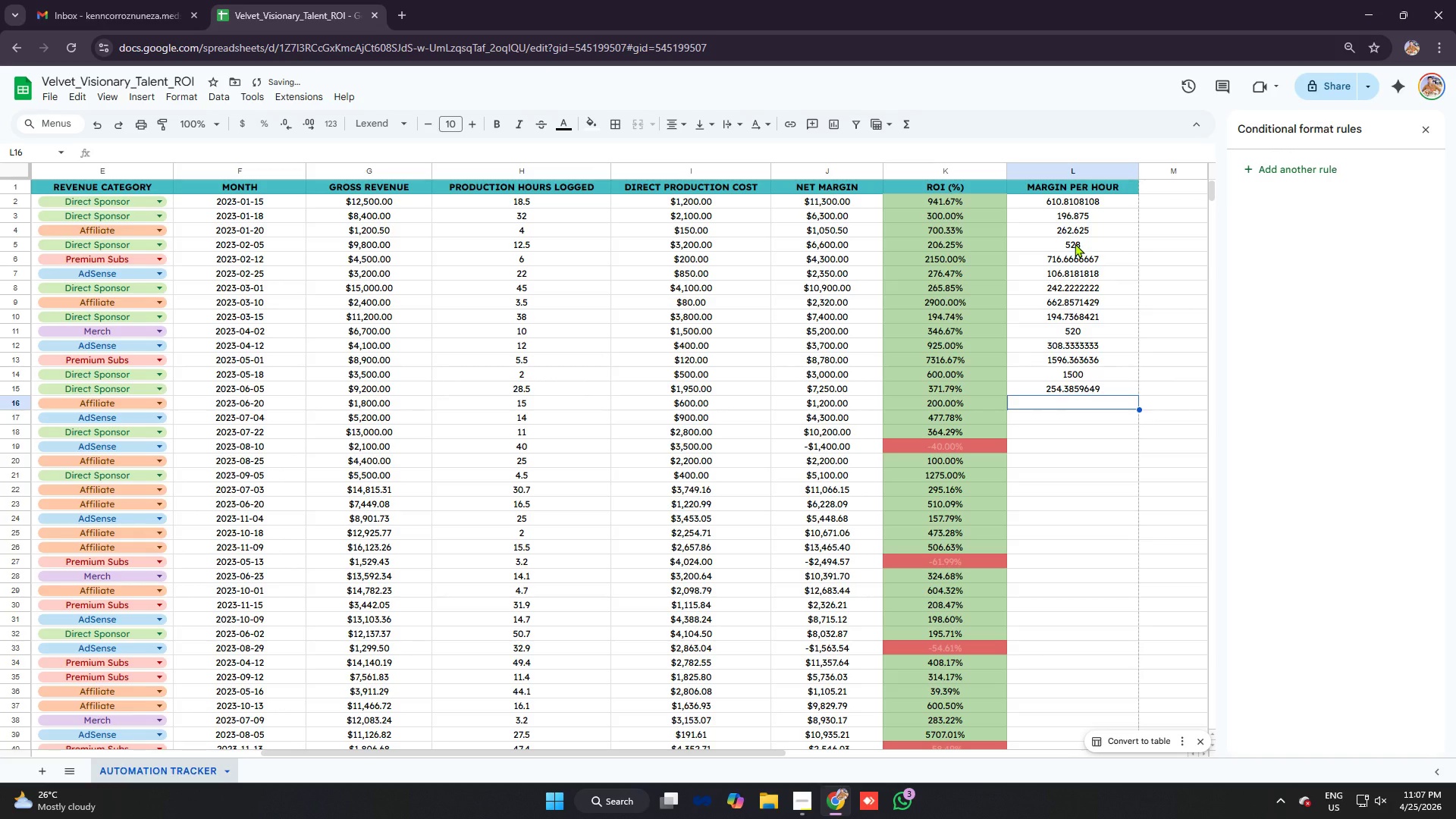 
type(=ifer)
key(Tab)
type(j16/h16)
 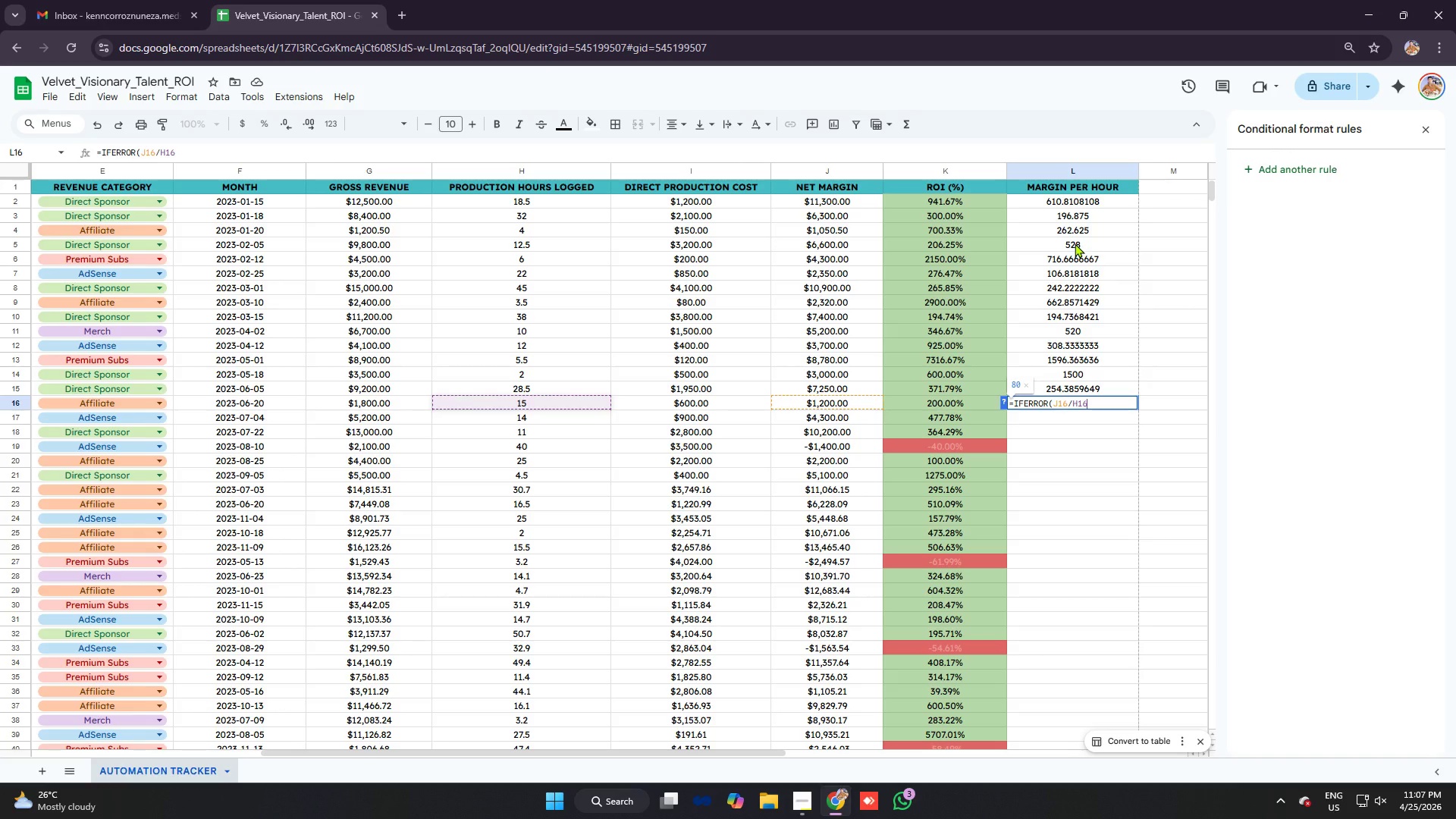 
key(Control+V)
 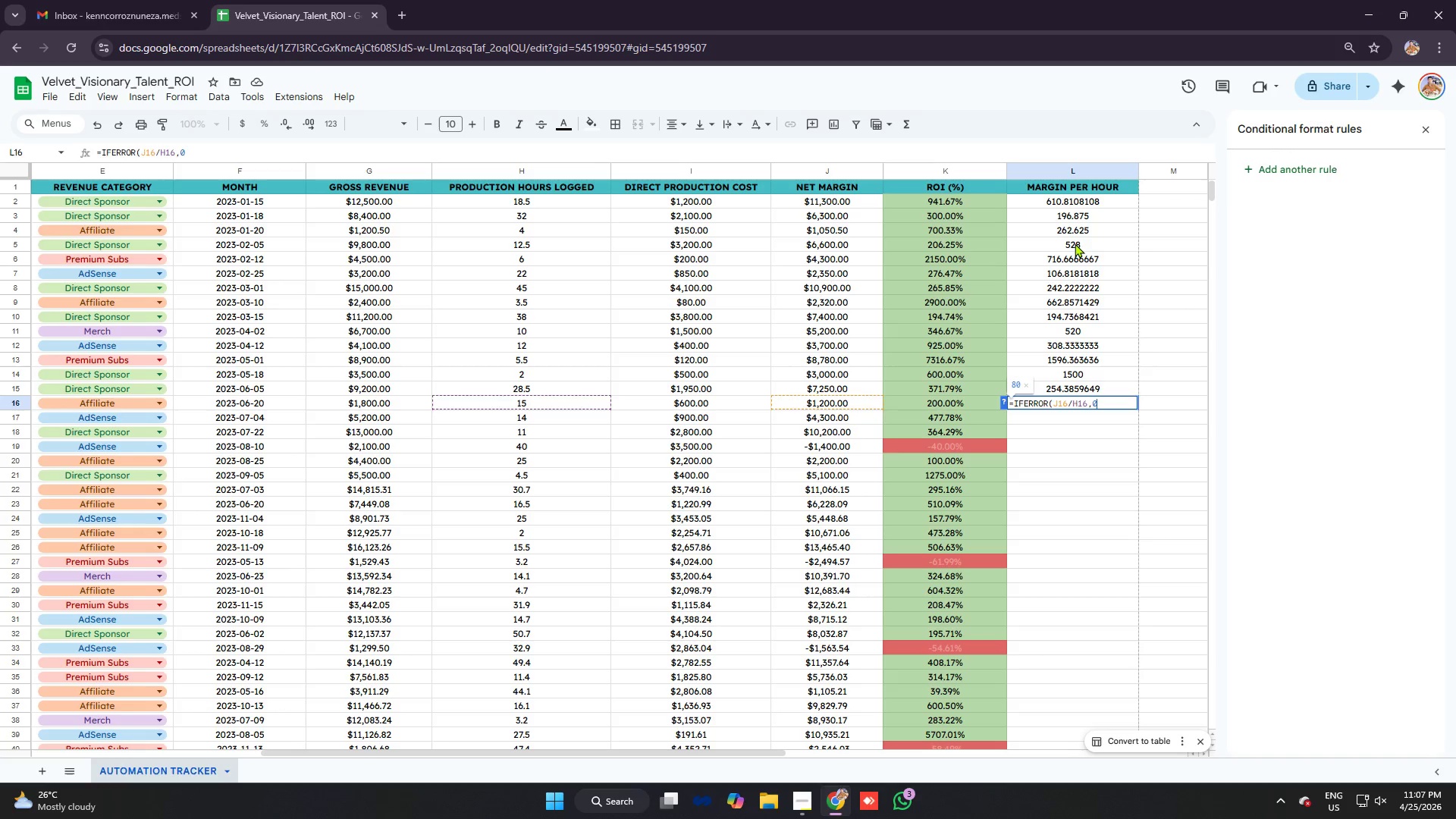 
key(Enter)
 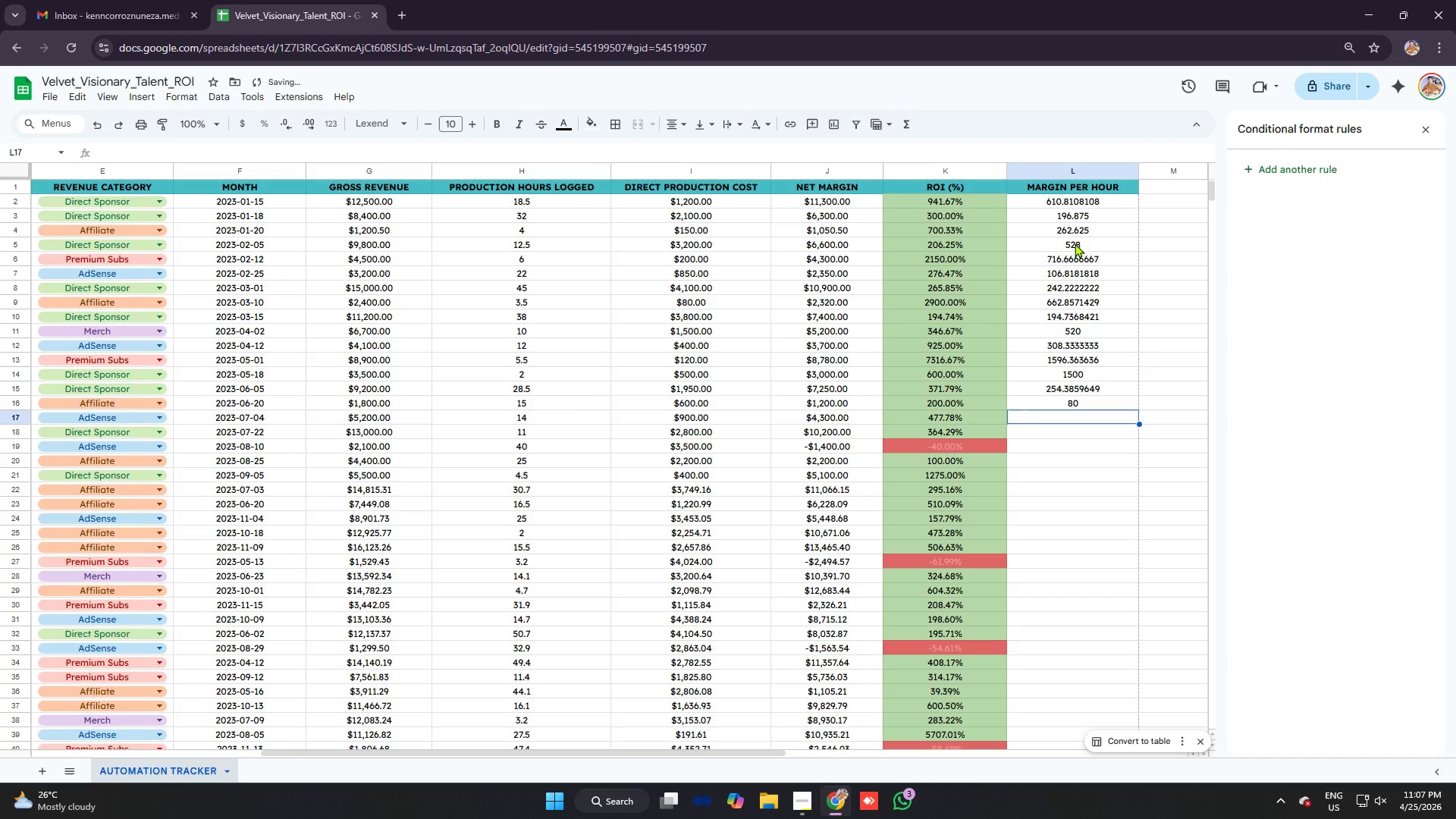 
type(=ifer)
key(Tab)
type(j17/h17)
 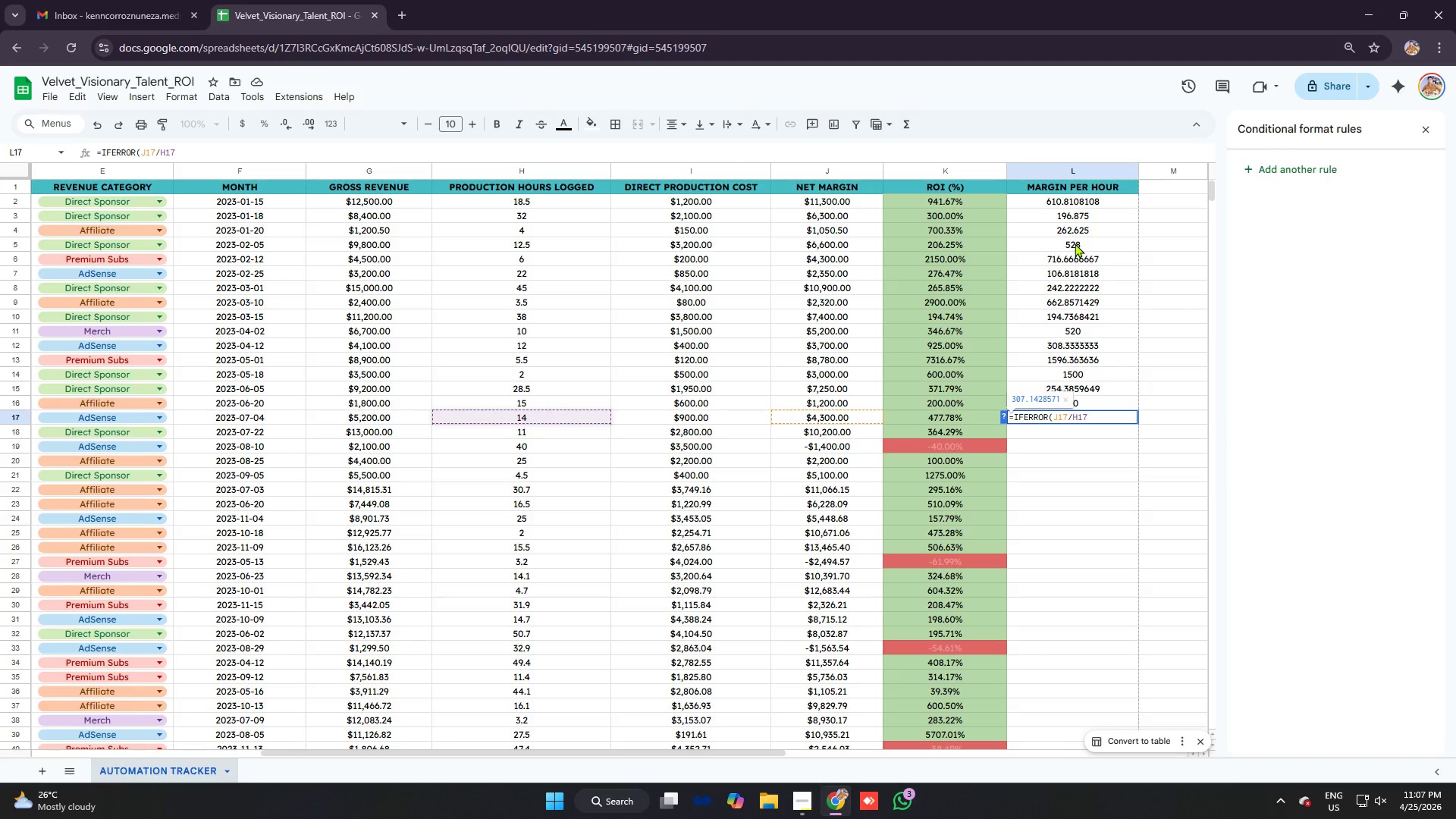 
key(Control+V)
 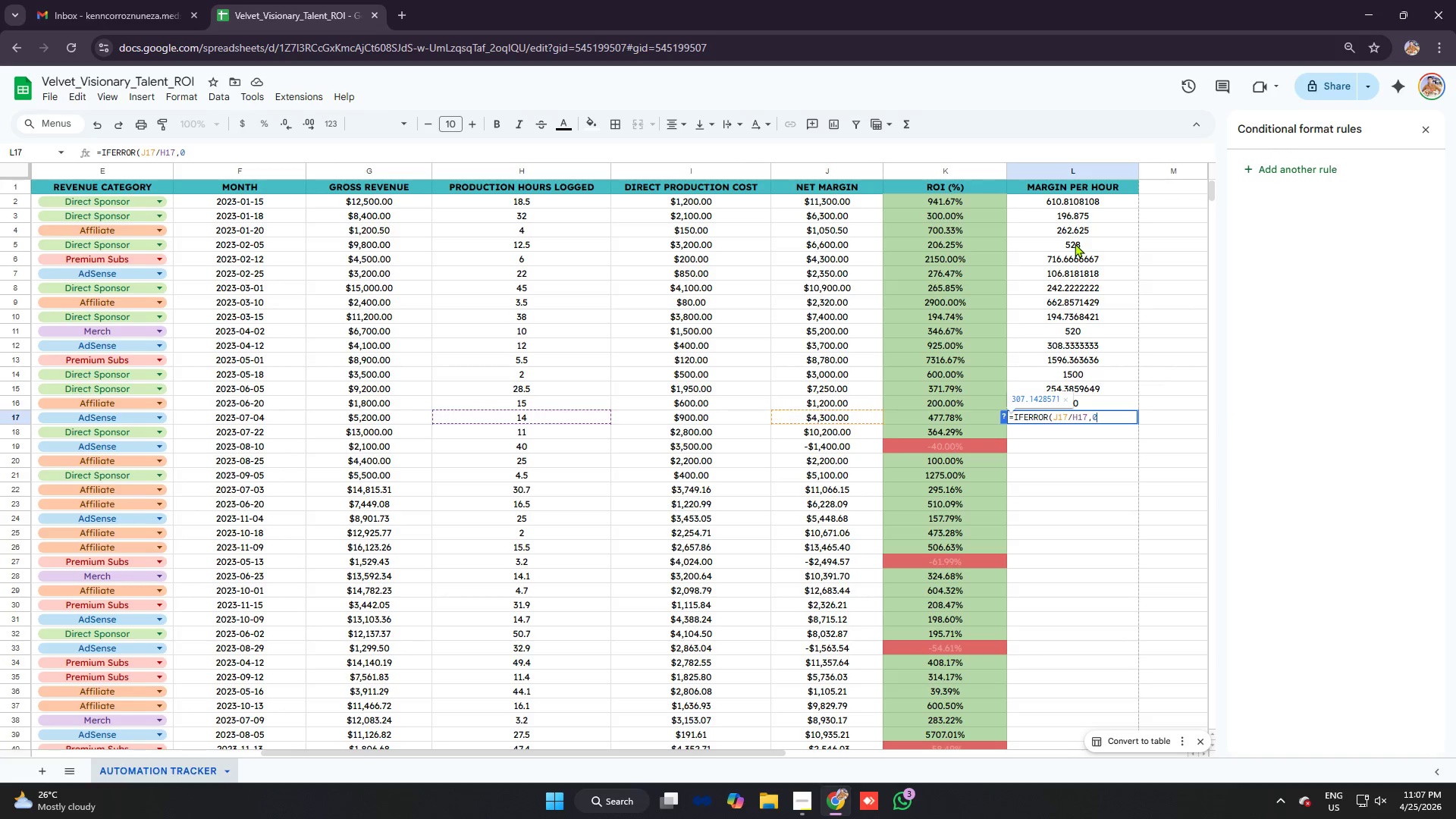 
key(Enter)
 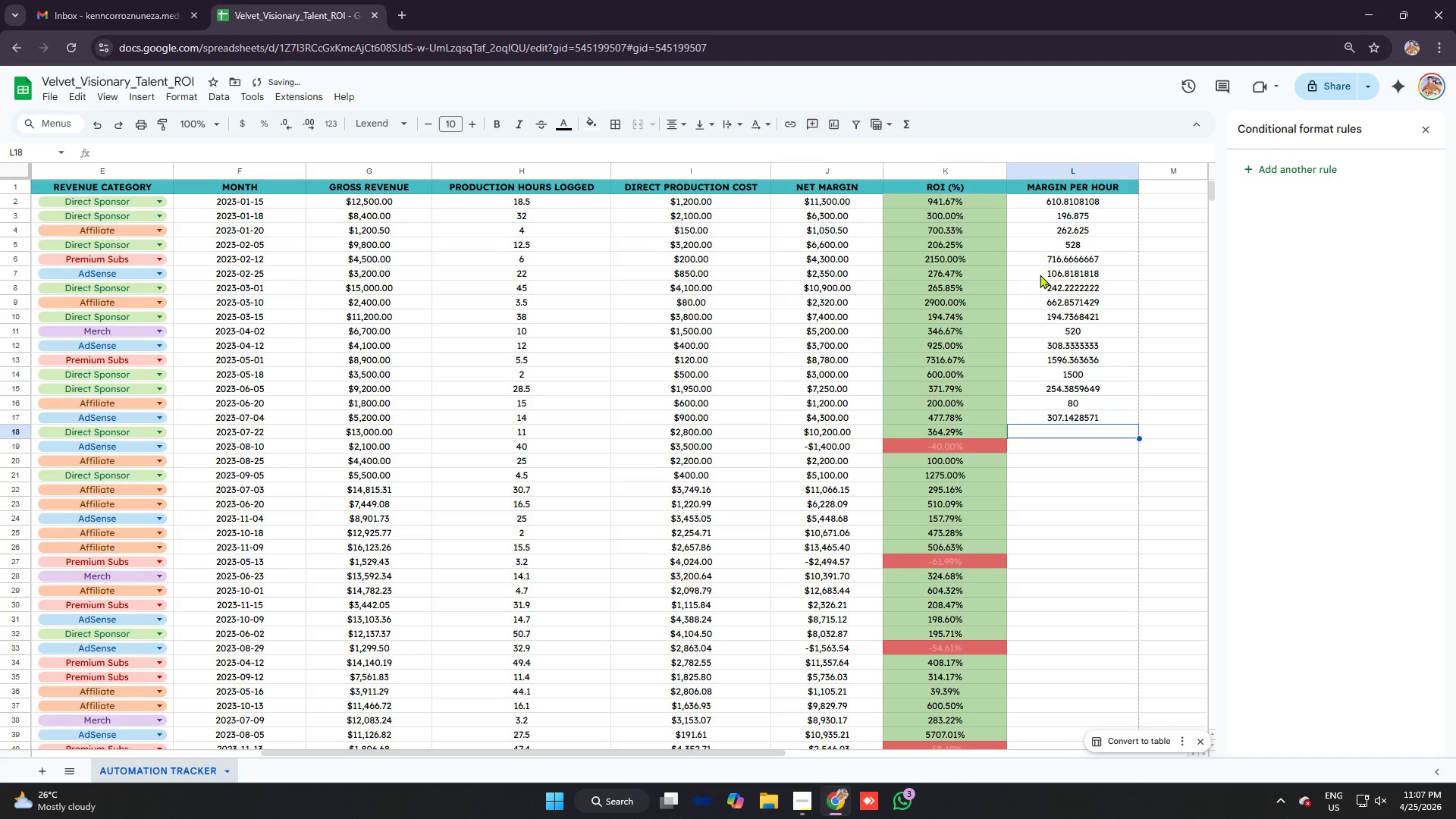 
scroll: coordinate [1034, 284], scroll_direction: down, amount: 4.0
 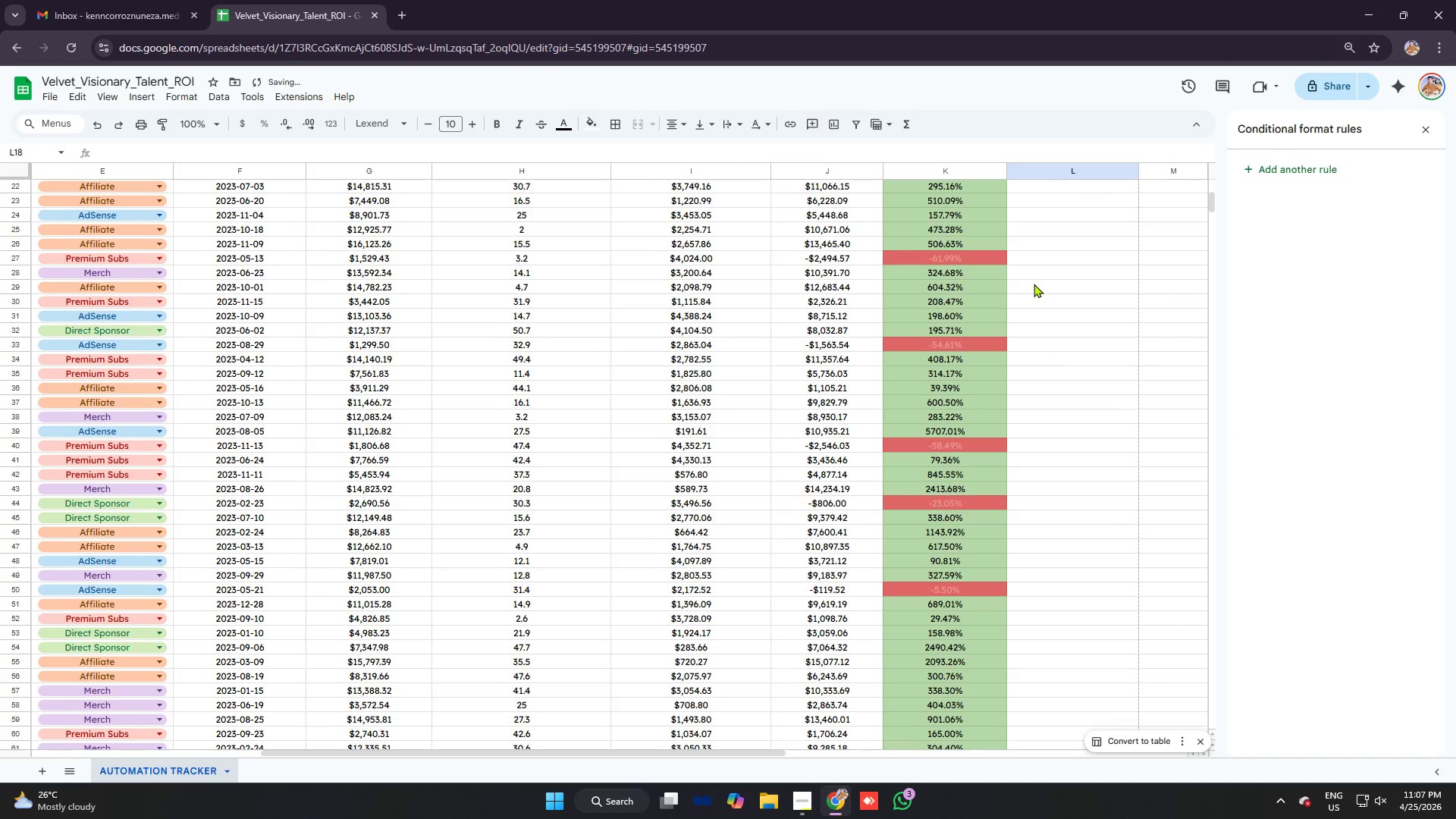 
scroll: coordinate [1057, 287], scroll_direction: up, amount: 5.0
 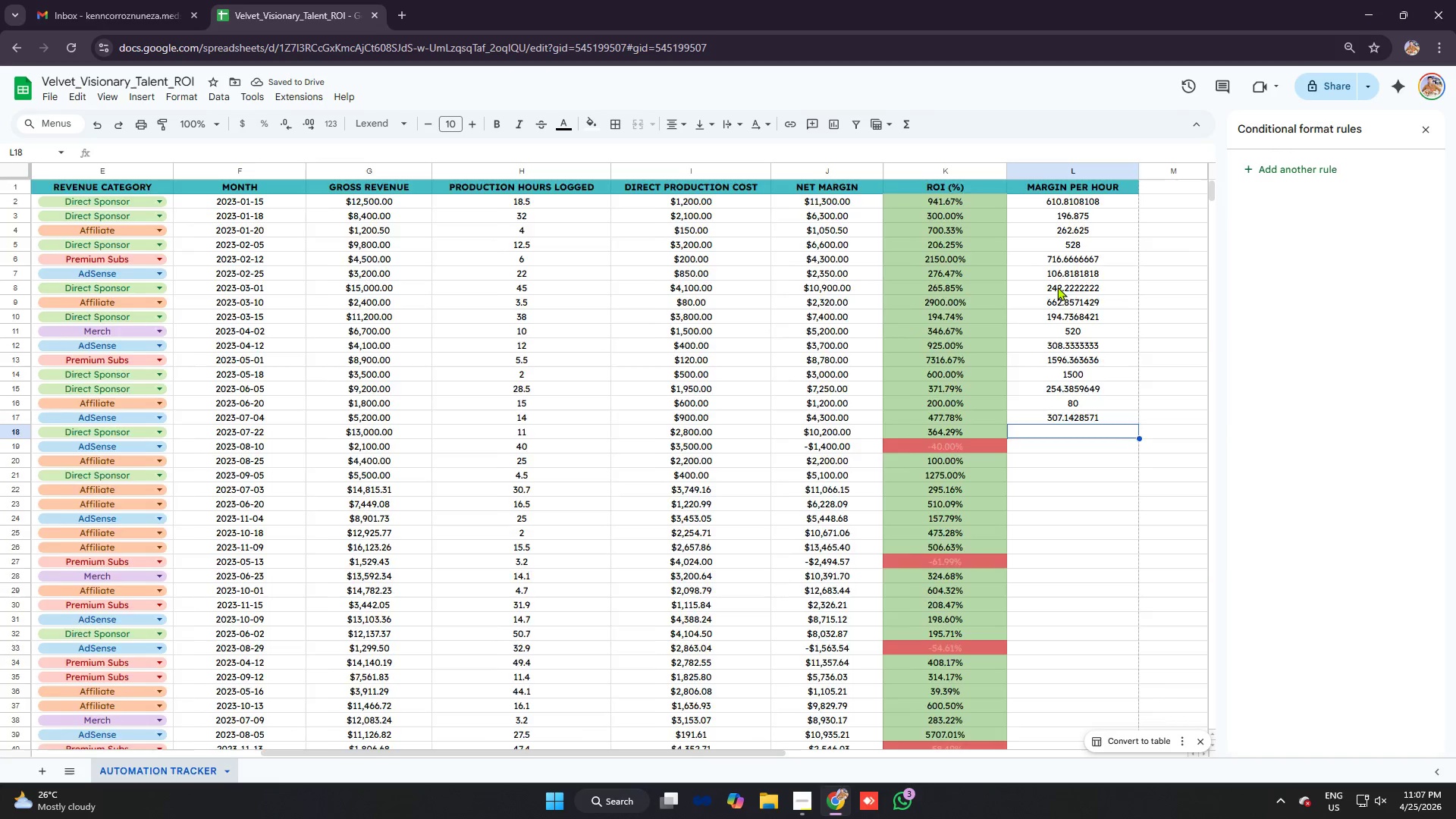 
scroll: coordinate [1059, 290], scroll_direction: down, amount: 5.0
 